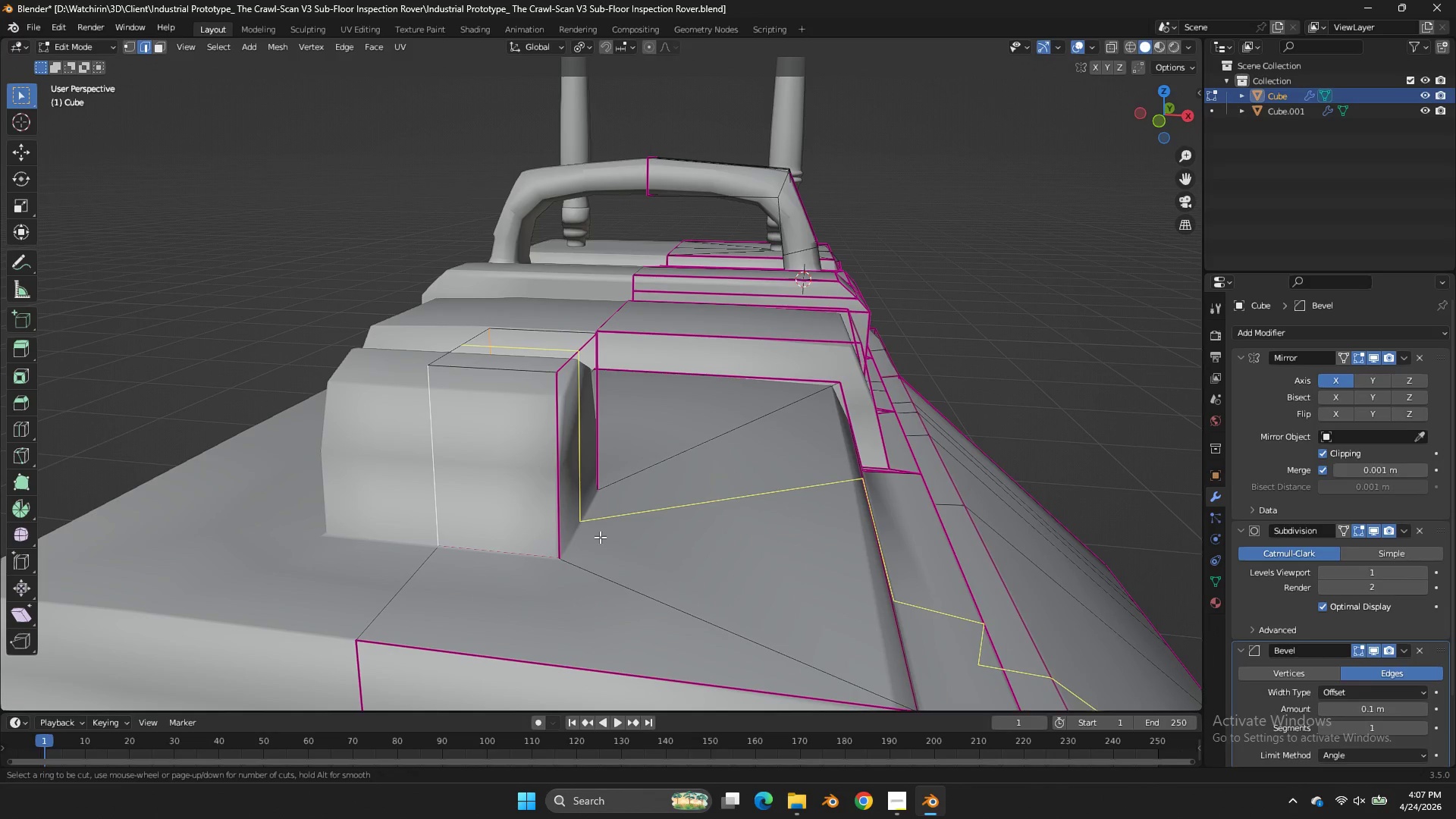 
key(Control+R)
 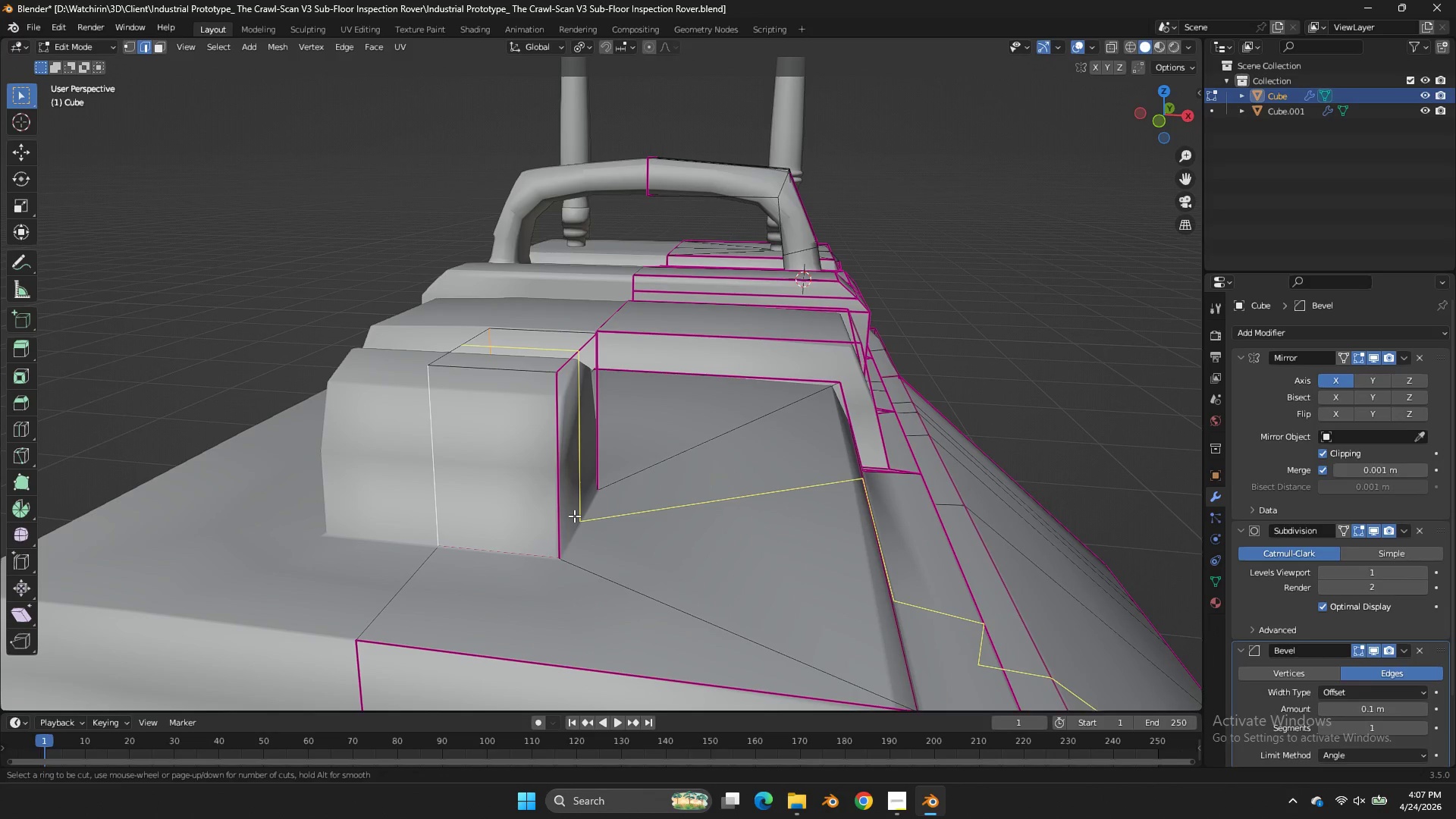 
left_click([574, 516])
 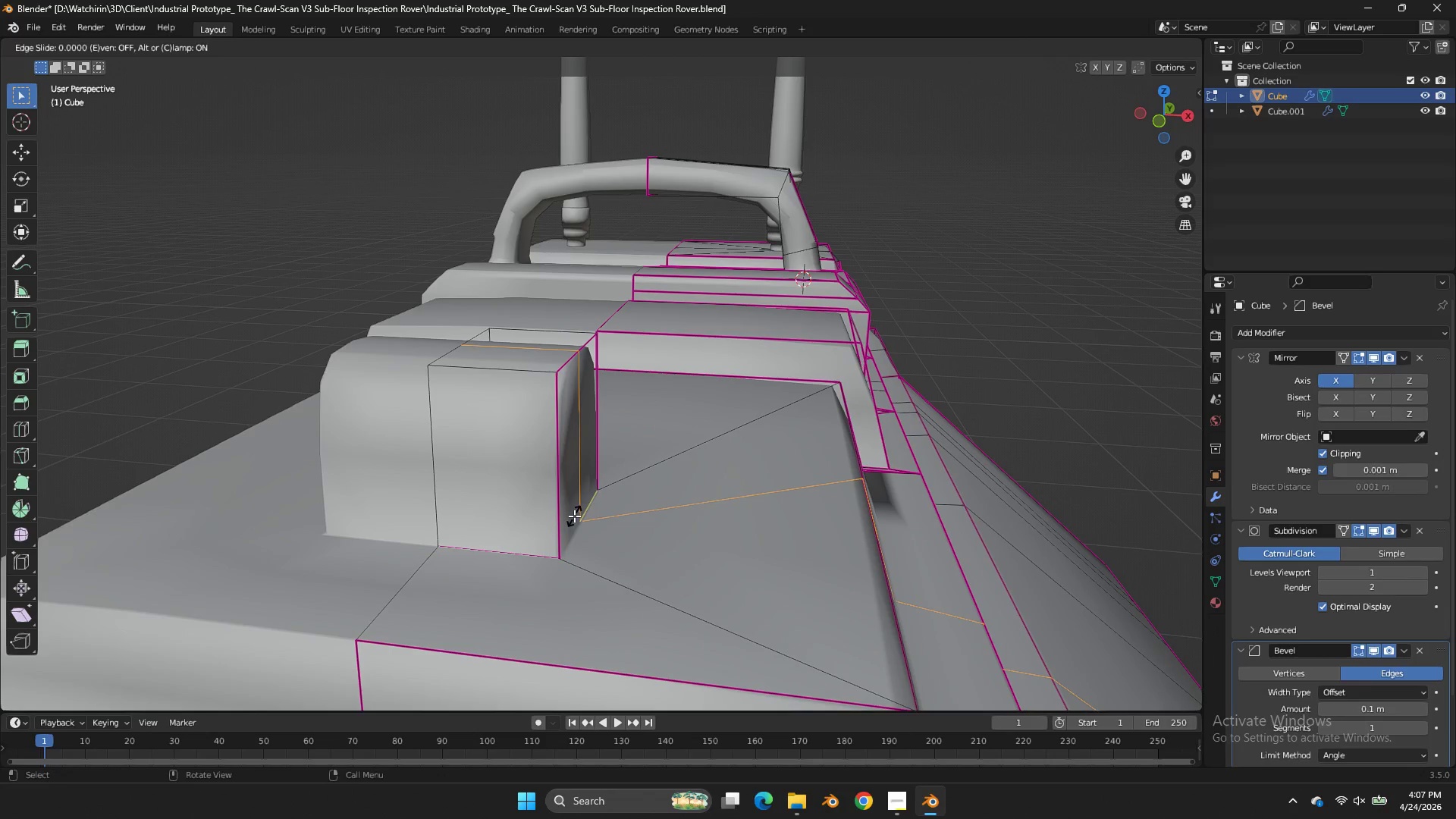 
right_click([574, 516])
 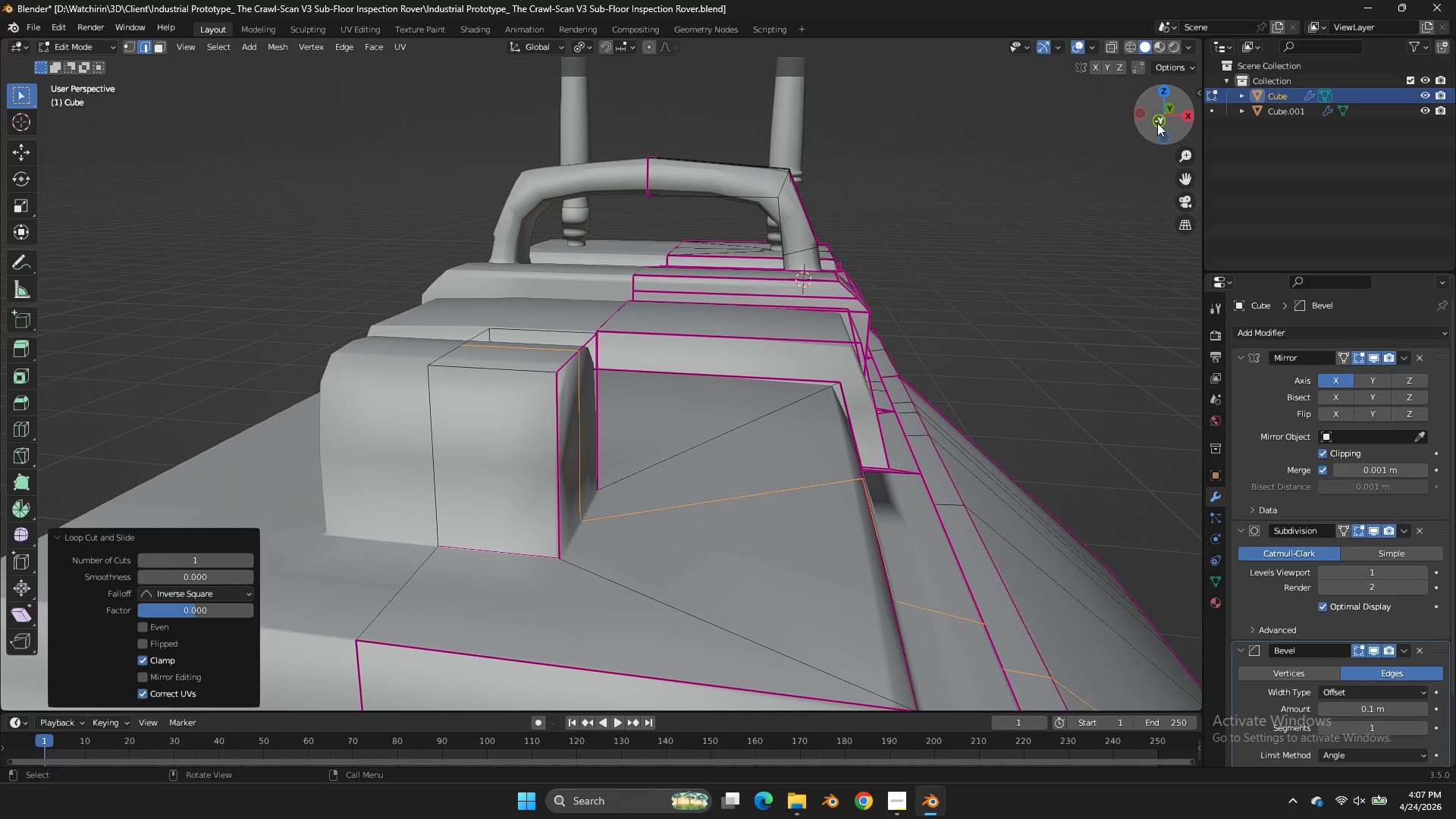 
left_click_drag(start_coordinate=[1157, 123], to_coordinate=[1062, 123])
 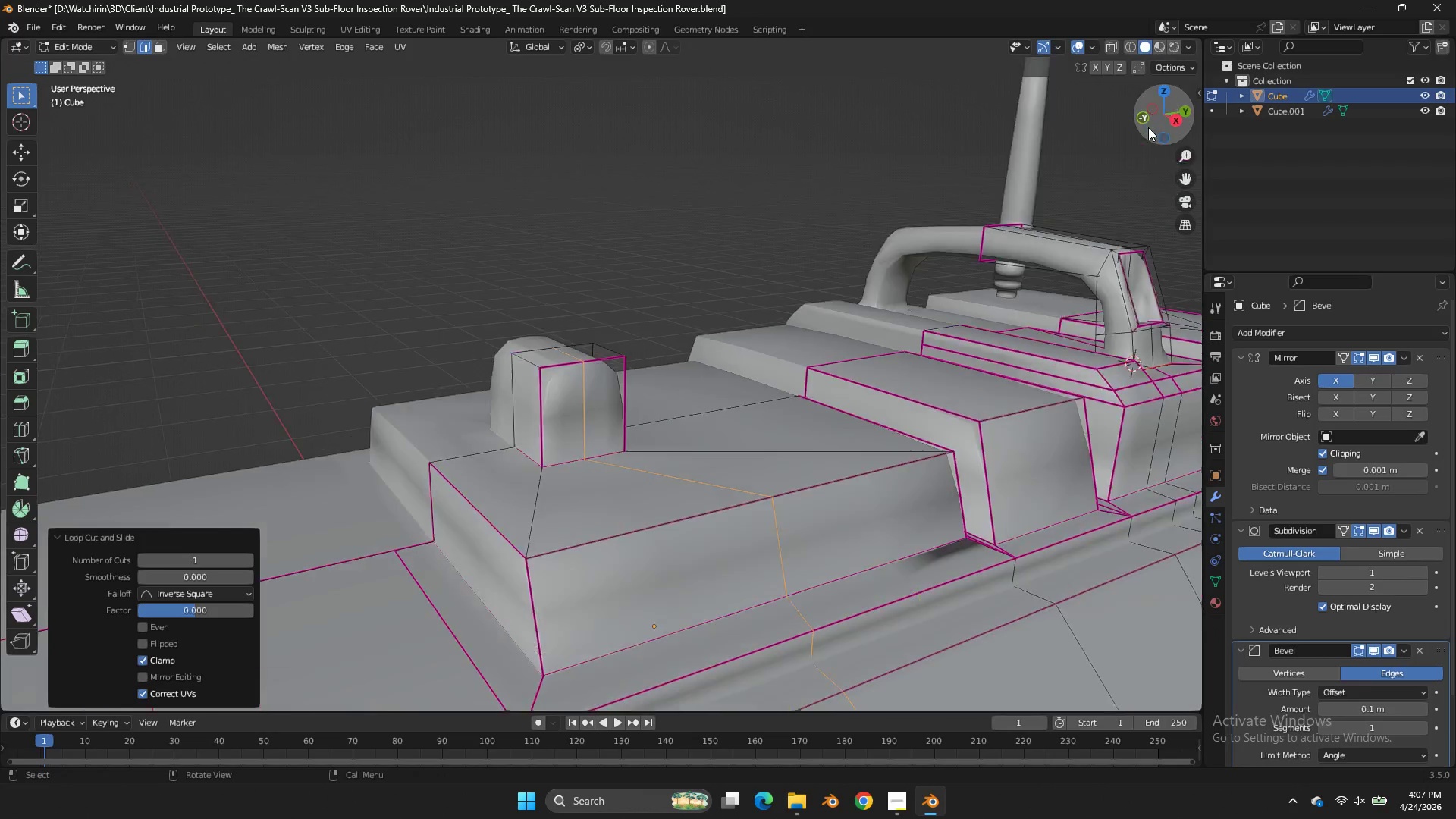 
key(Tab)
 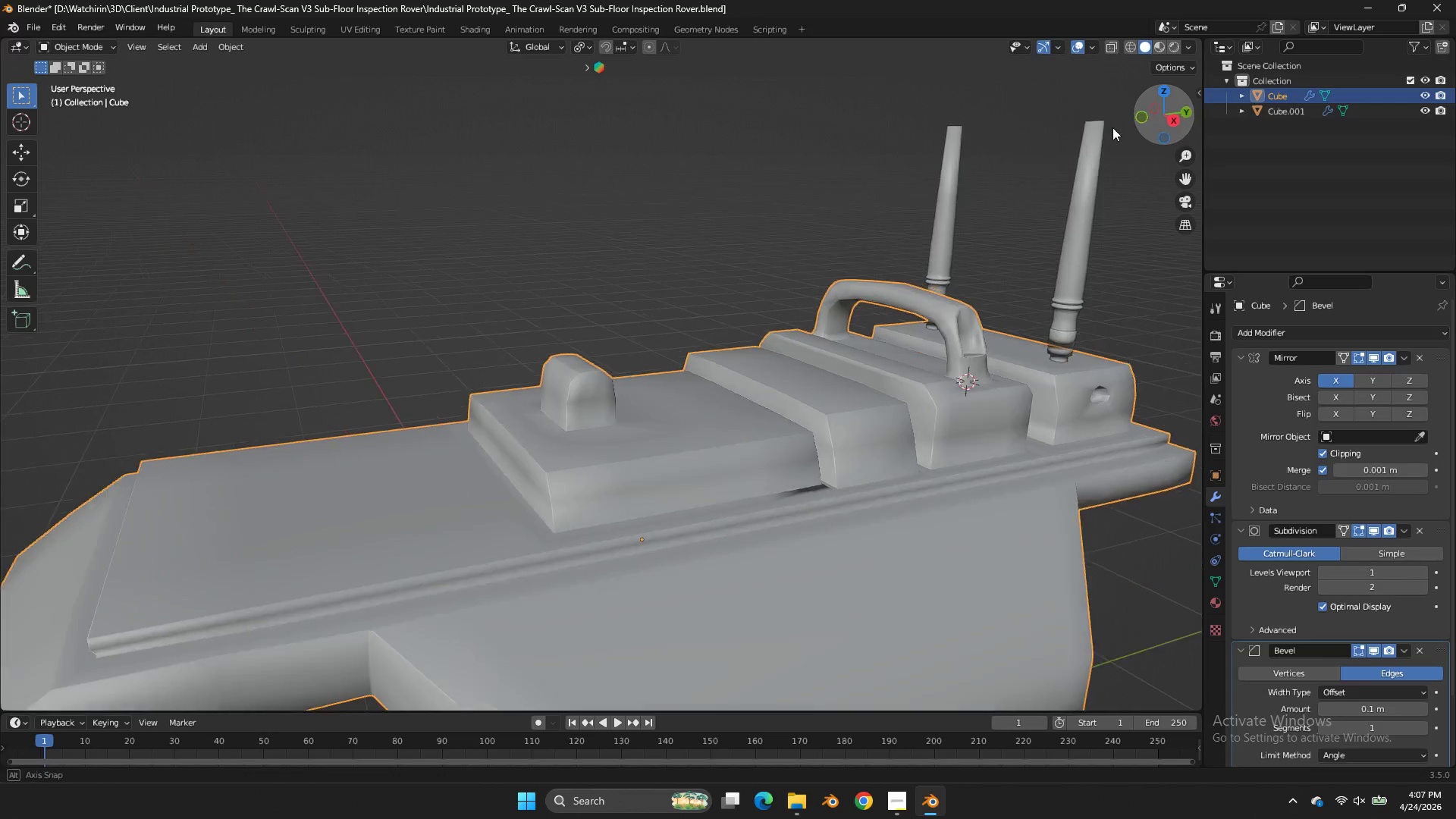 
left_click_drag(start_coordinate=[1148, 127], to_coordinate=[1106, 127])
 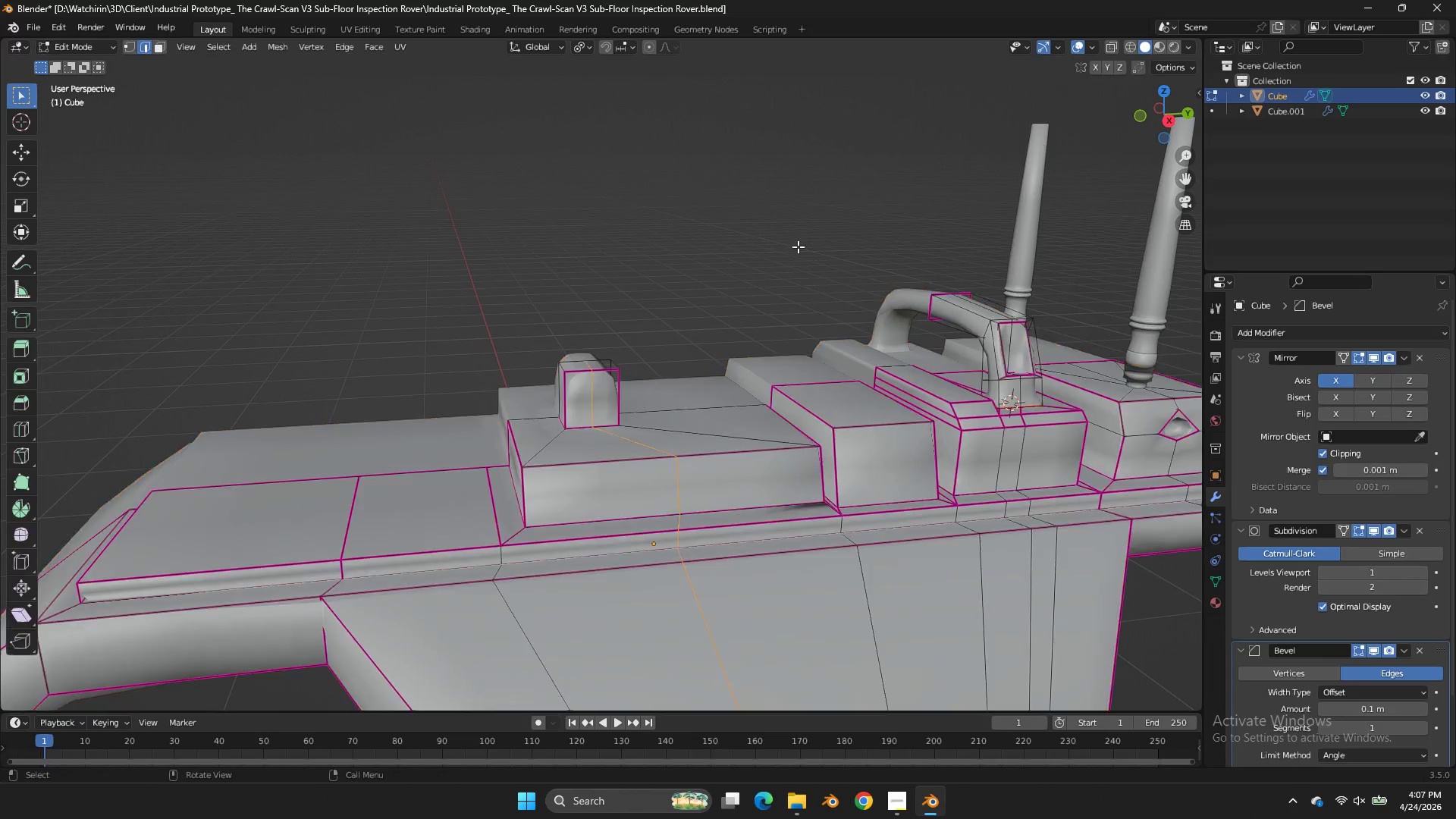 
scroll: coordinate [1148, 127], scroll_direction: down, amount: 6.0
 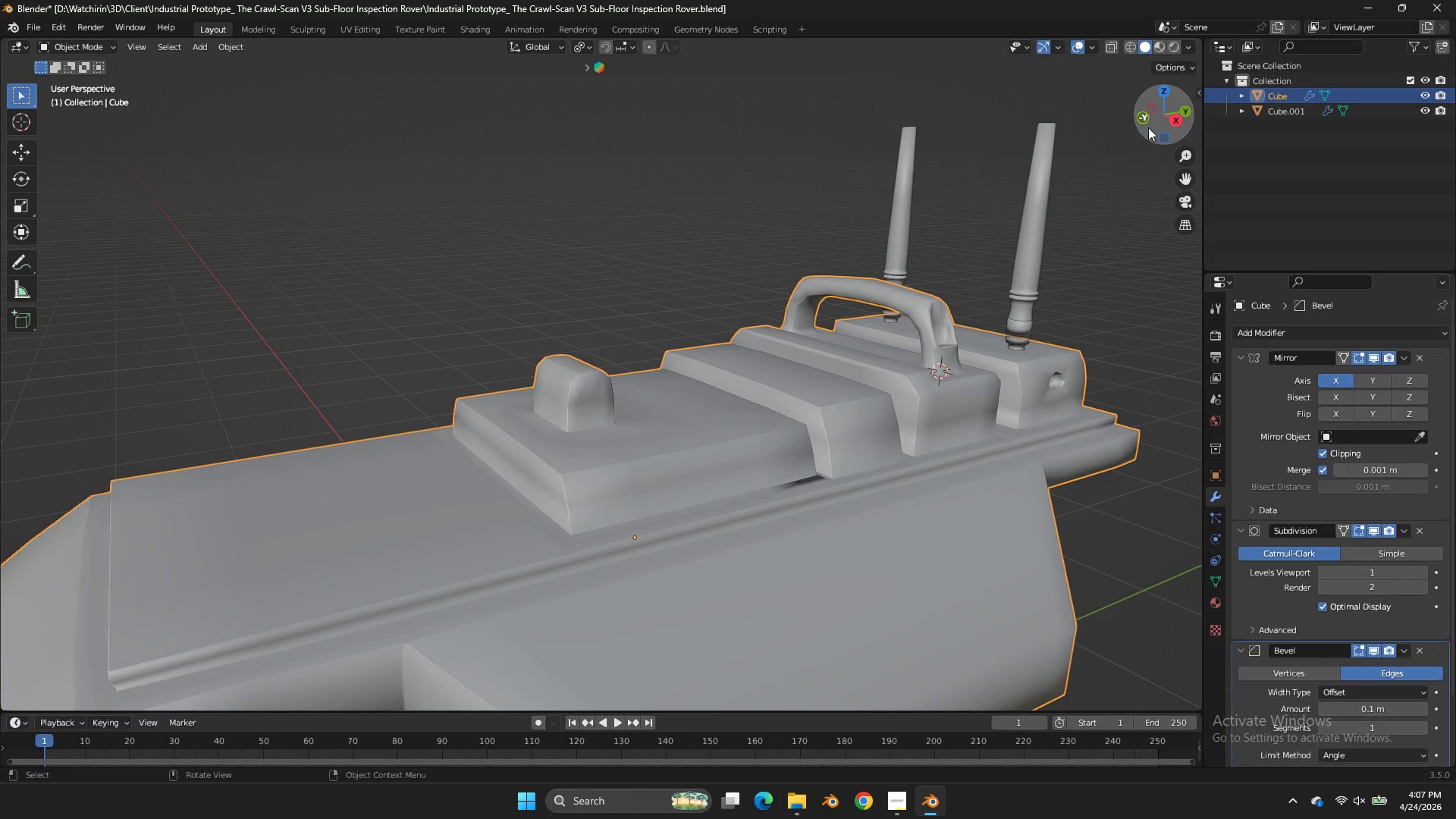 
key(Tab)
 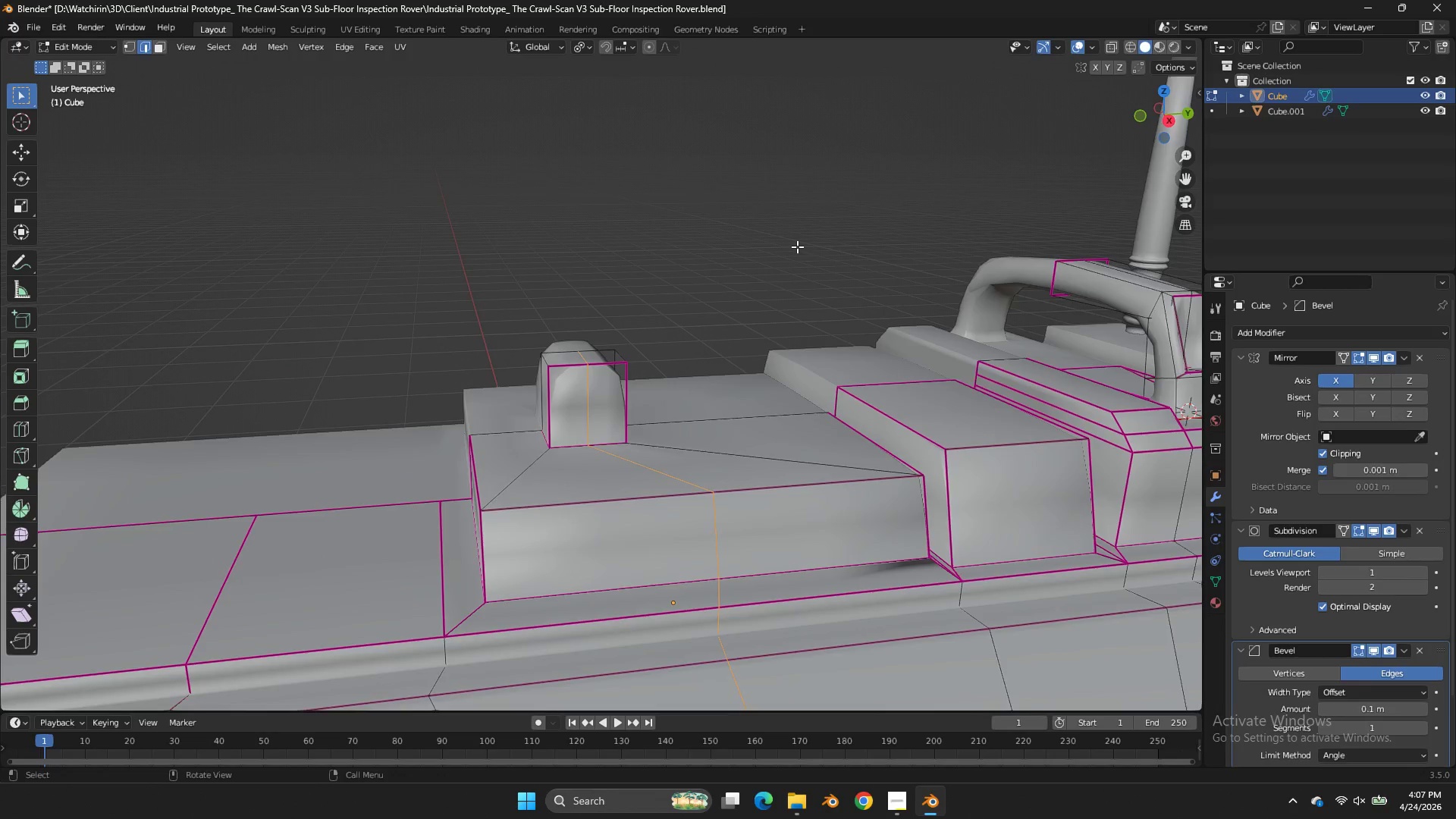 
scroll: coordinate [797, 246], scroll_direction: up, amount: 4.0
 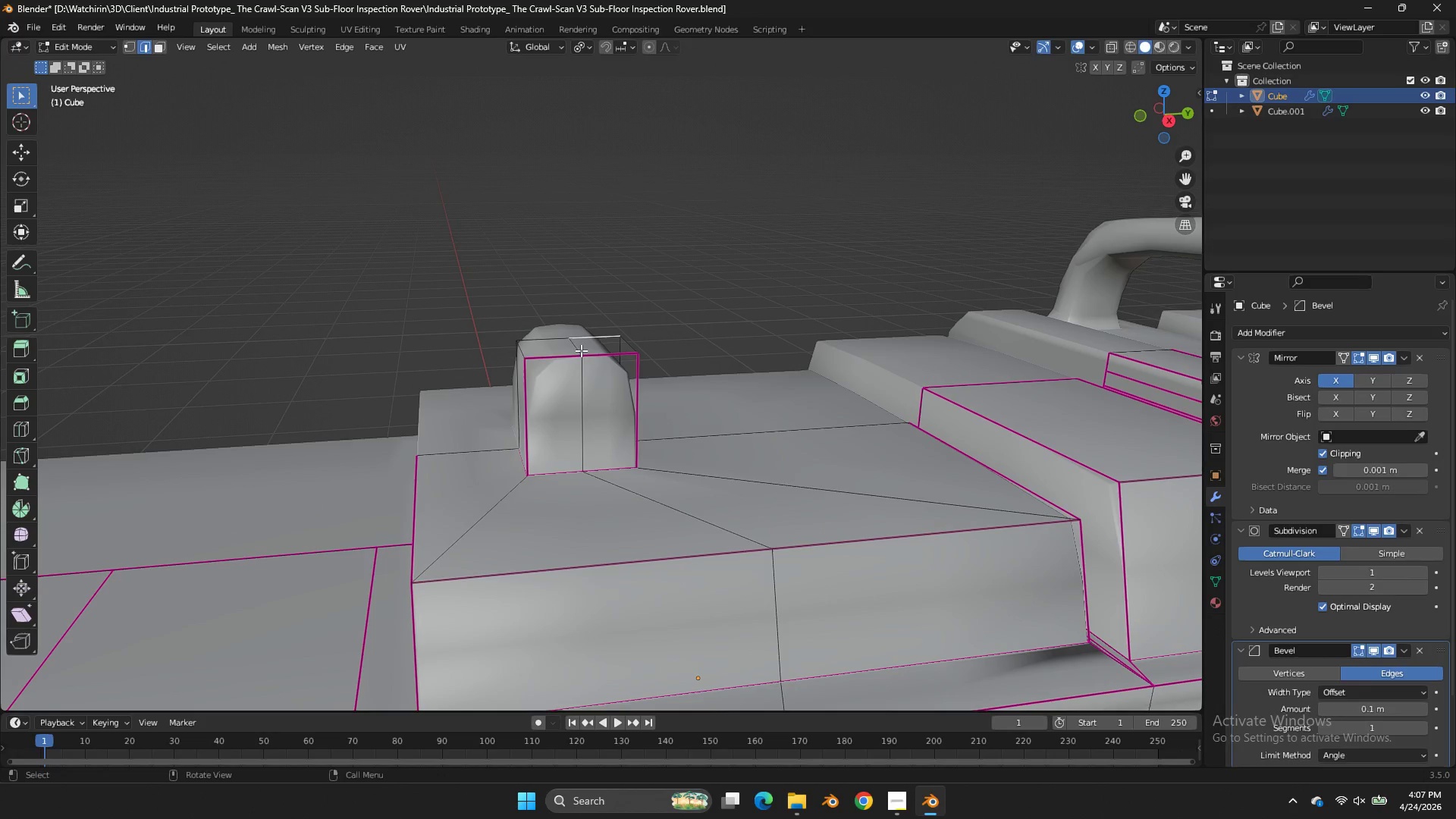 
double_click([581, 351])
 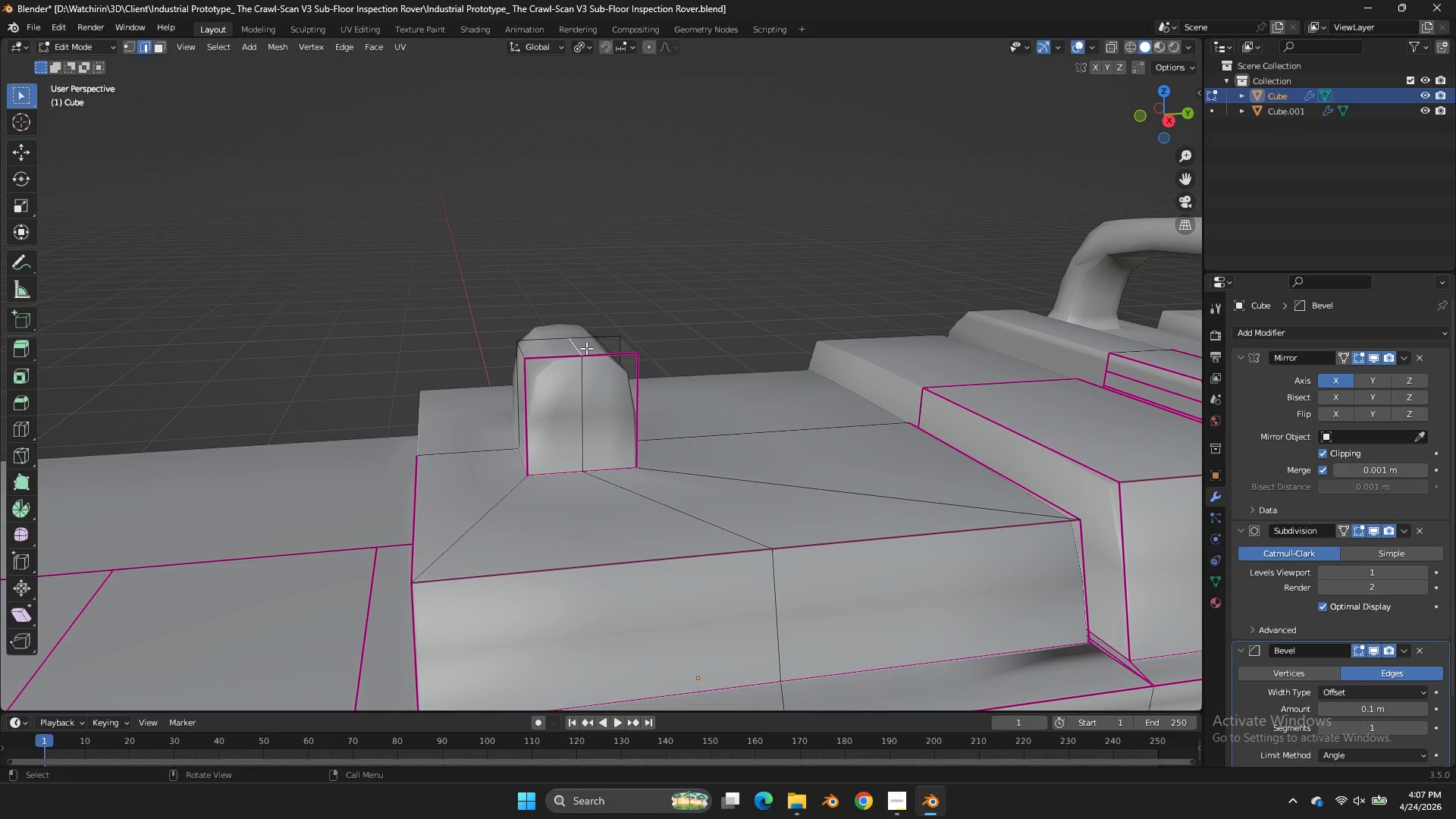 
type(gz)
 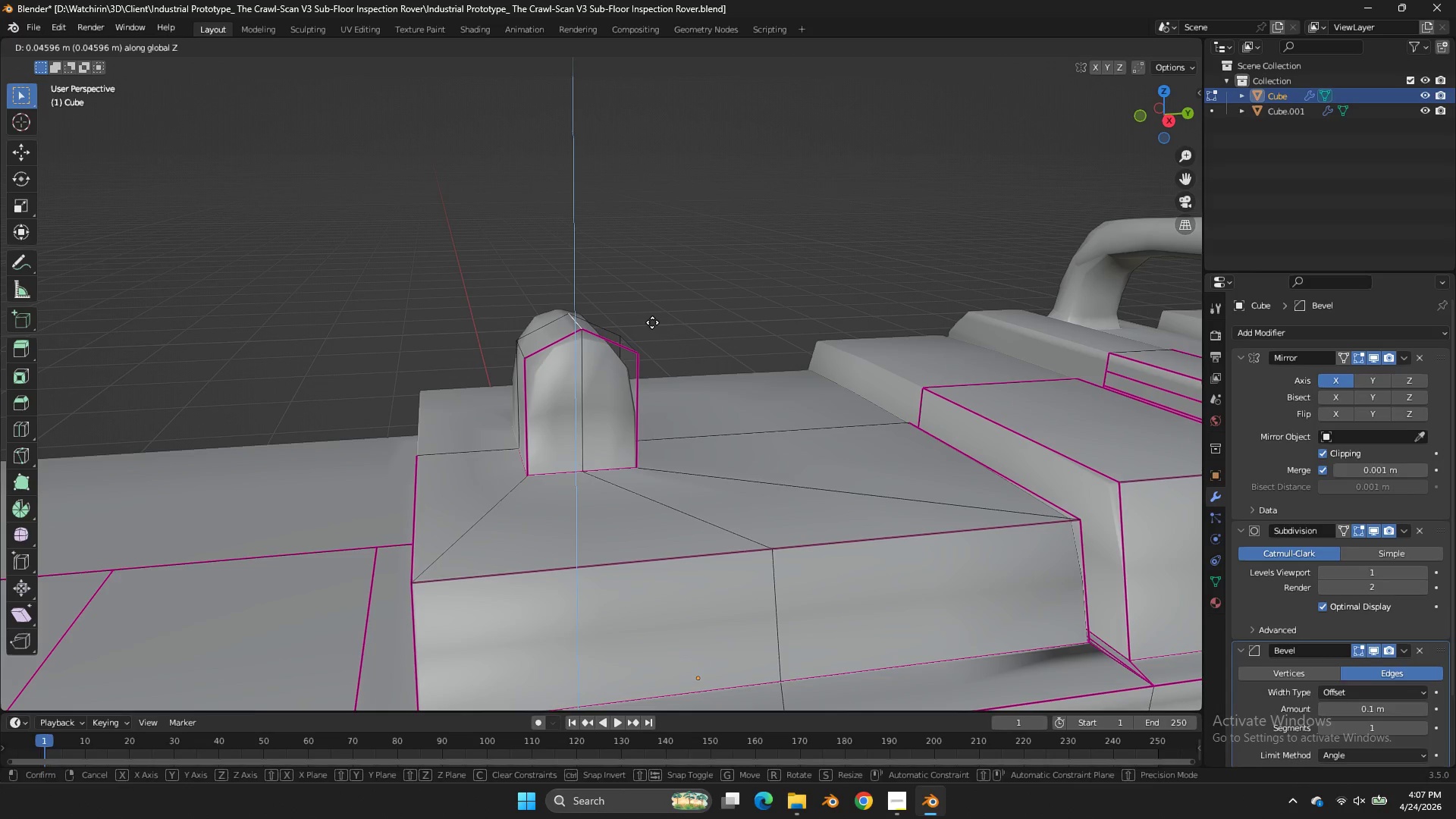 
left_click([652, 322])
 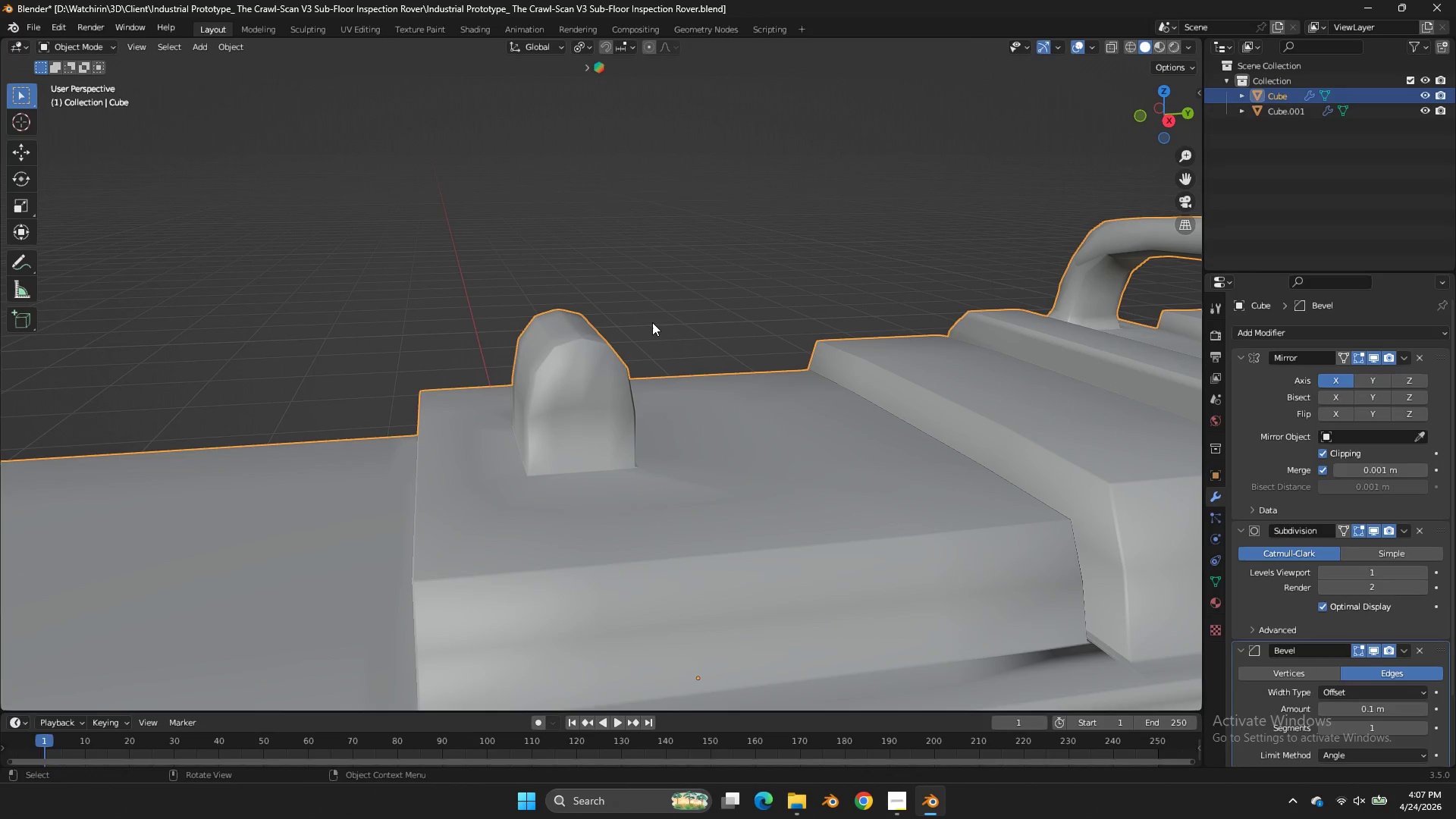 
key(Tab)
 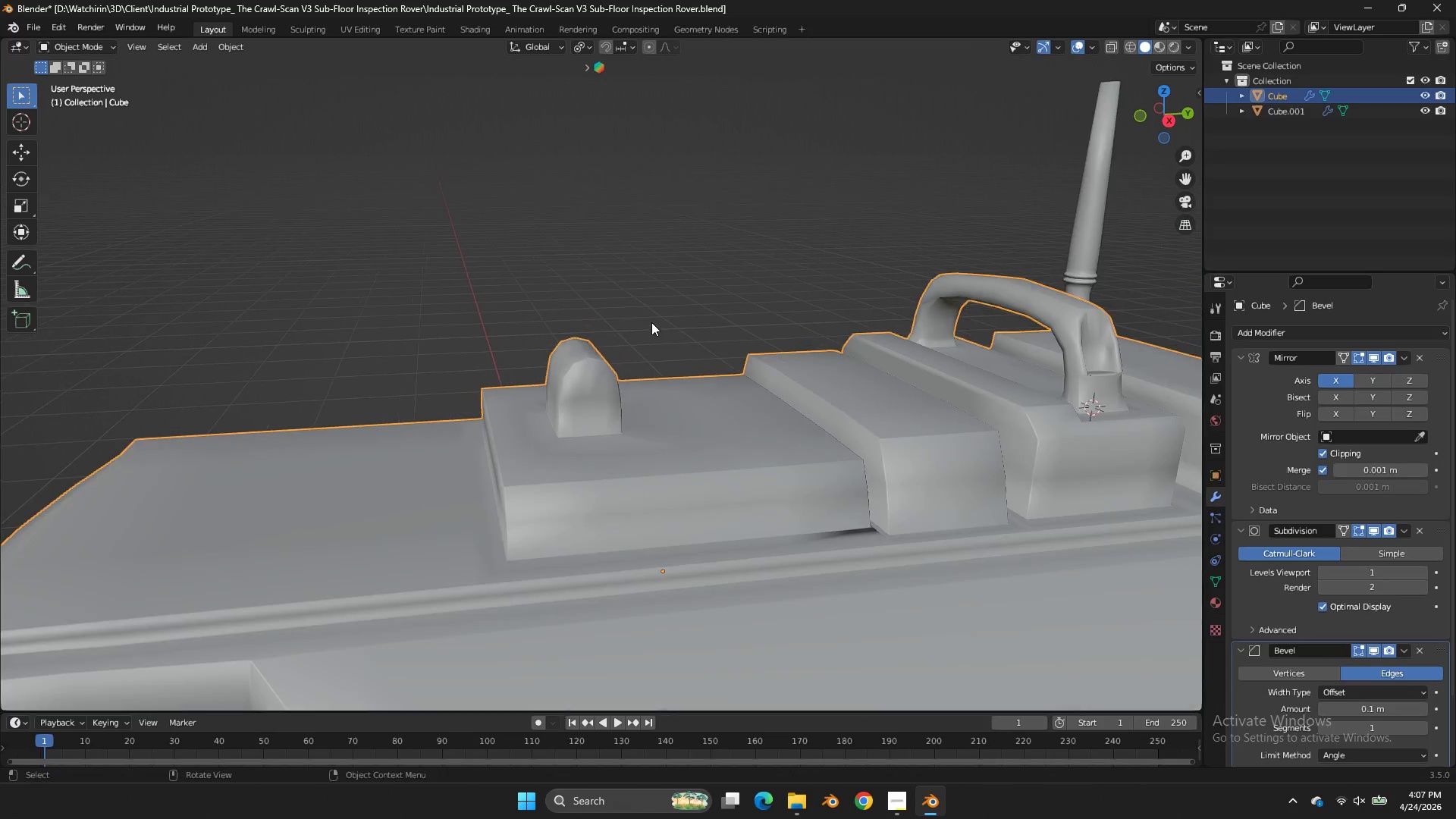 
key(Control+ControlLeft)
 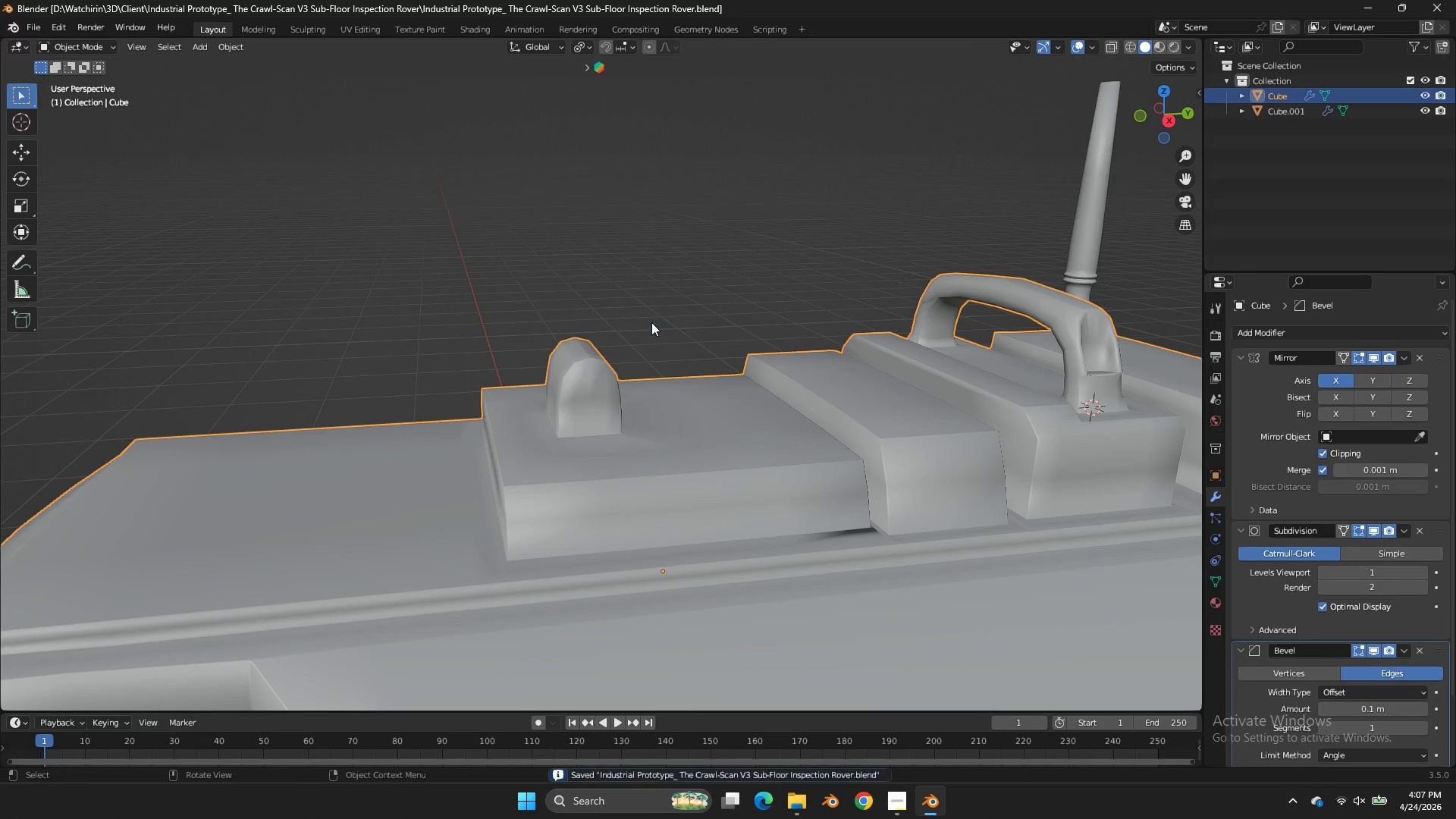 
key(Control+S)
 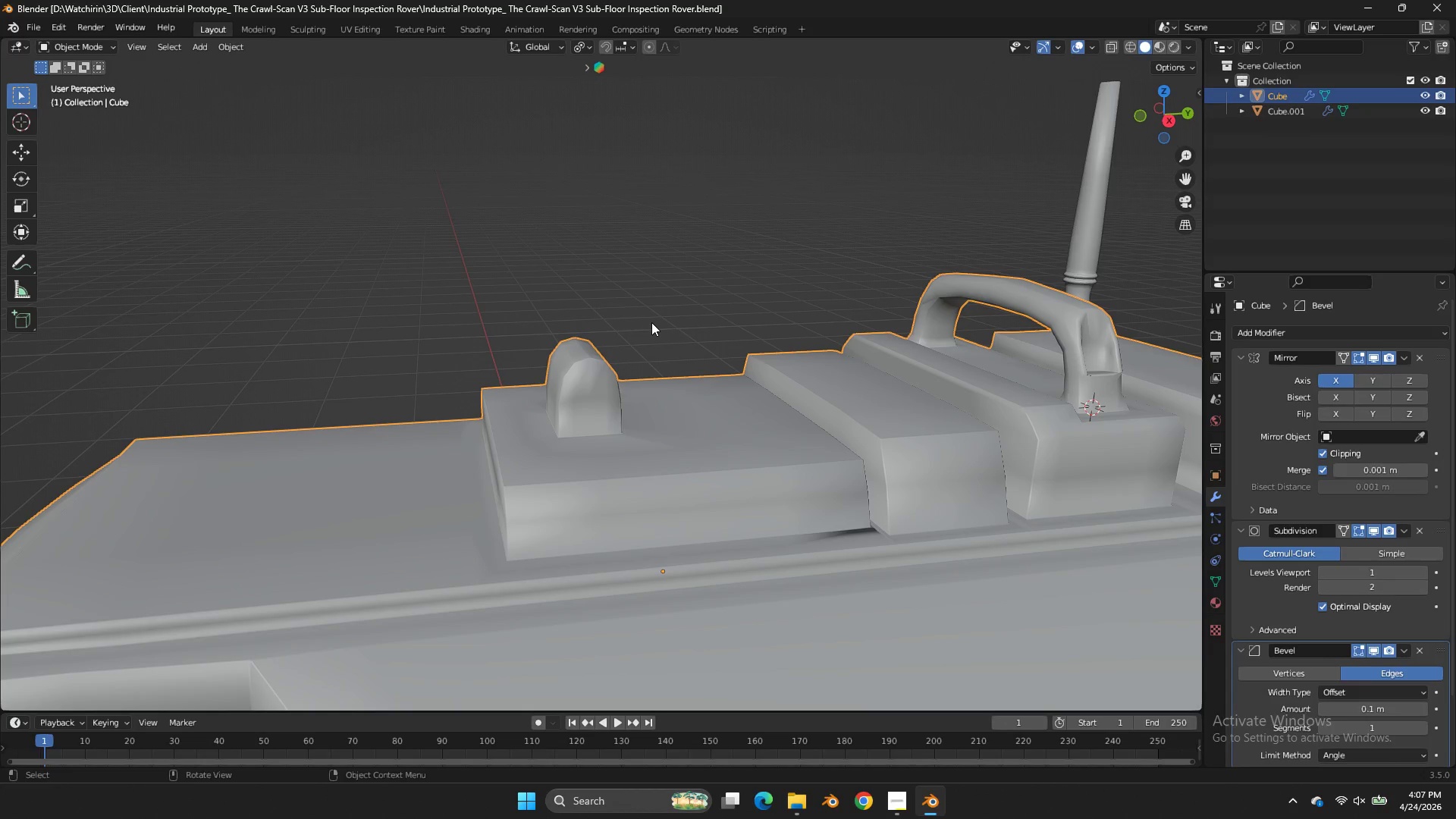 
scroll: coordinate [651, 322], scroll_direction: down, amount: 3.0
 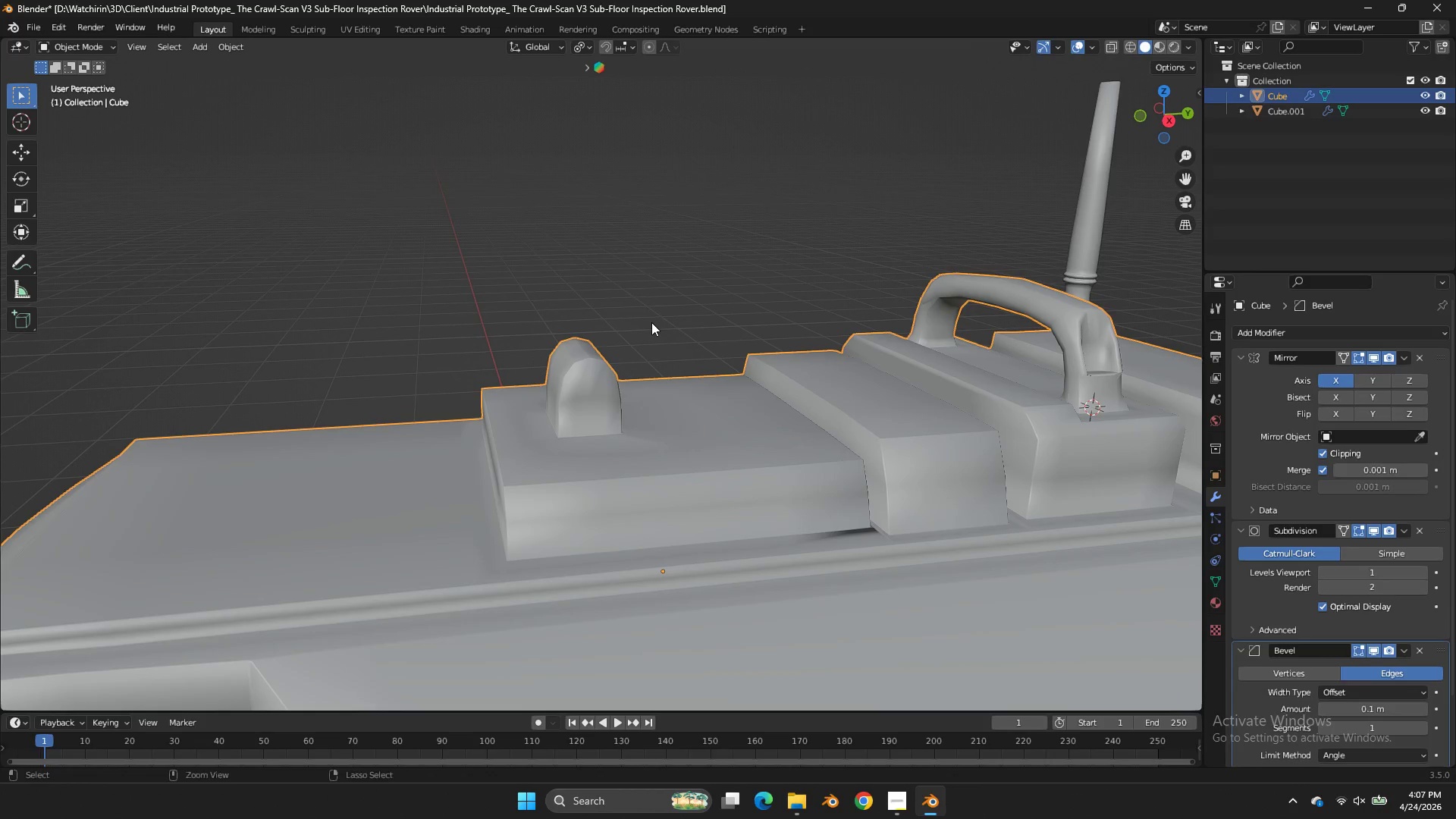 
wait(15.46)
 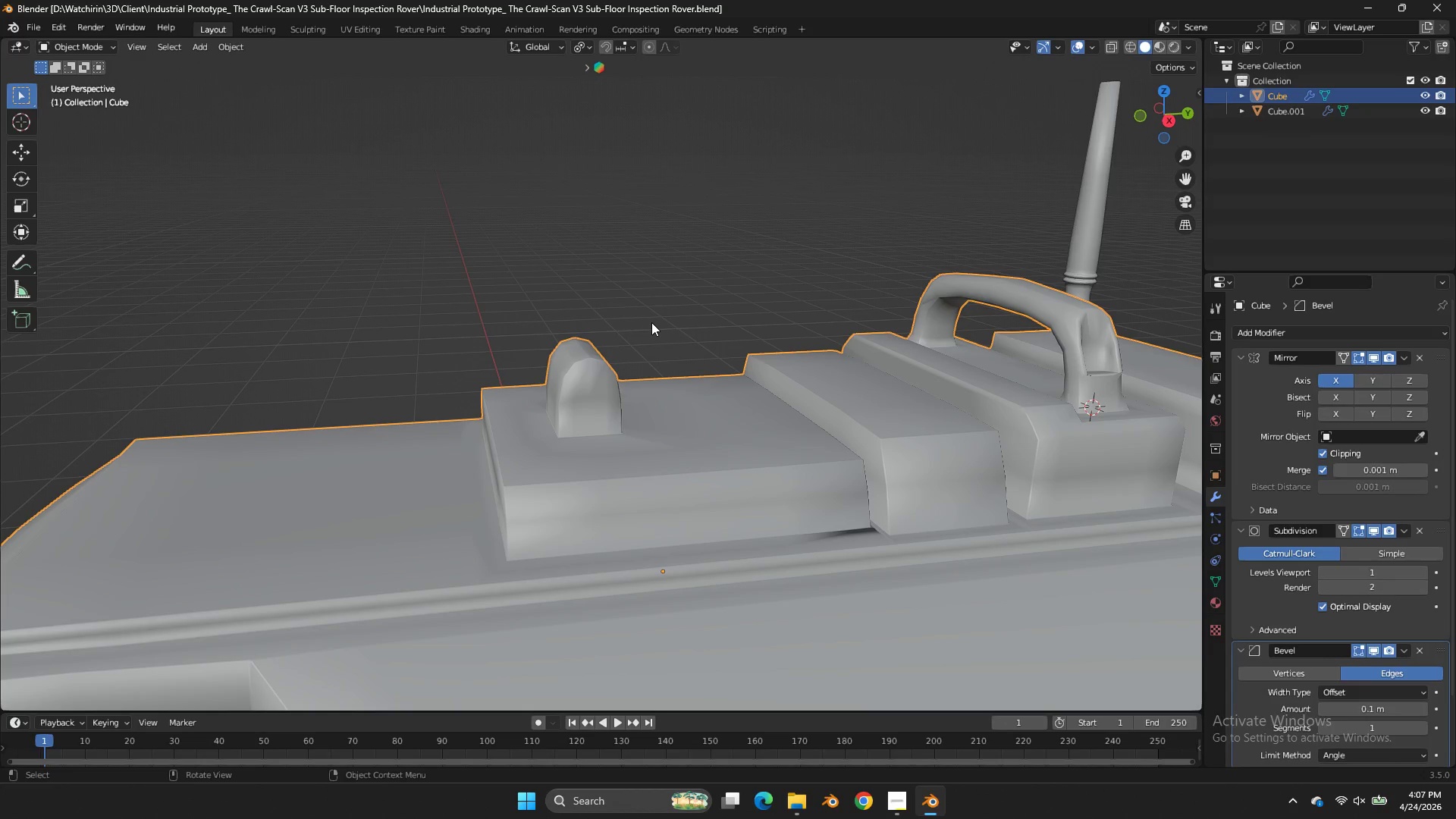 
key(Tab)
 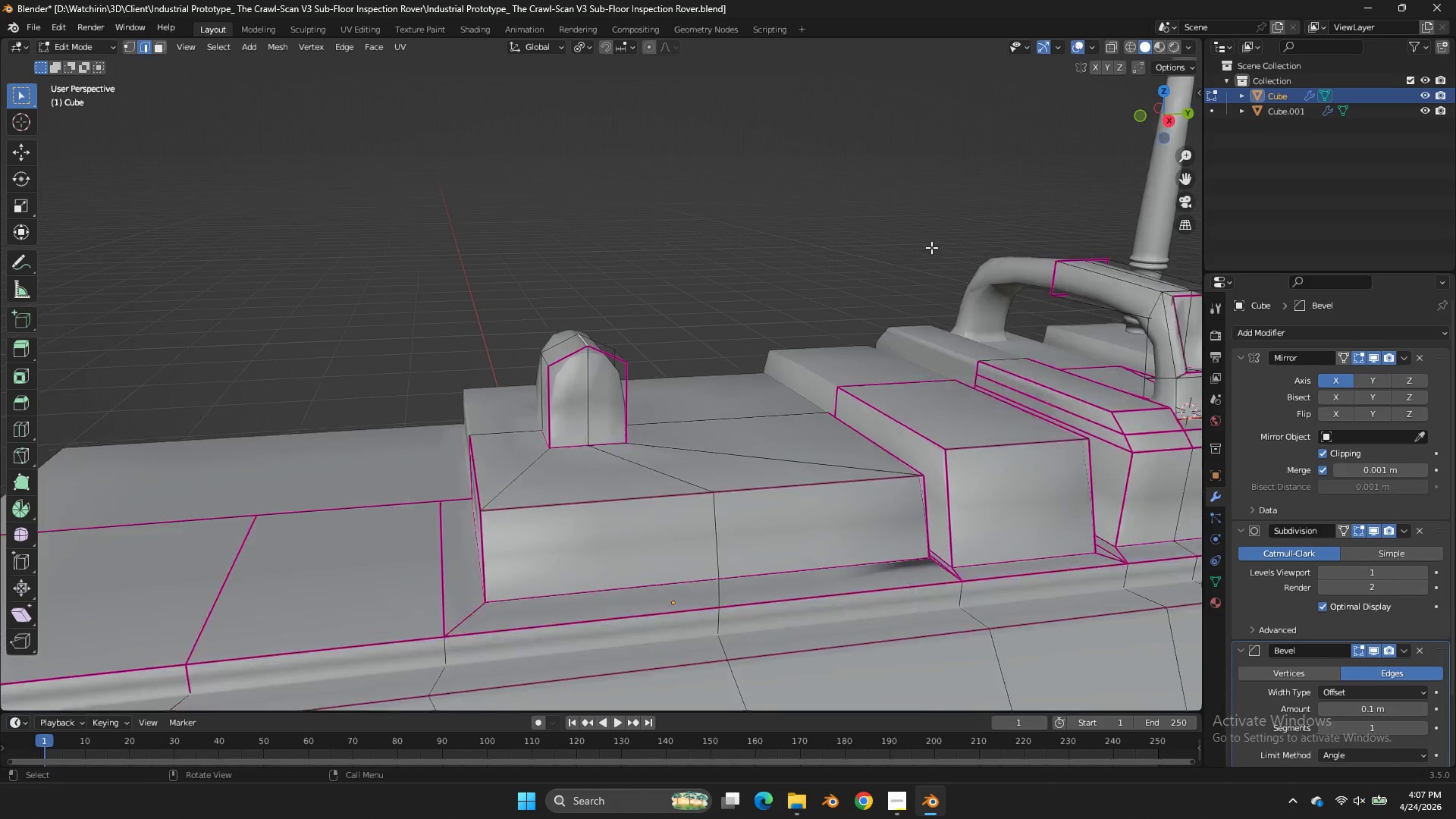 
scroll: coordinate [921, 253], scroll_direction: up, amount: 2.0
 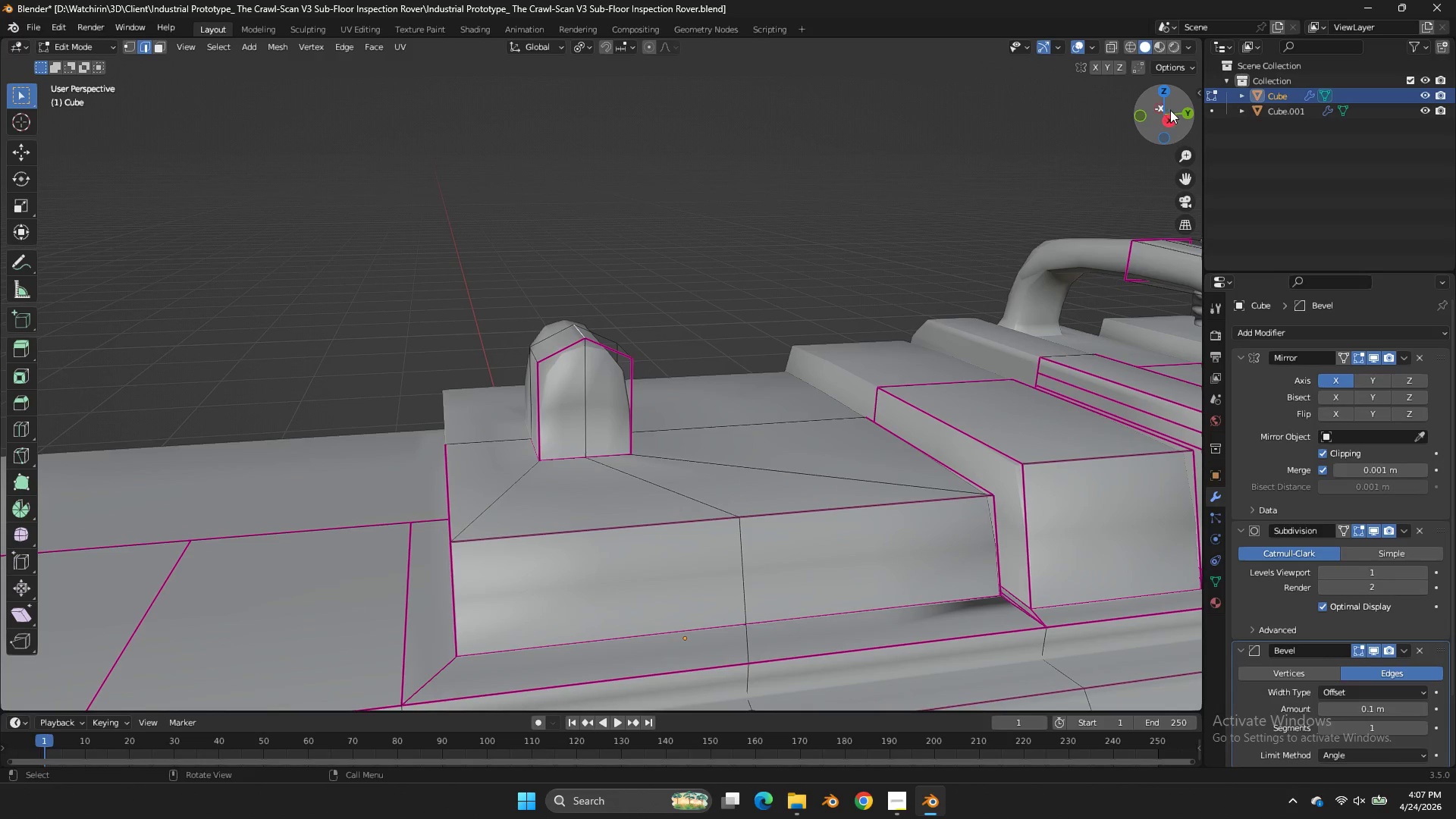 
left_click_drag(start_coordinate=[1173, 111], to_coordinate=[94, 120])
 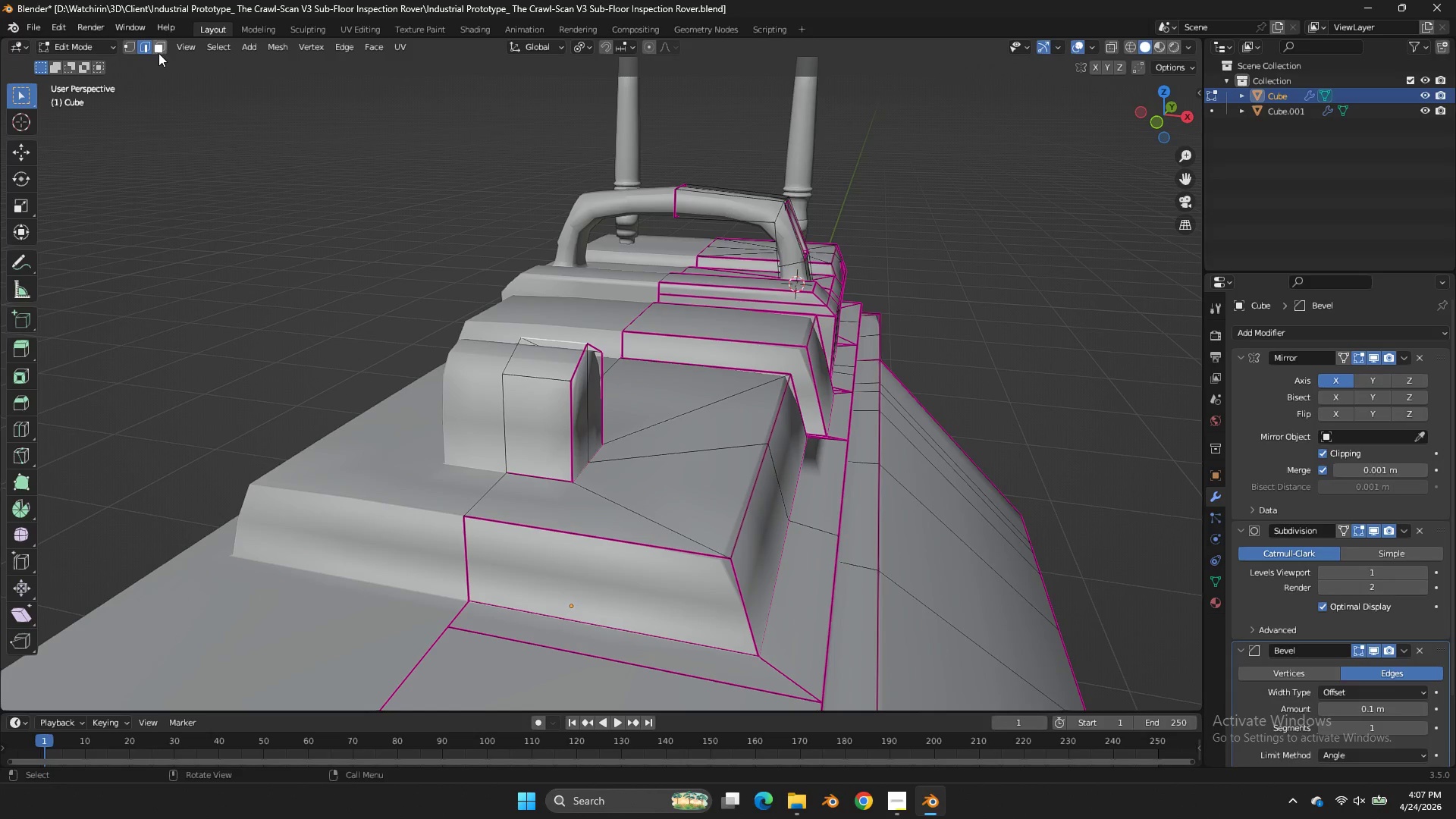 
left_click([158, 53])
 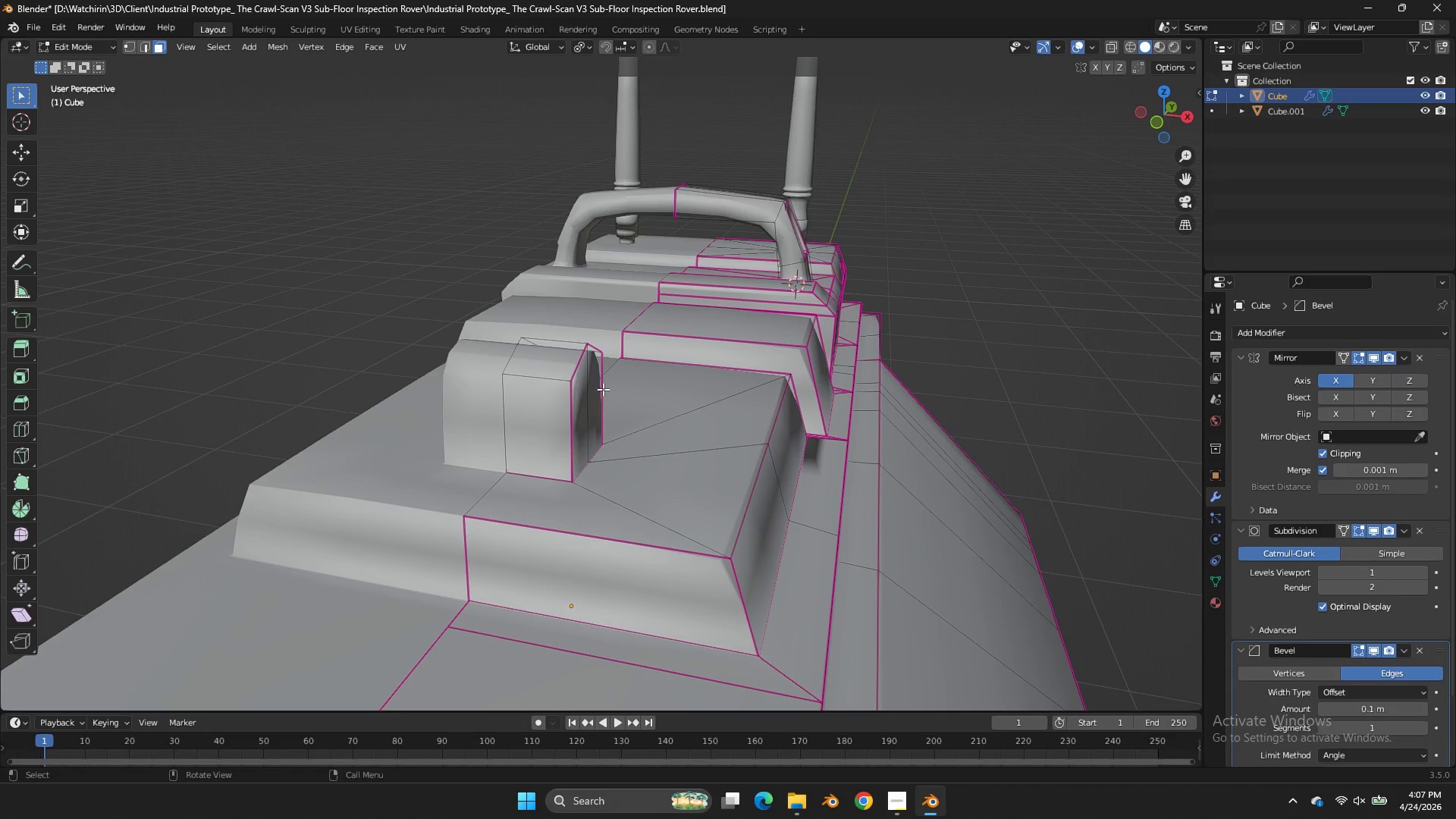 
left_click_drag(start_coordinate=[603, 389], to_coordinate=[597, 389])
 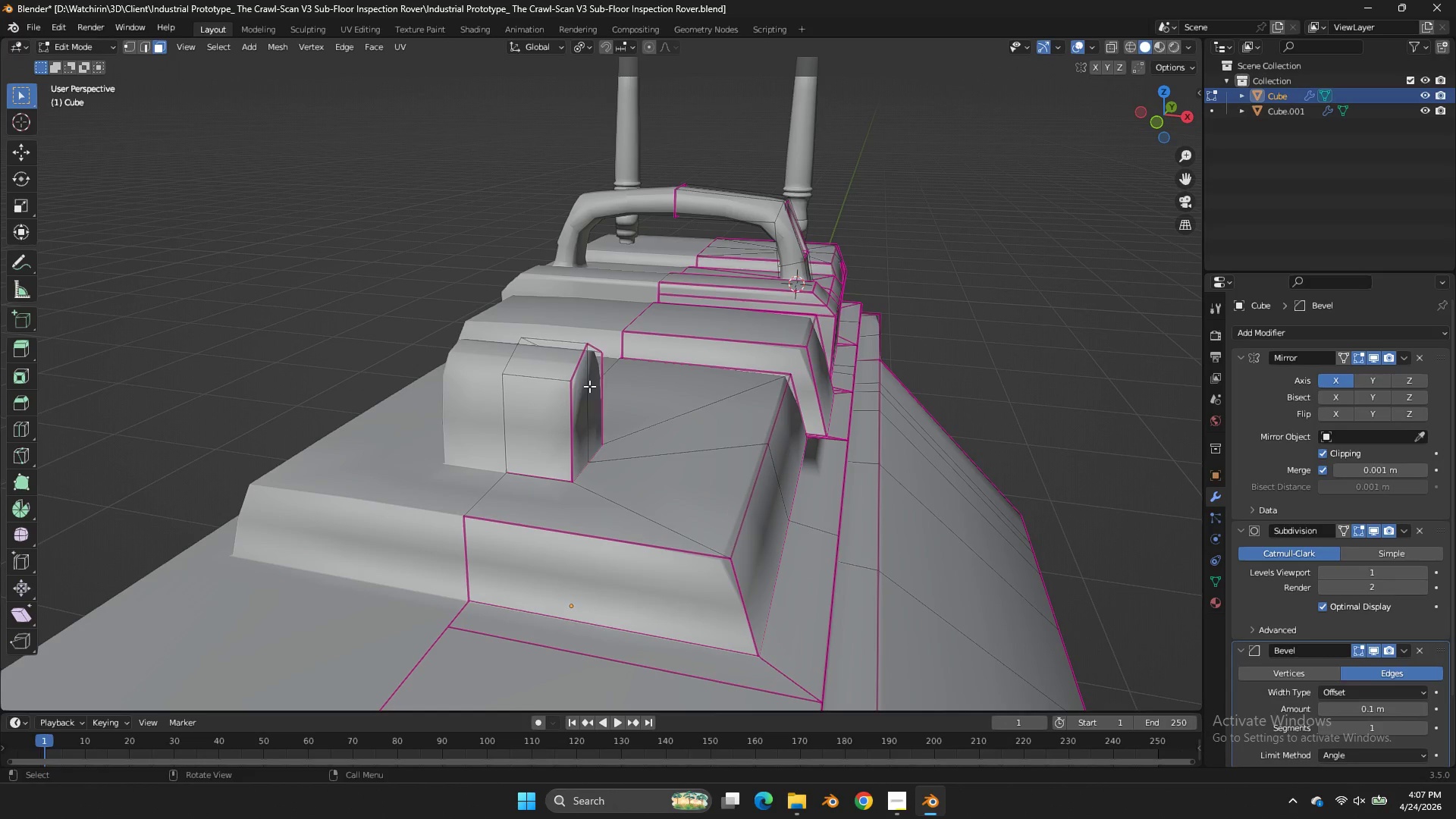 
double_click([589, 386])
 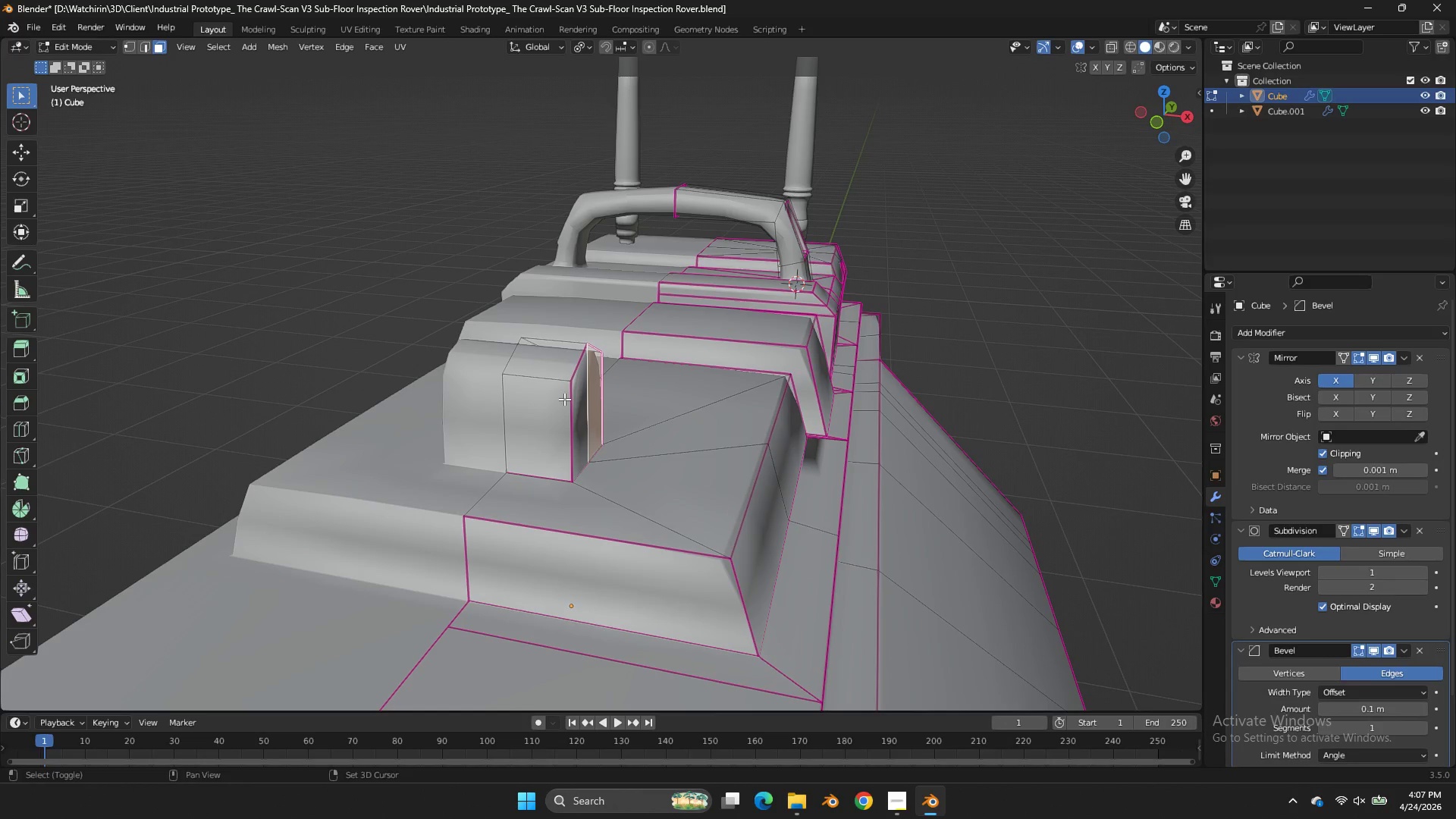 
hold_key(key=ShiftLeft, duration=0.83)
left_click([570, 402])
 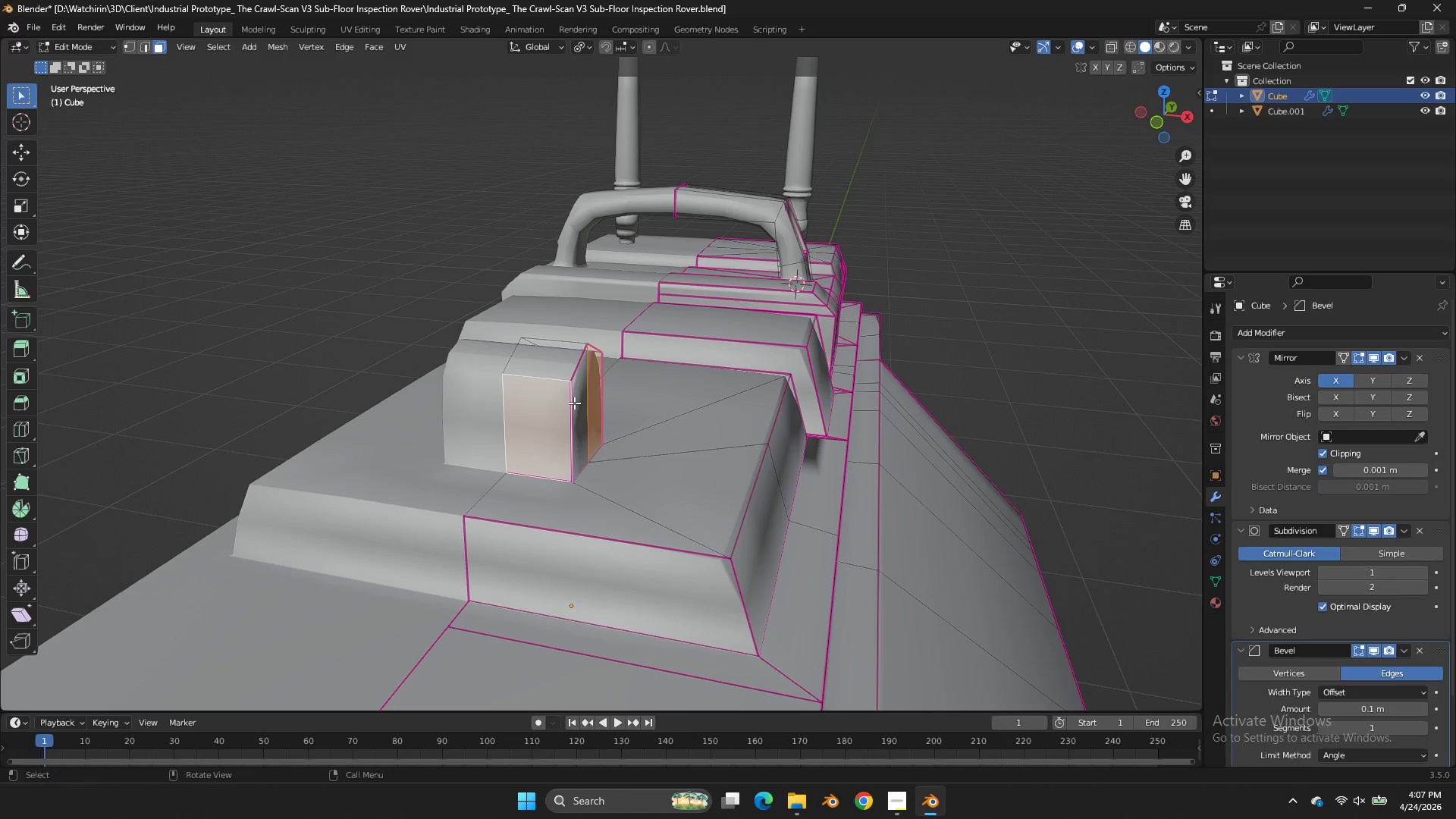 
left_click([574, 403])
 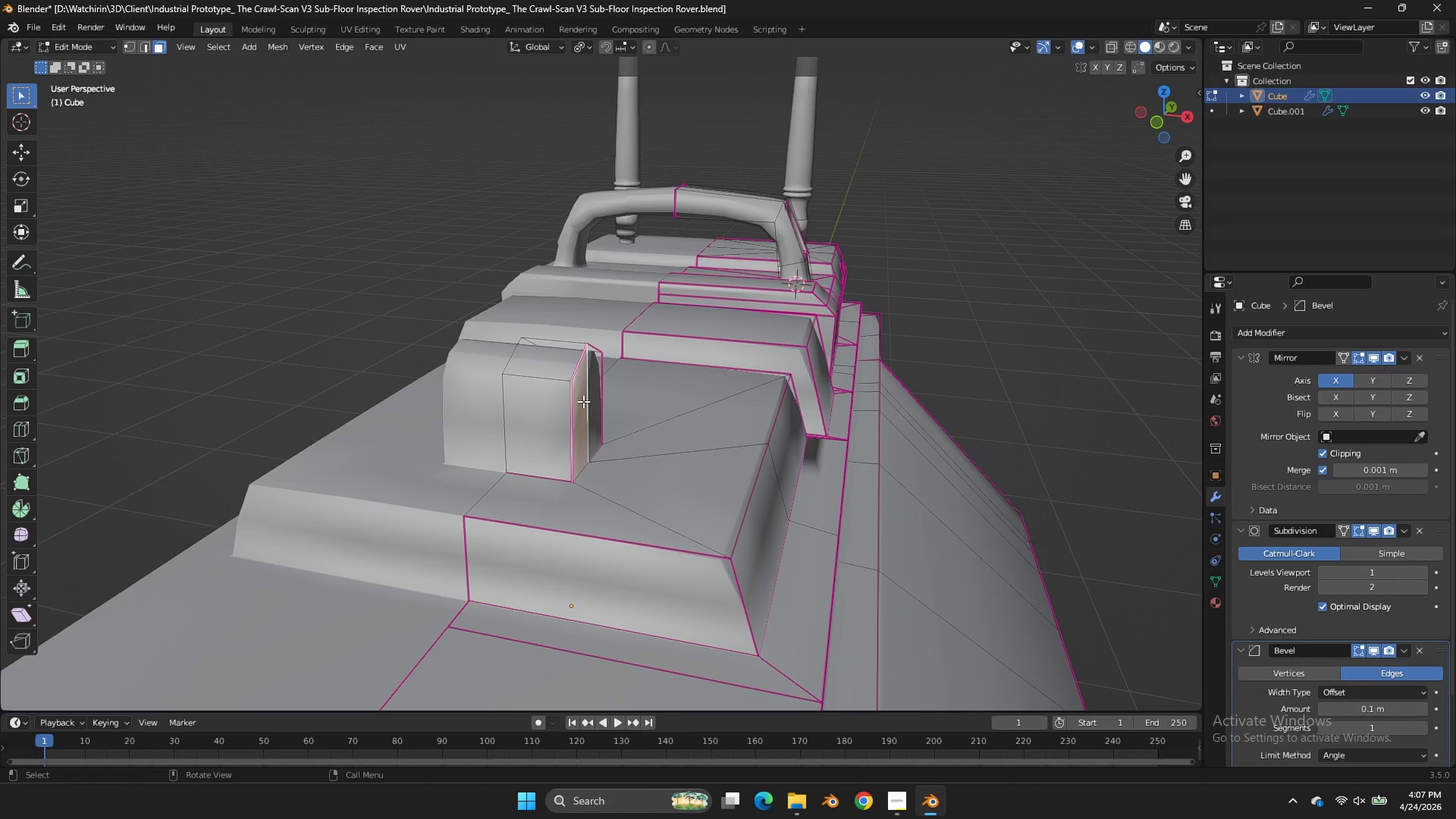 
hold_key(key=ShiftLeft, duration=0.66)
triple_click([595, 400])
 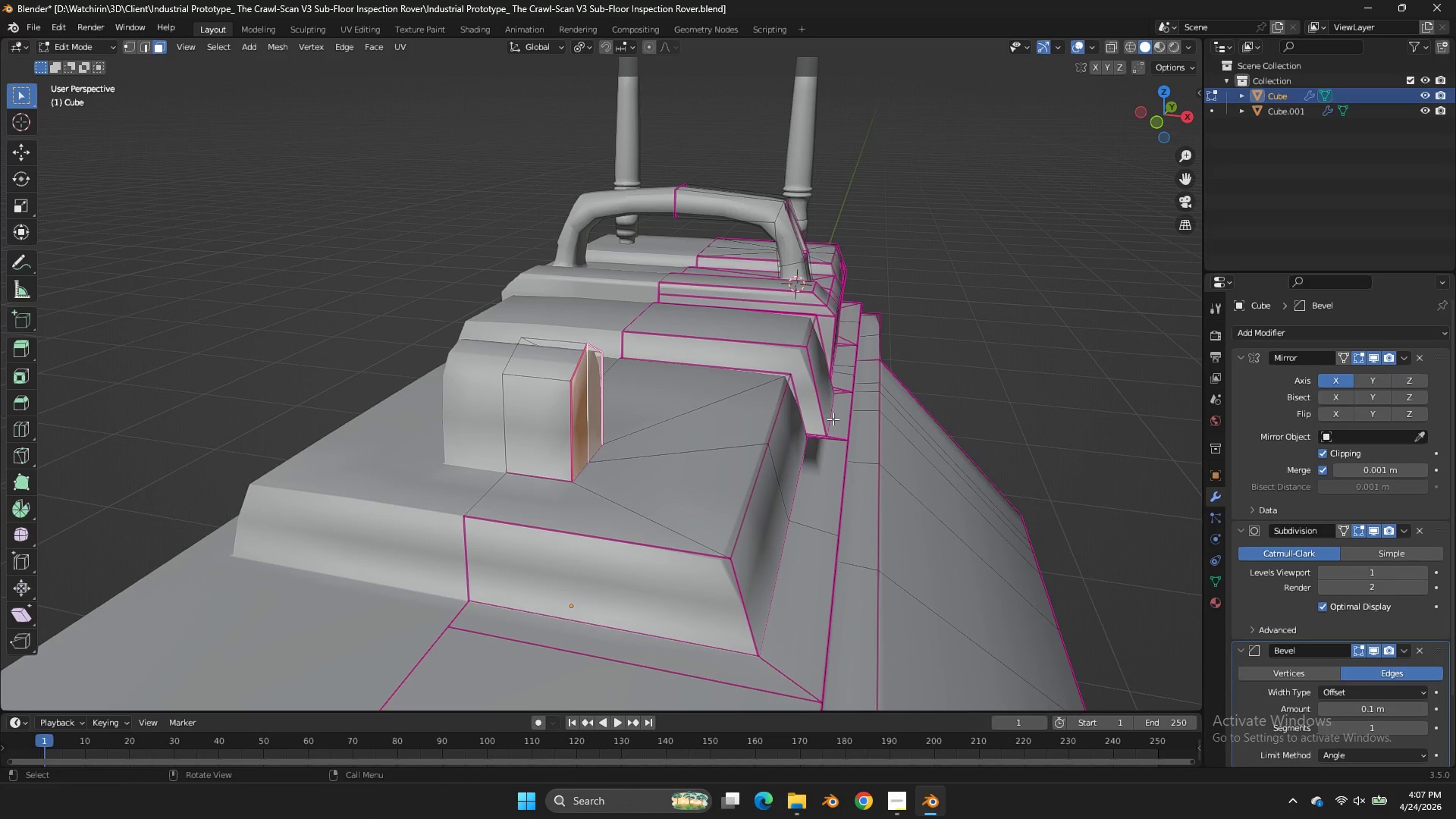 
type(gx)
 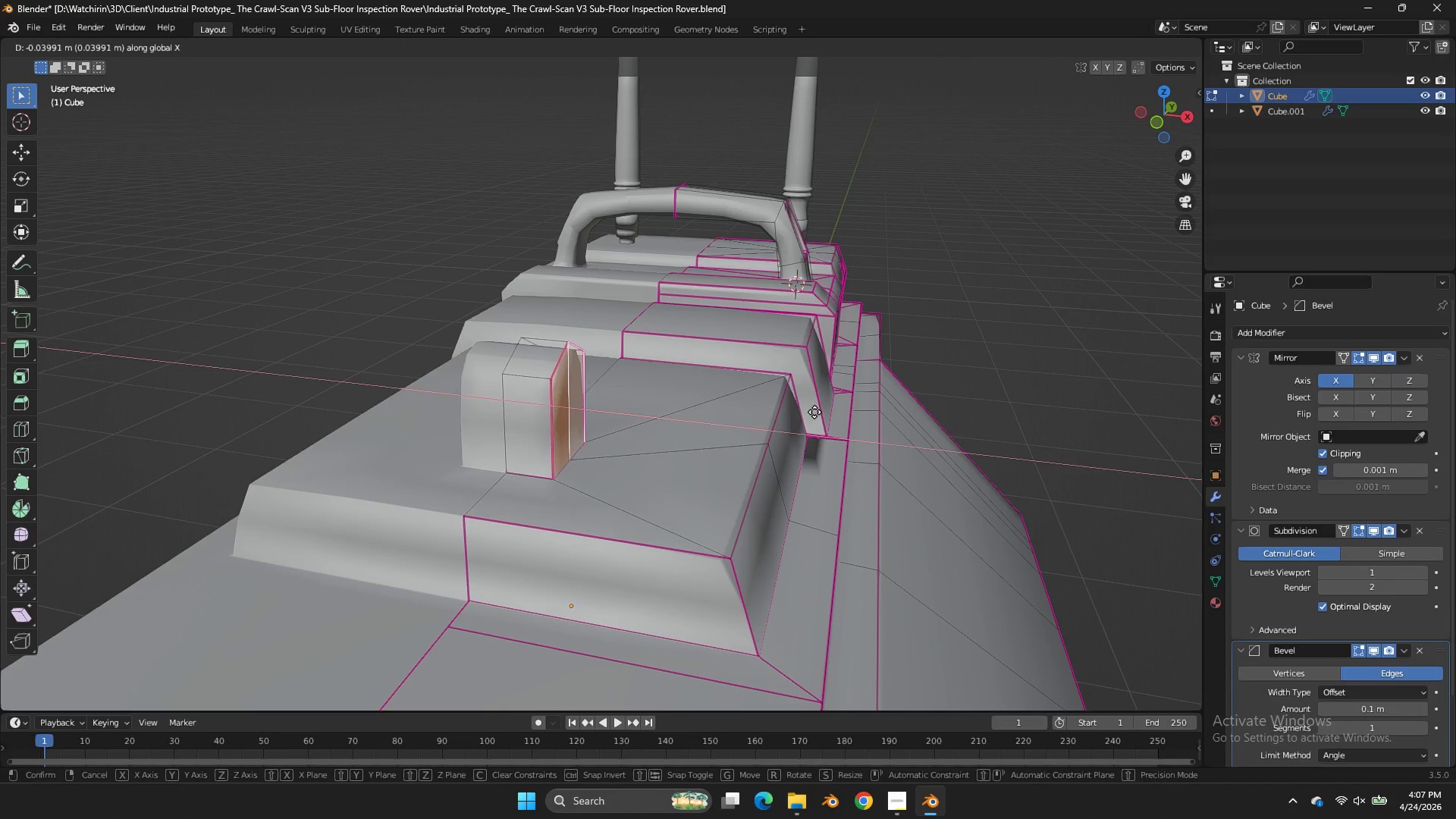 
left_click([814, 412])
 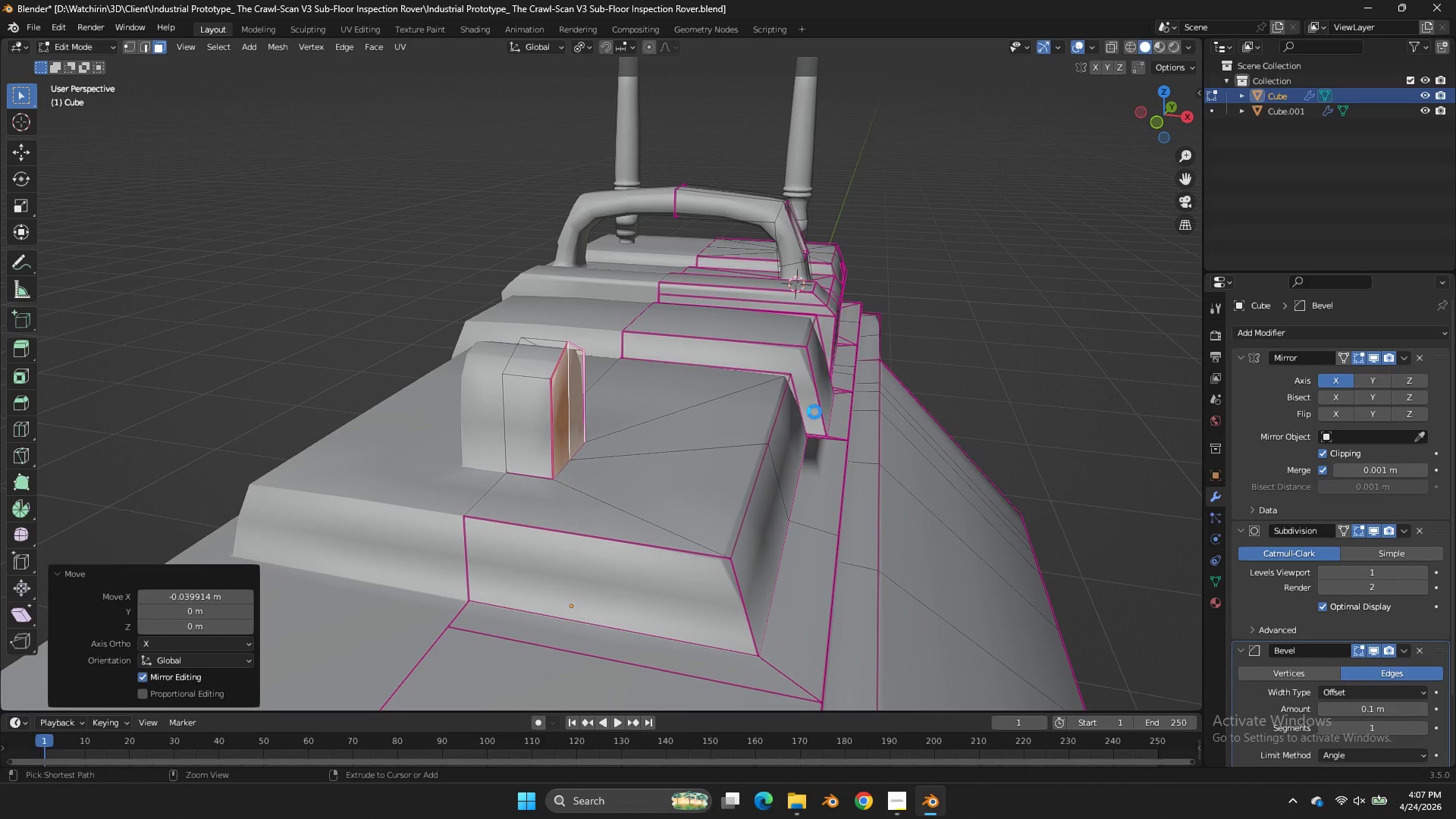 
key(Control+ControlLeft)
 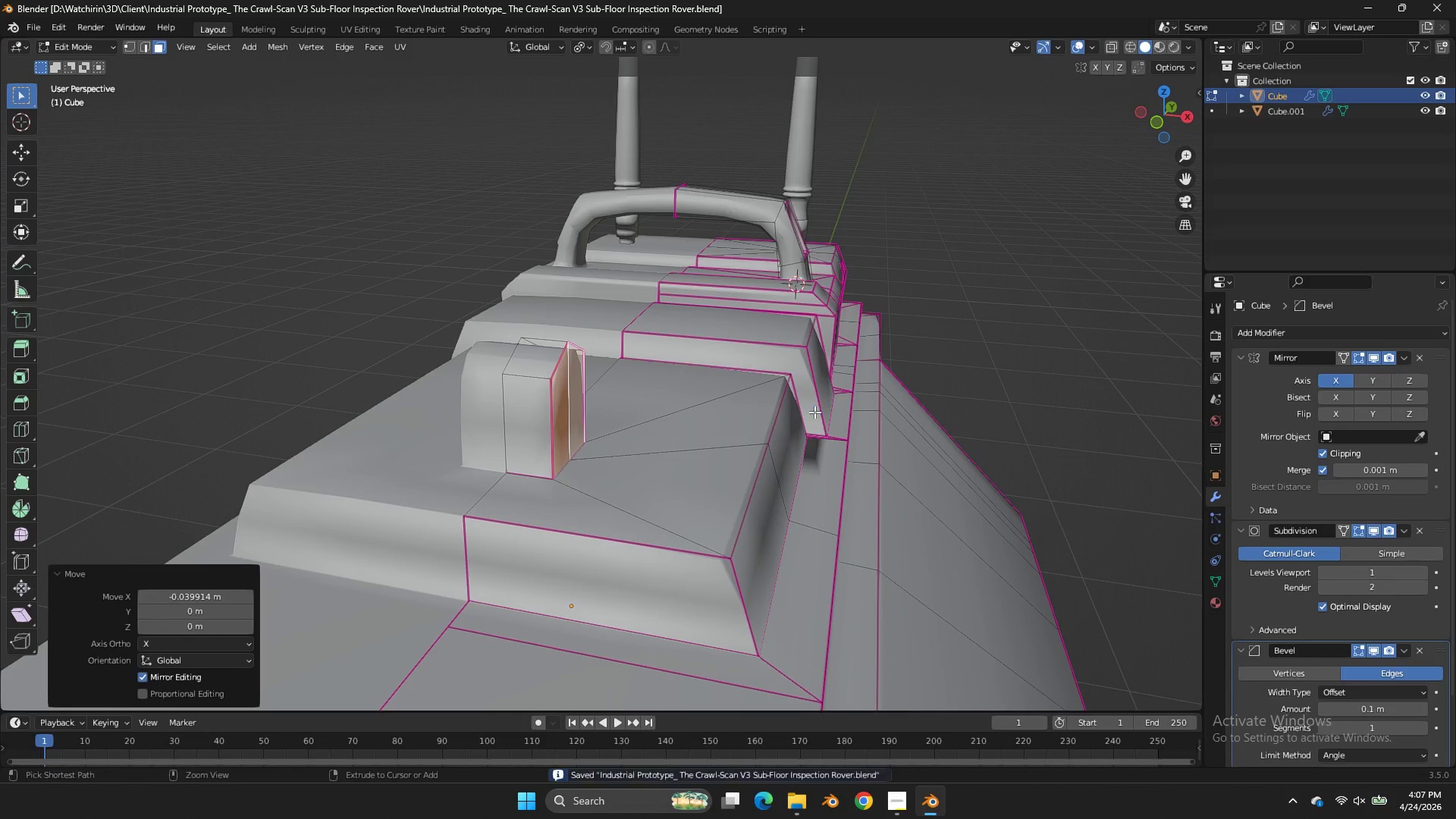 
key(Control+S)
 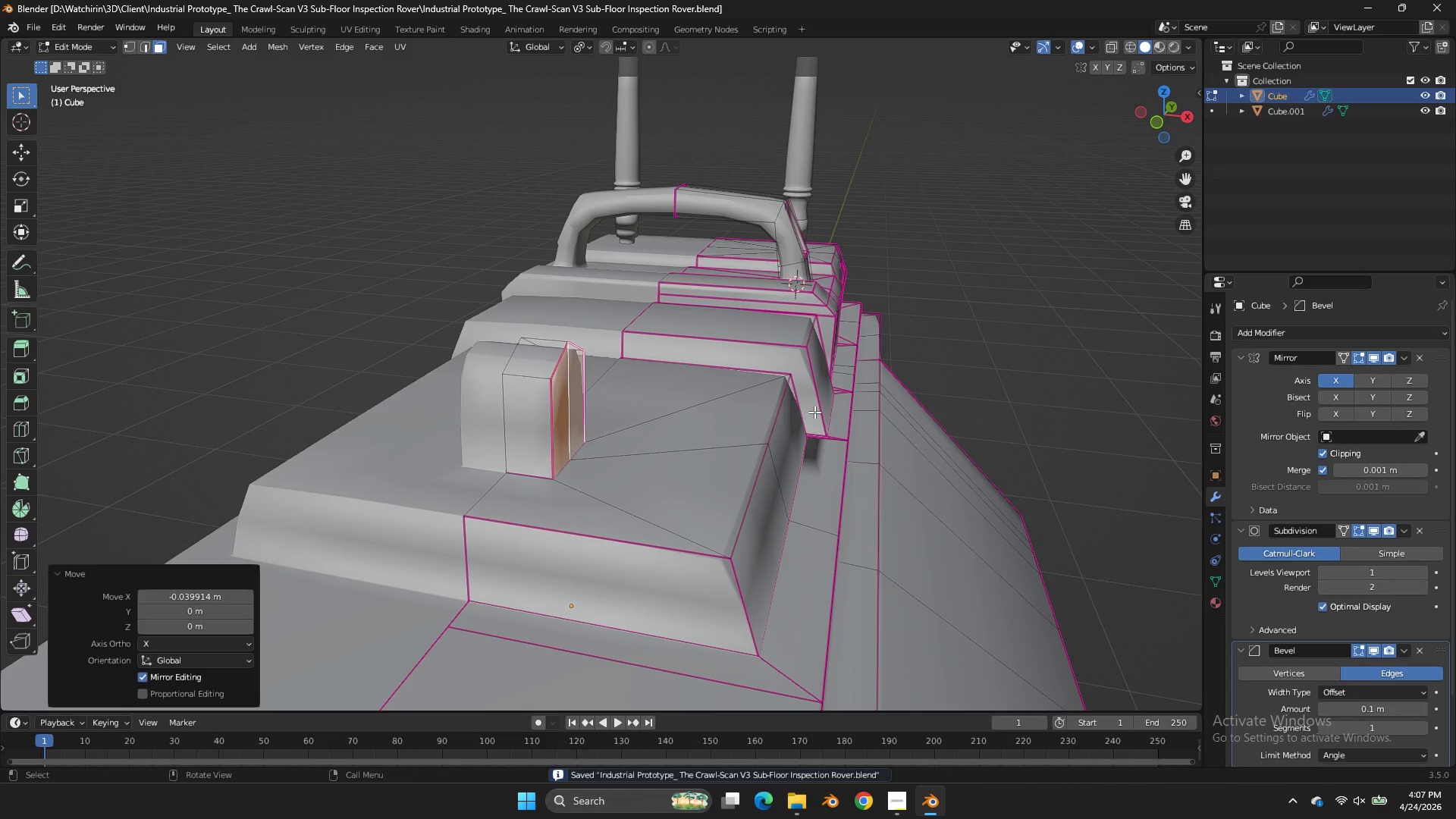 
key(Tab)
 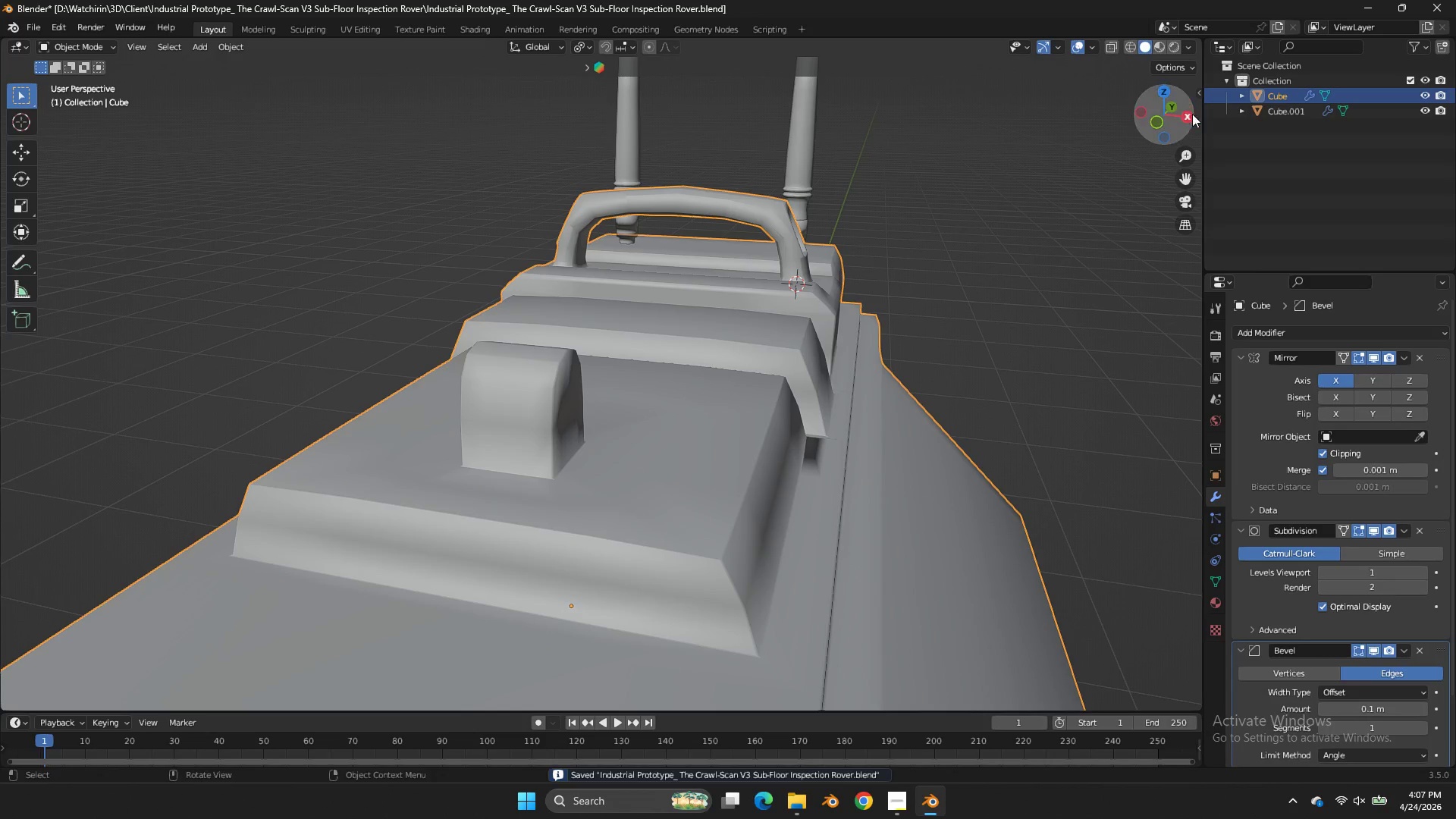 
key(Tab)
 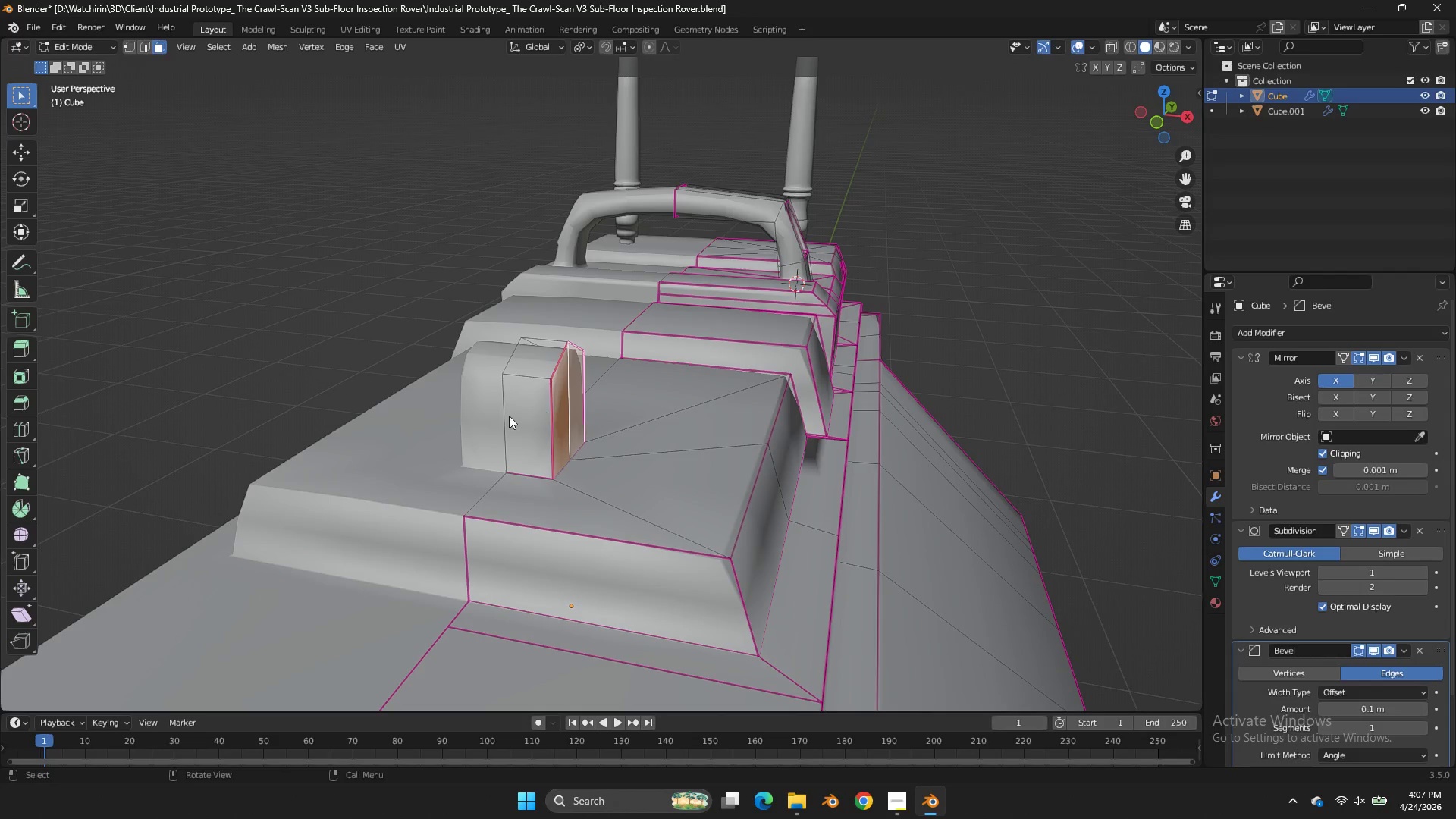 
left_click([500, 414])
 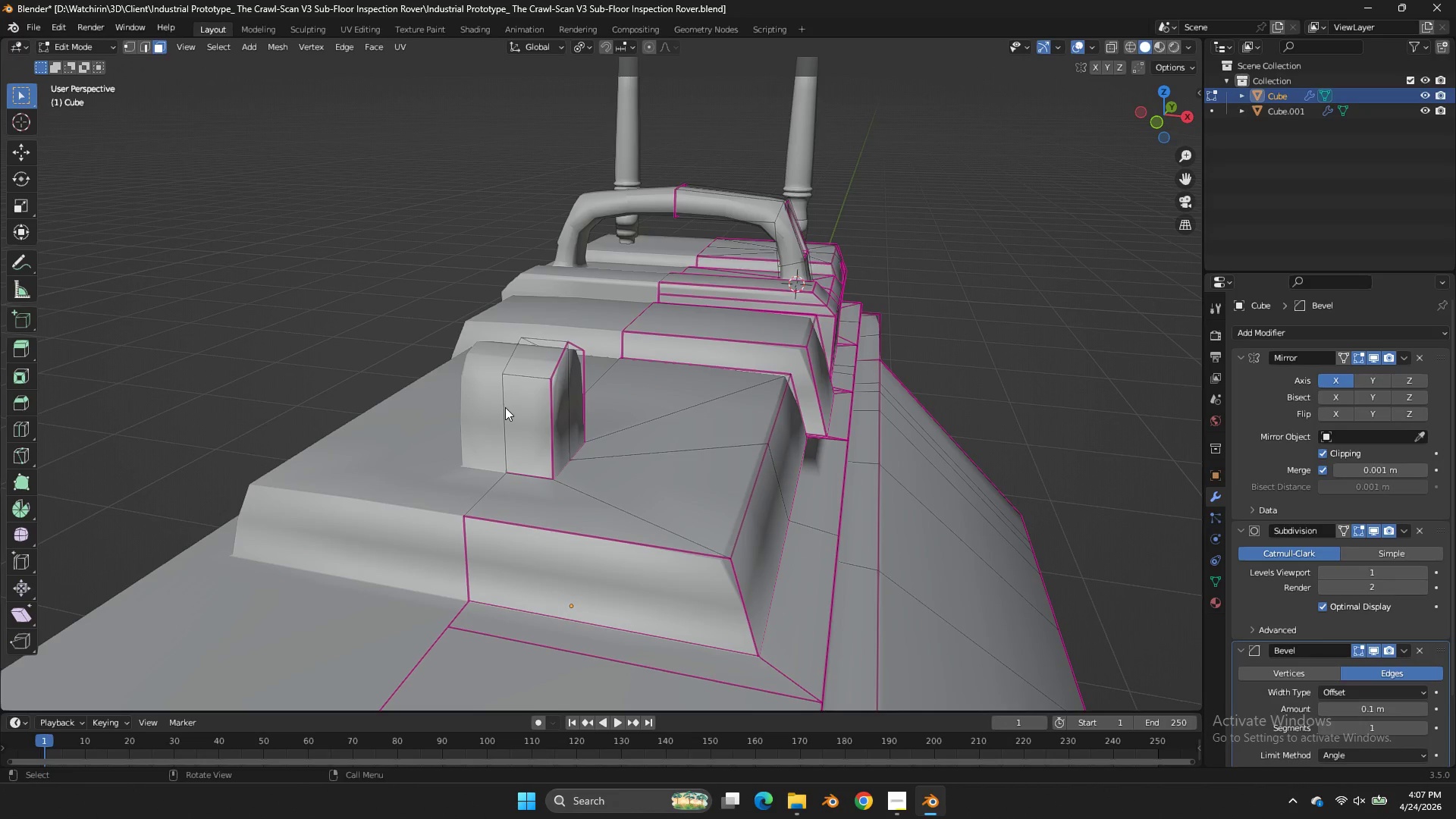 
left_click([505, 407])
 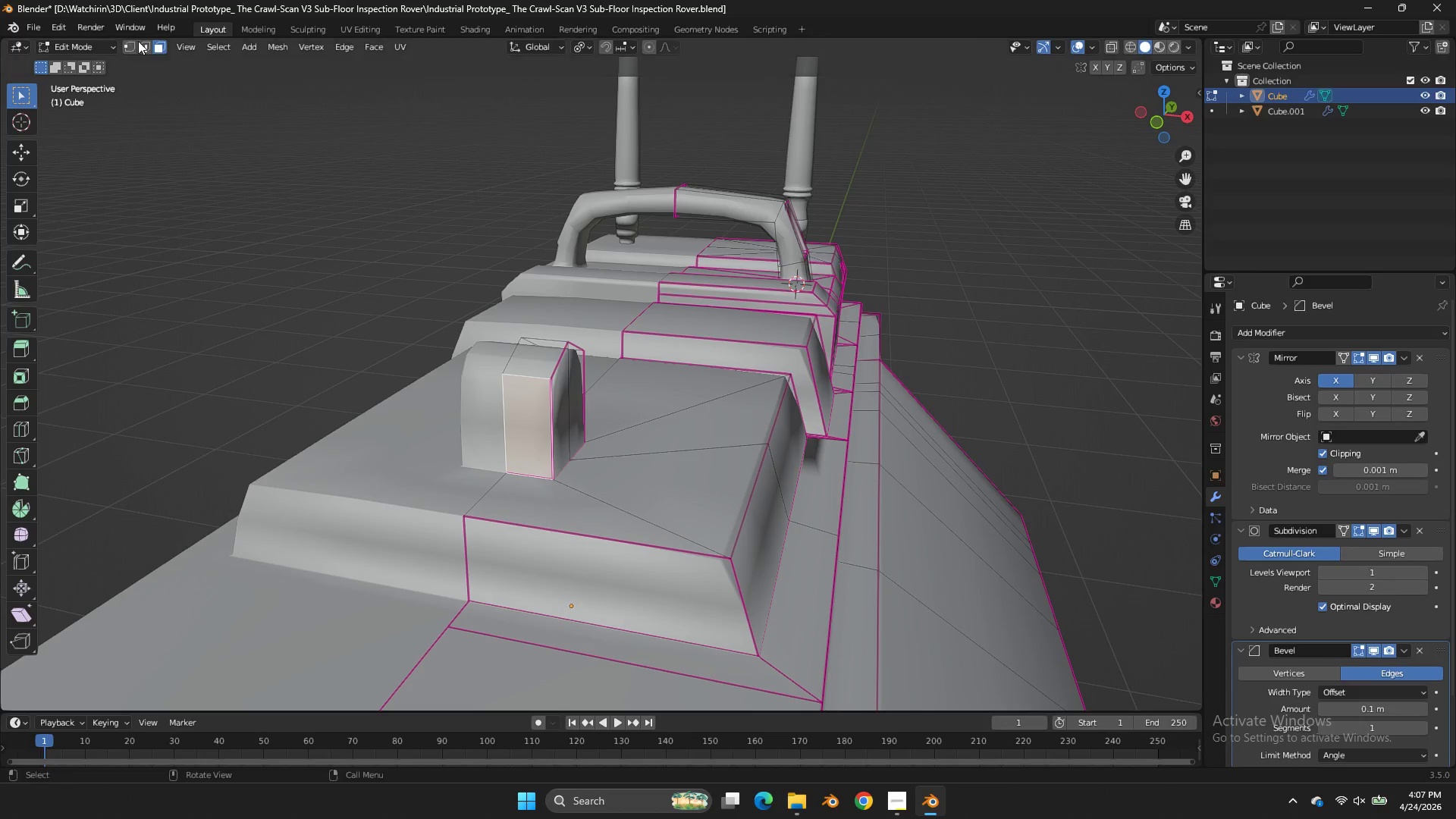 
left_click([145, 46])
 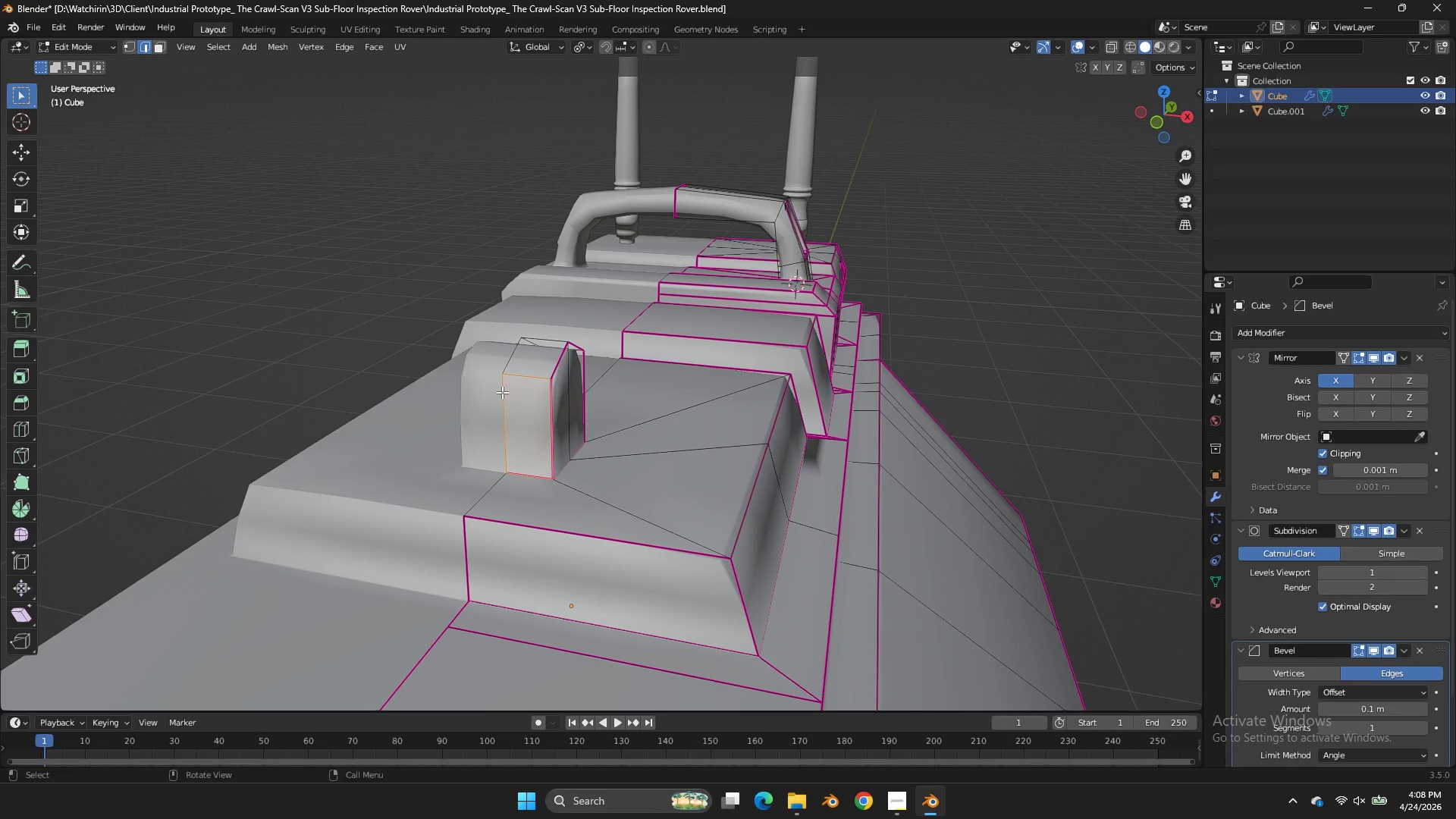 
left_click([502, 392])
 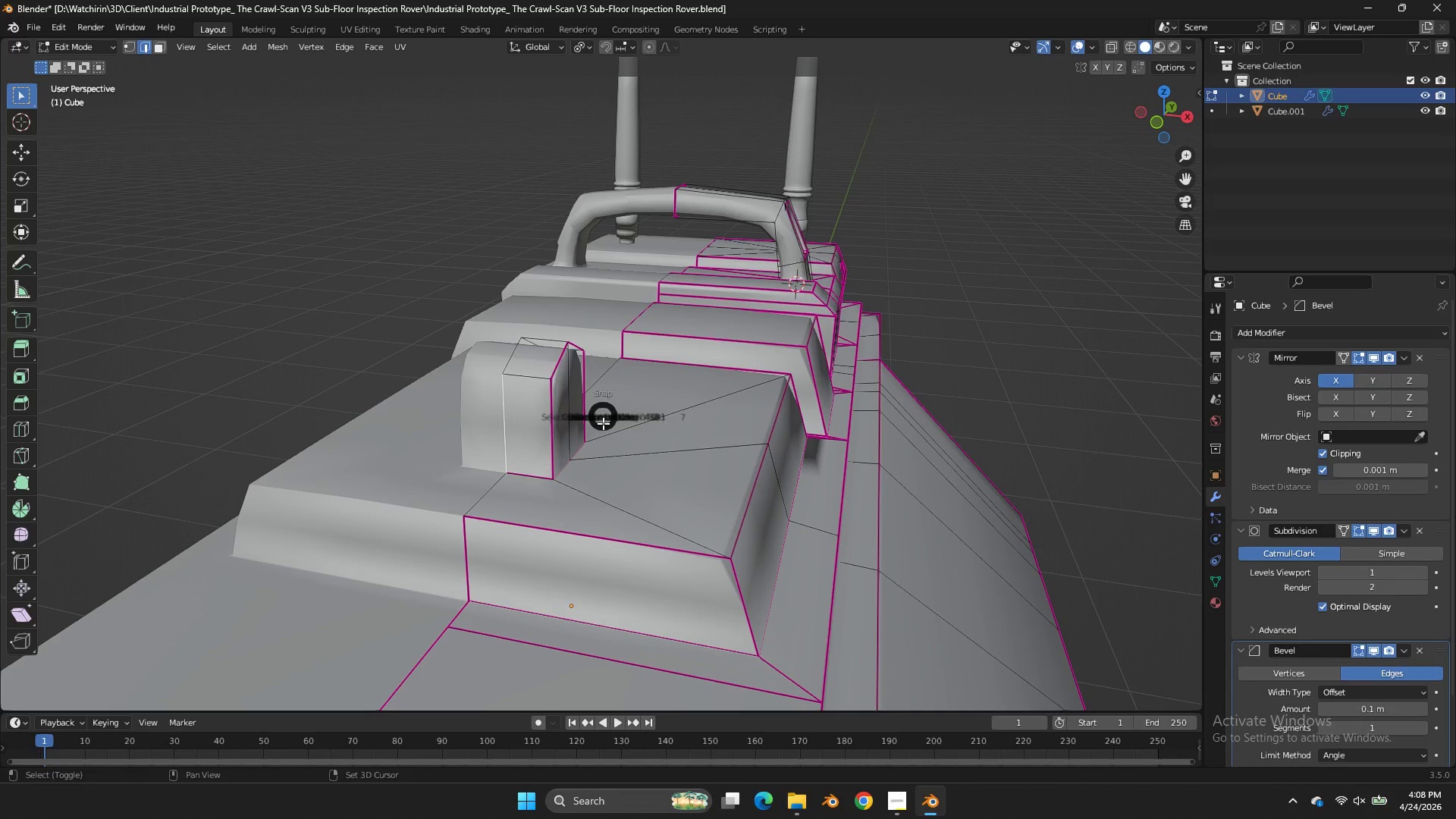 
key(Shift+ShiftLeft)
 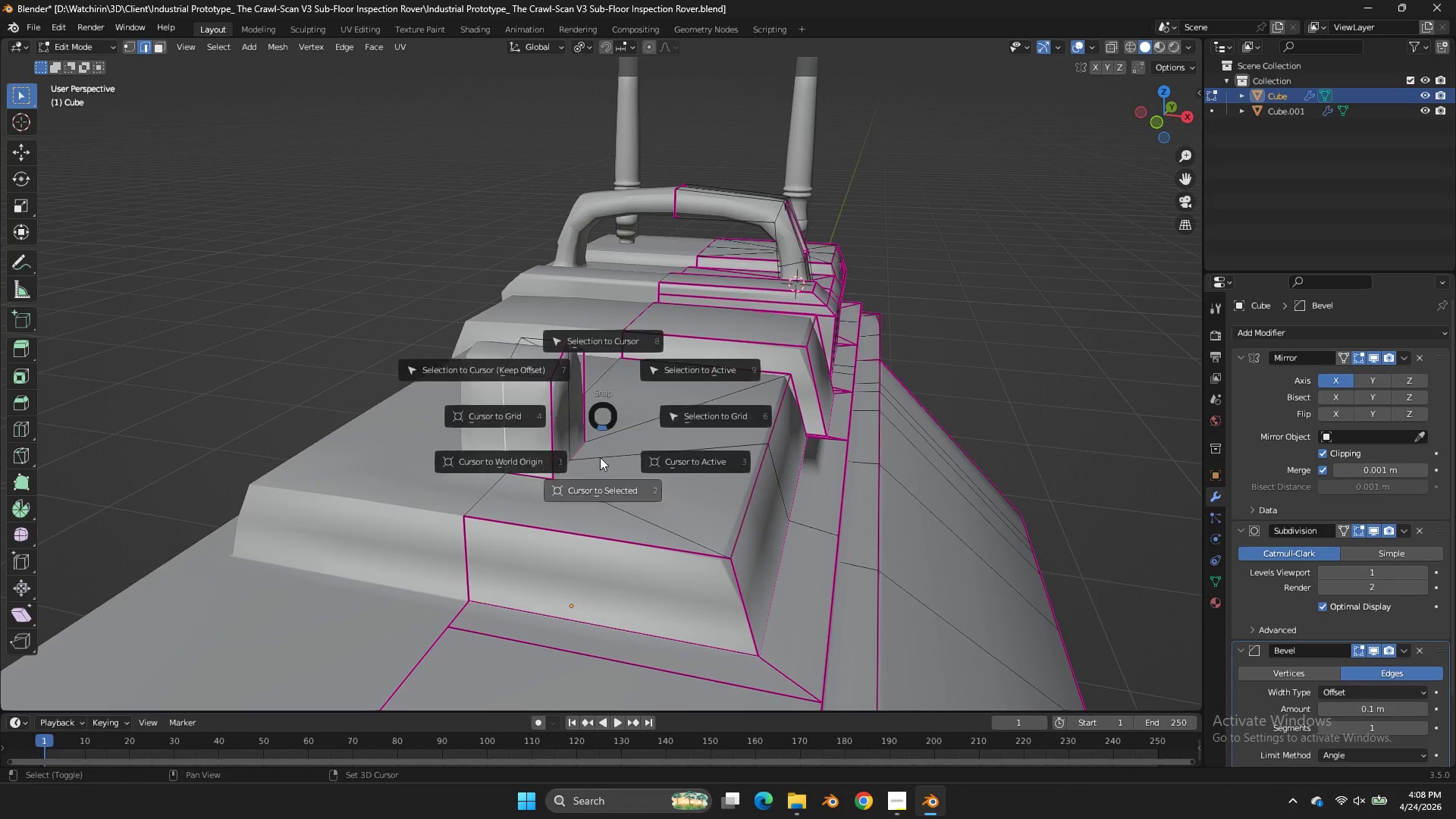 
key(Shift+S)
 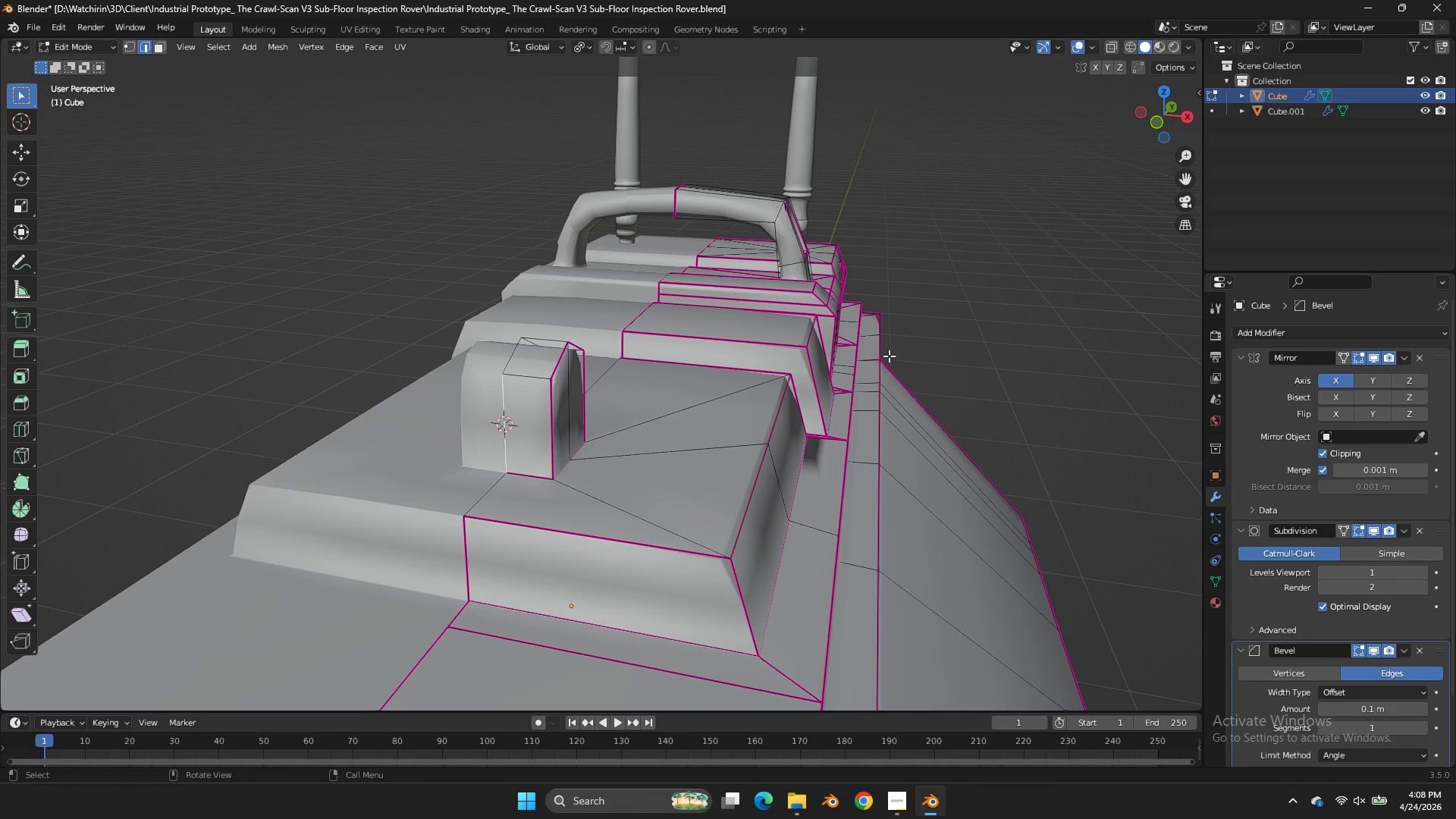 
key(Tab)
 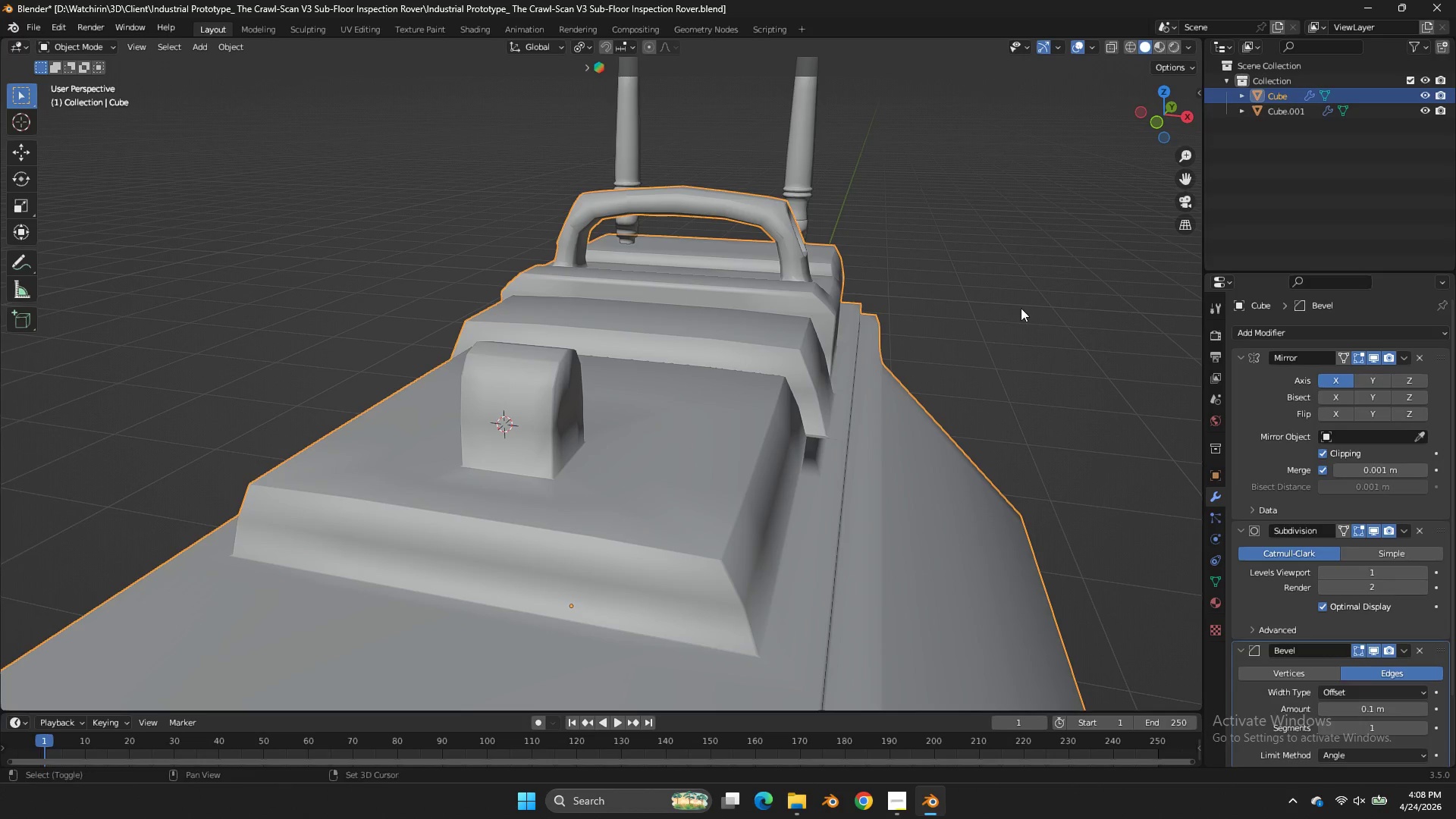 
key(Shift+ShiftLeft)
 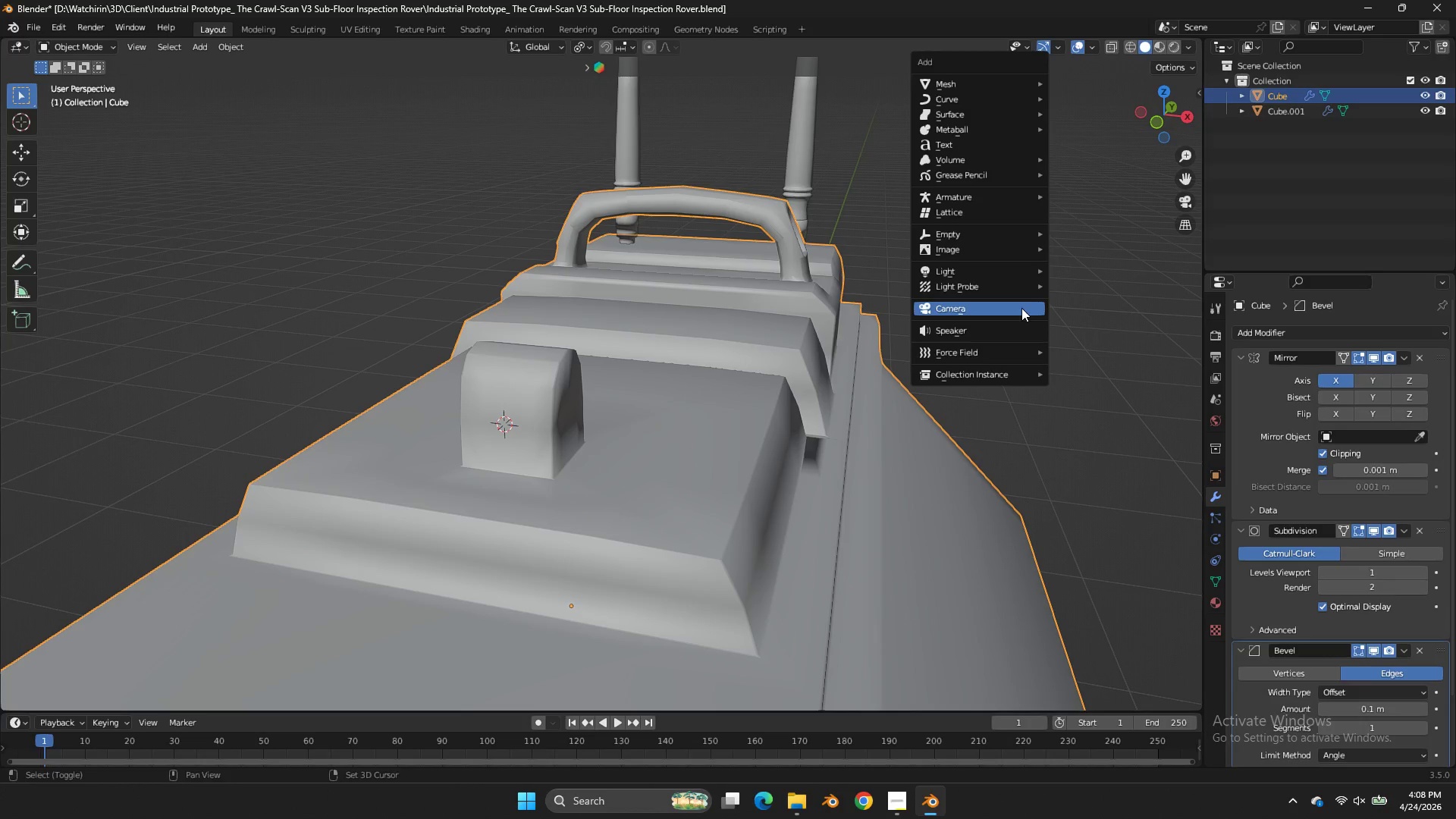 
key(Shift+A)
 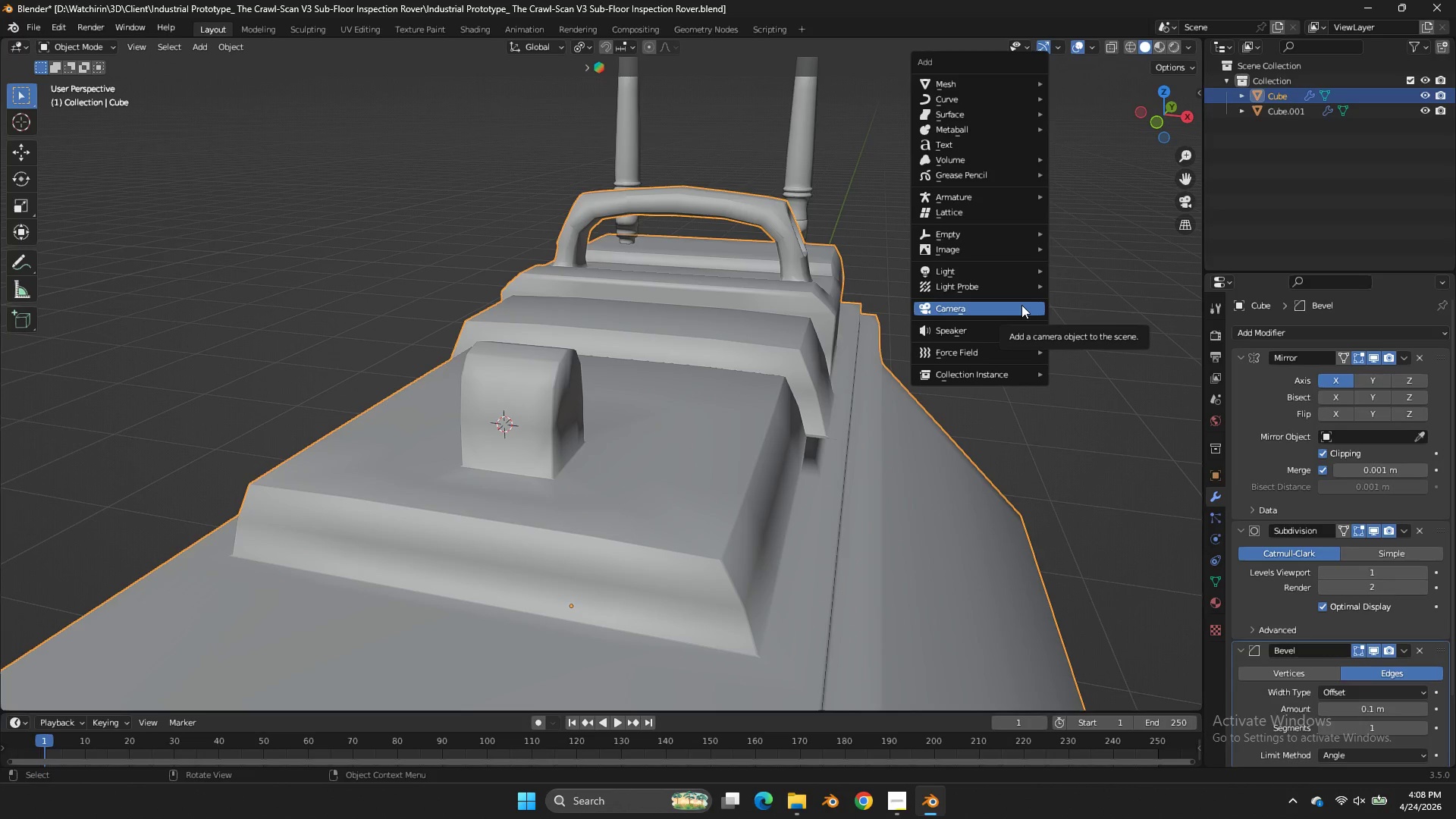 
wait(9.25)
 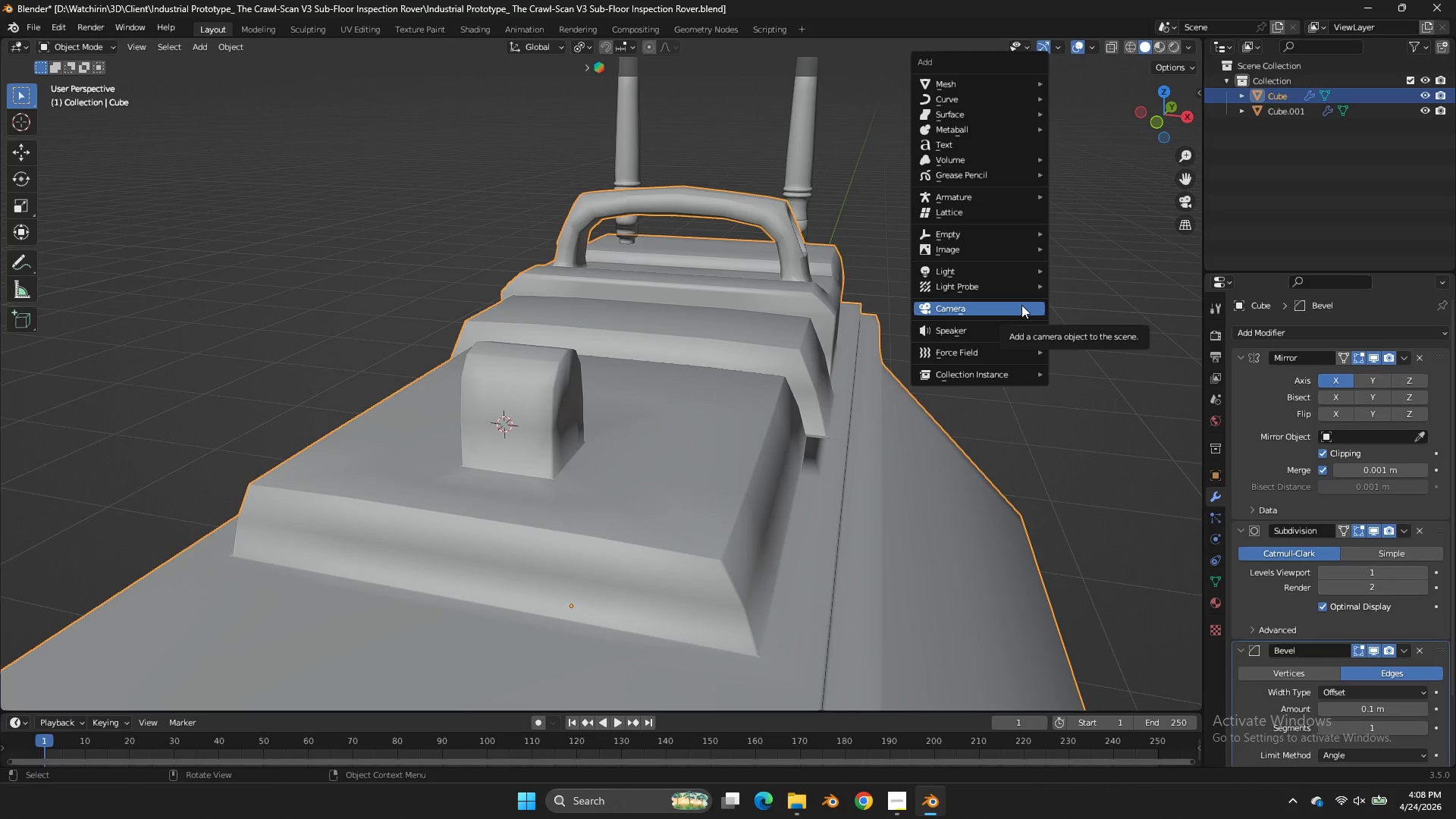 
mouse_move([1025, 85])
 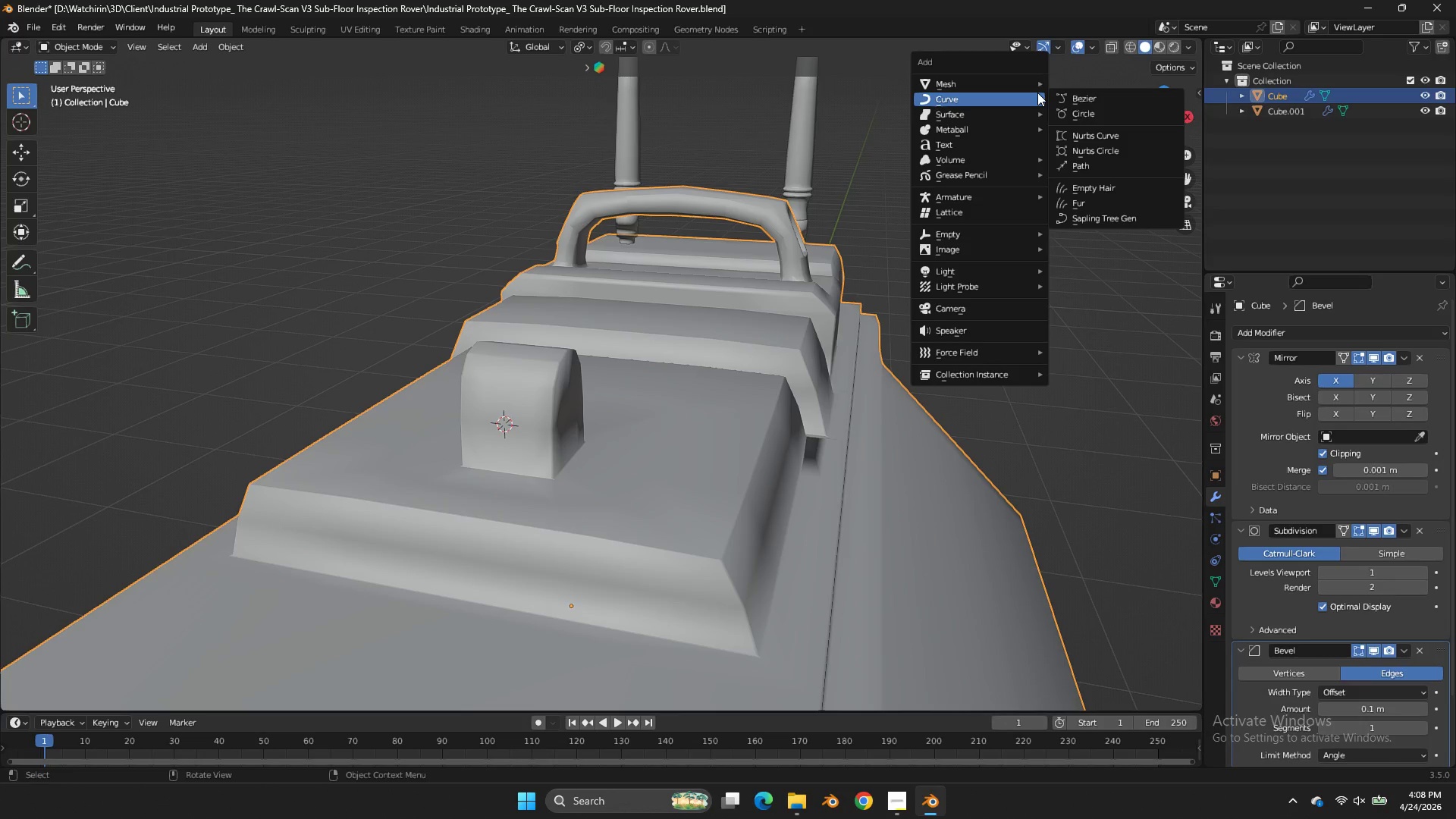 
wait(11.76)
 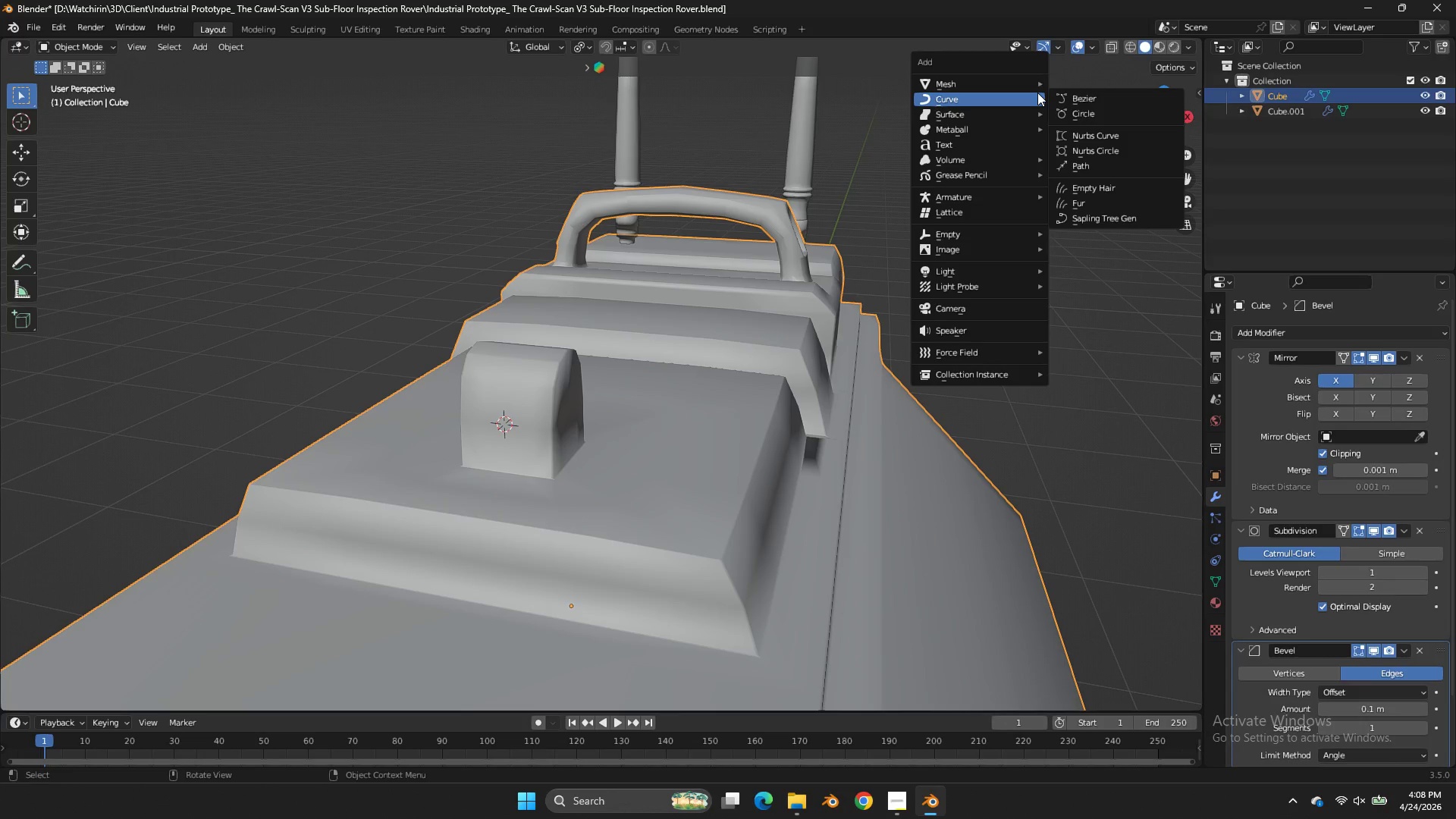 
left_click([1003, 79])
 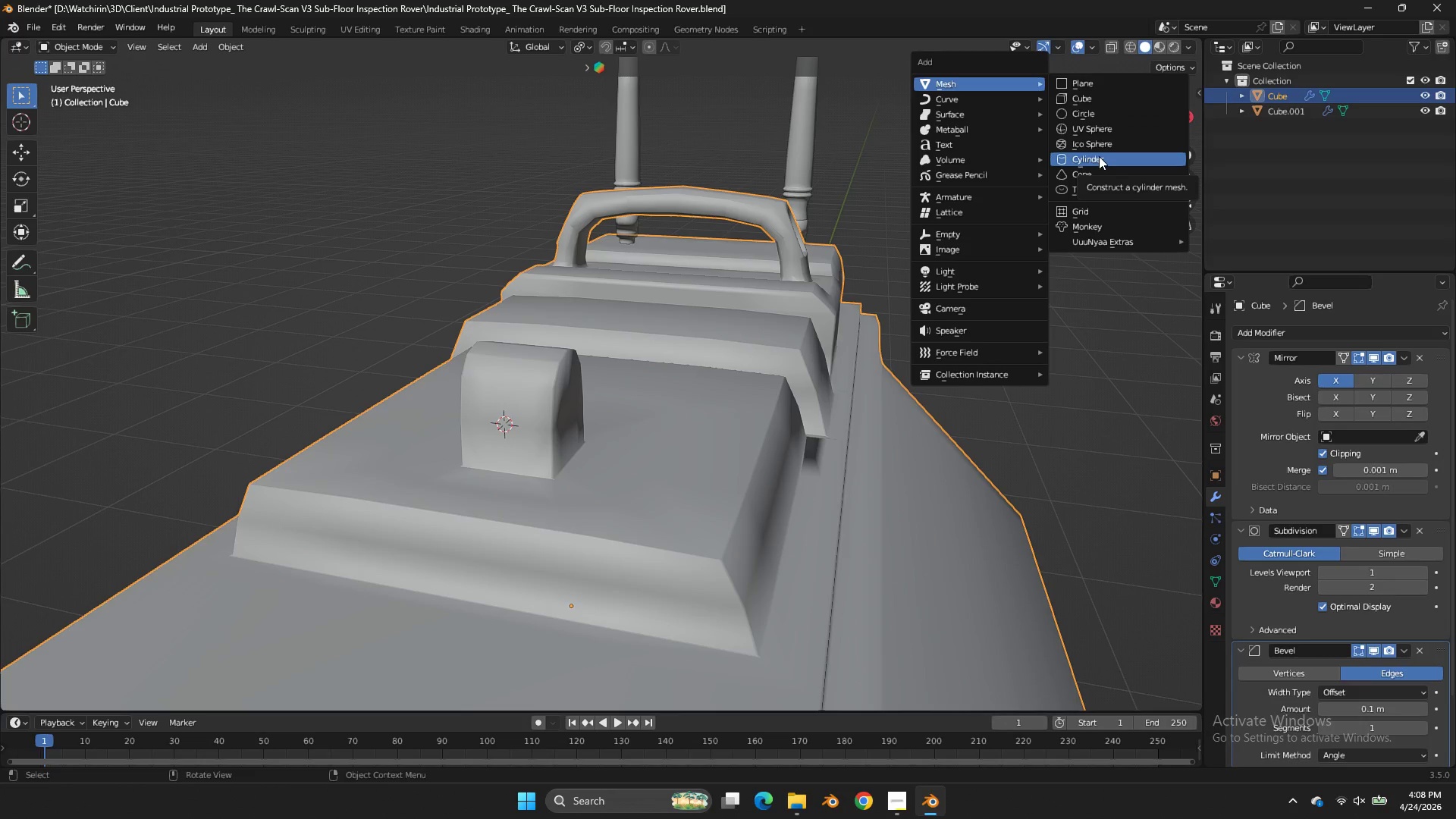 
wait(8.61)
 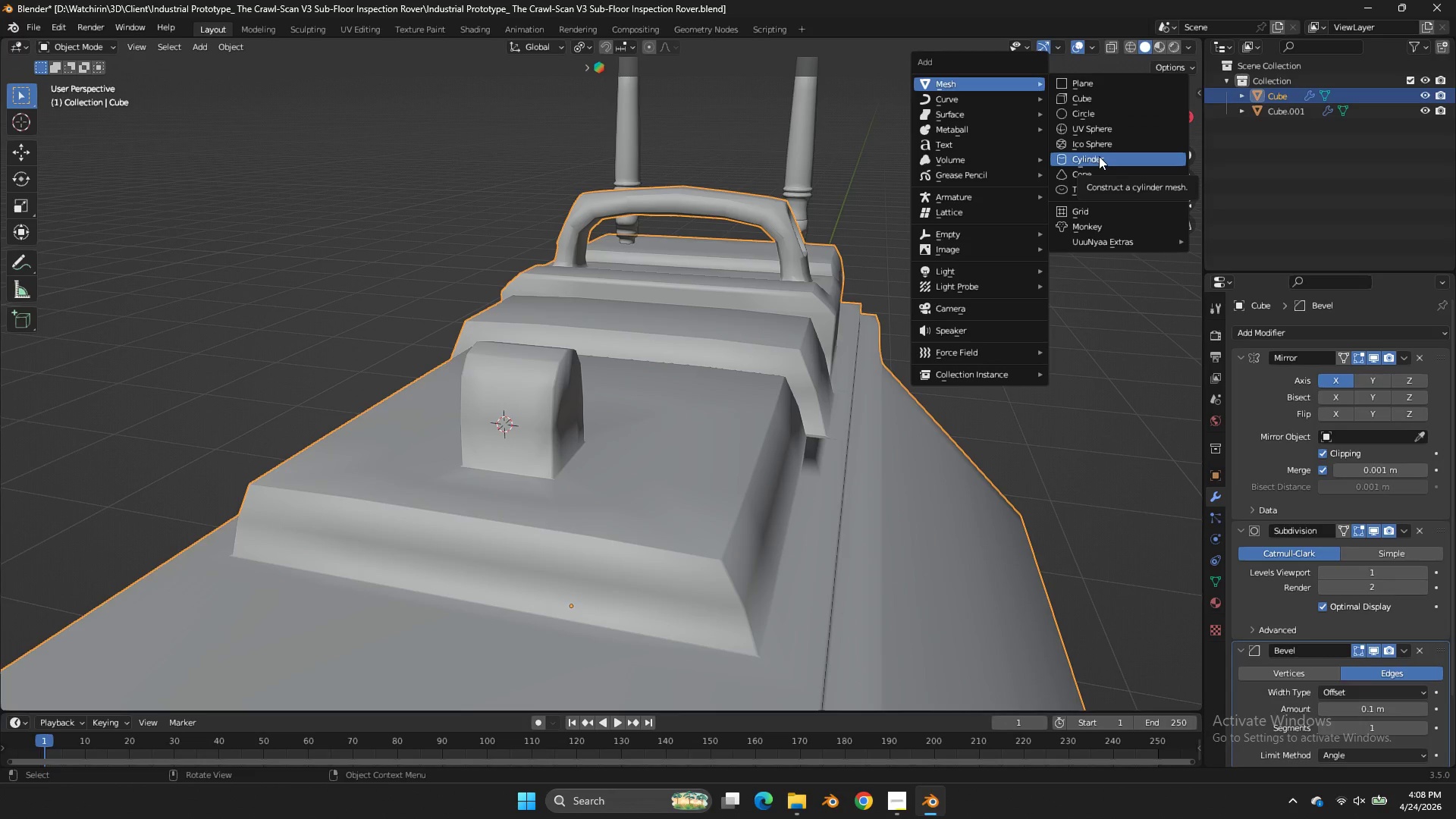 
left_click([1106, 156])
 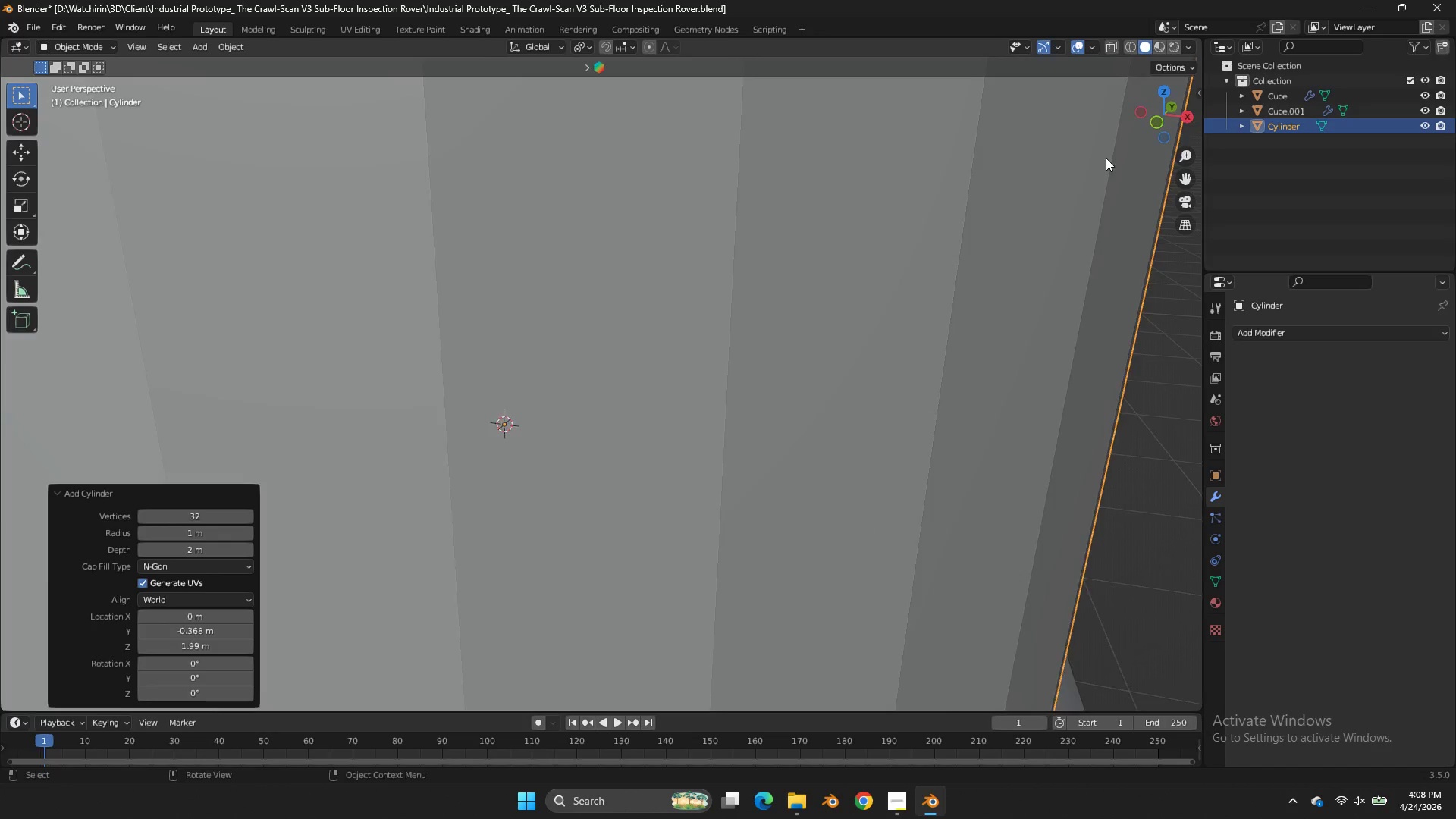 
scroll: coordinate [1082, 169], scroll_direction: down, amount: 4.0
 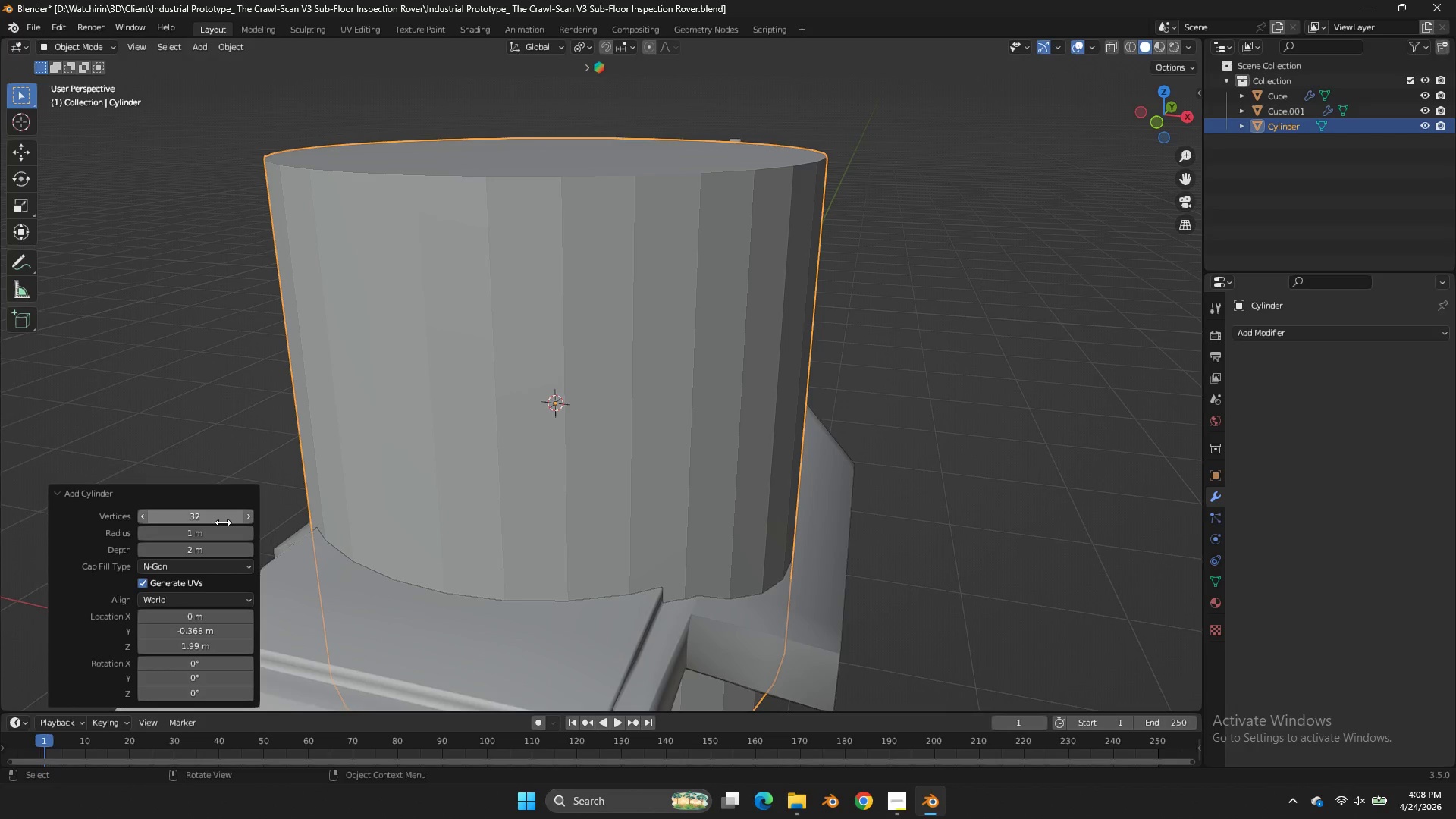 
left_click_drag(start_coordinate=[218, 522], to_coordinate=[582, 330])
 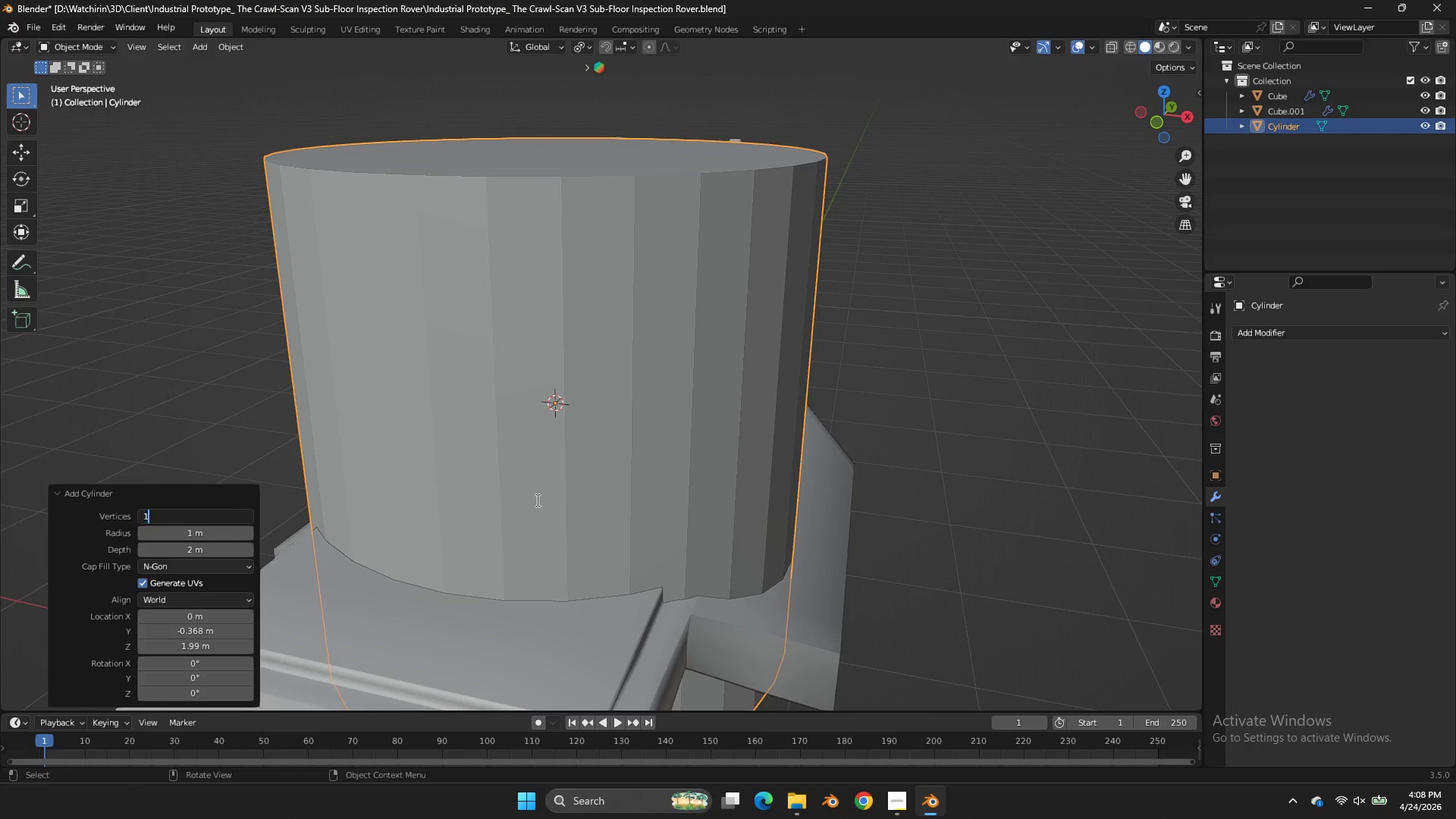 
type(12)
 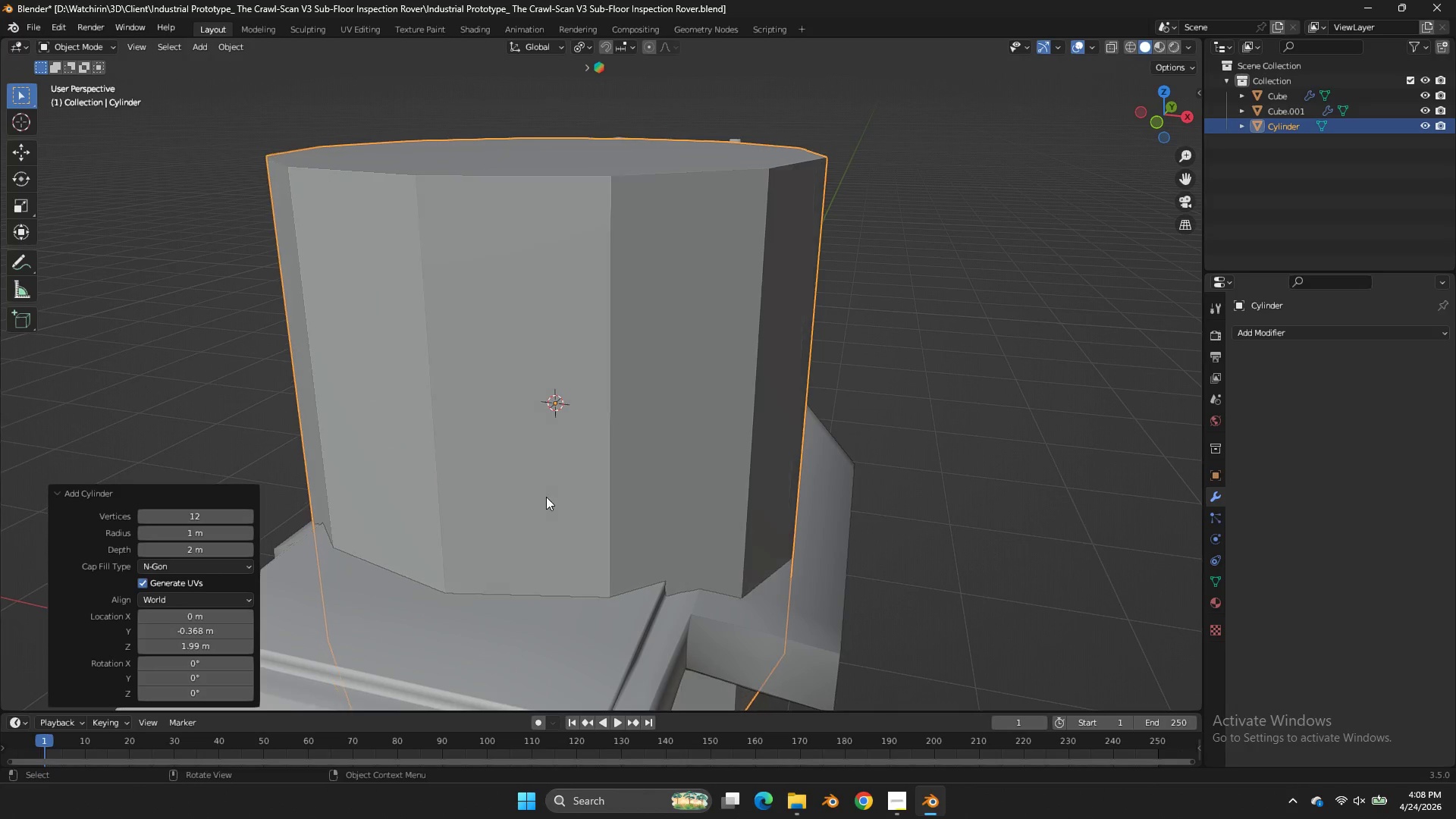 
left_click([546, 497])
 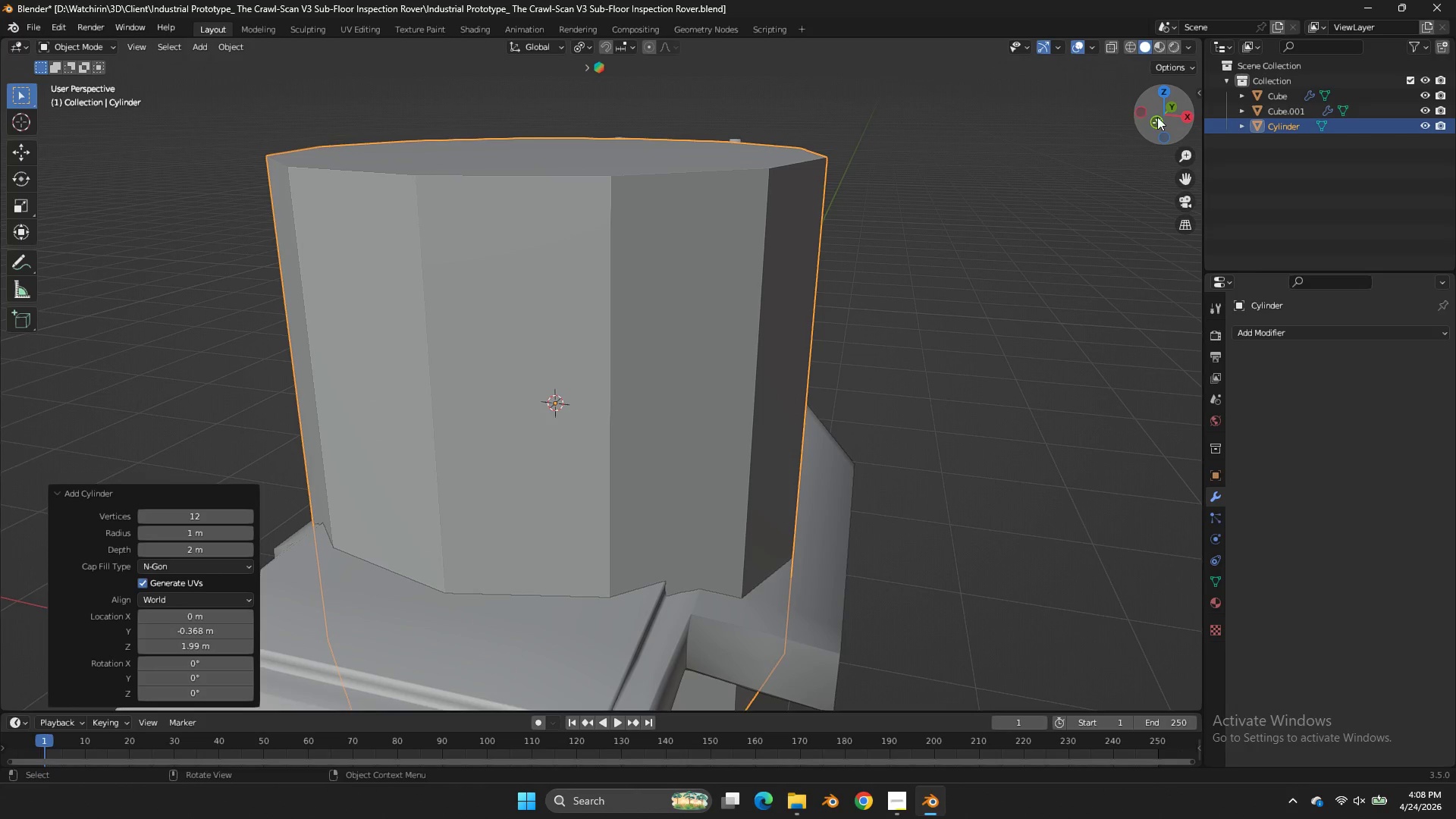 
left_click([1157, 118])
 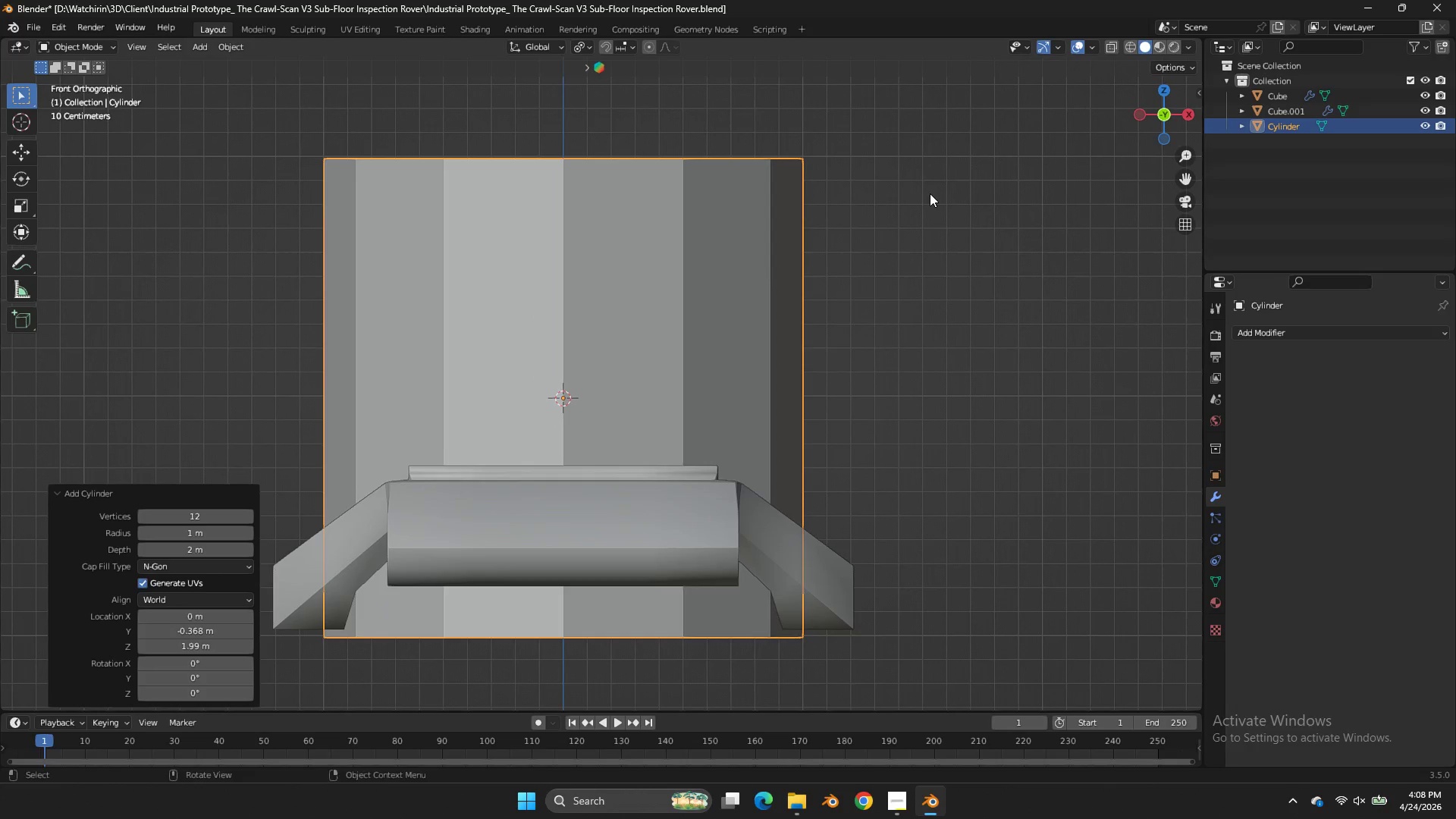 
type(rs)
 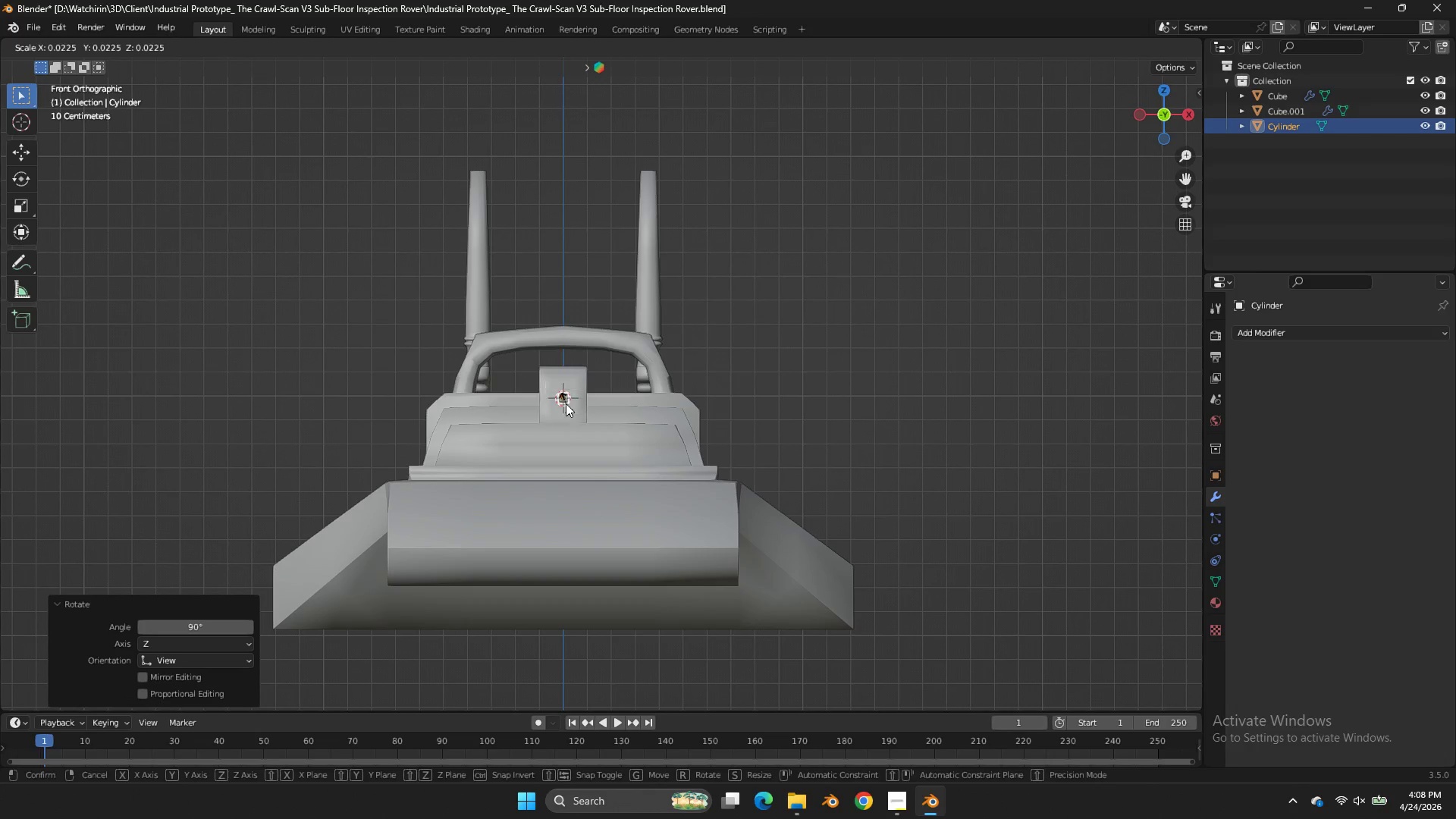 
hold_key(key=ControlLeft, duration=1.01)
 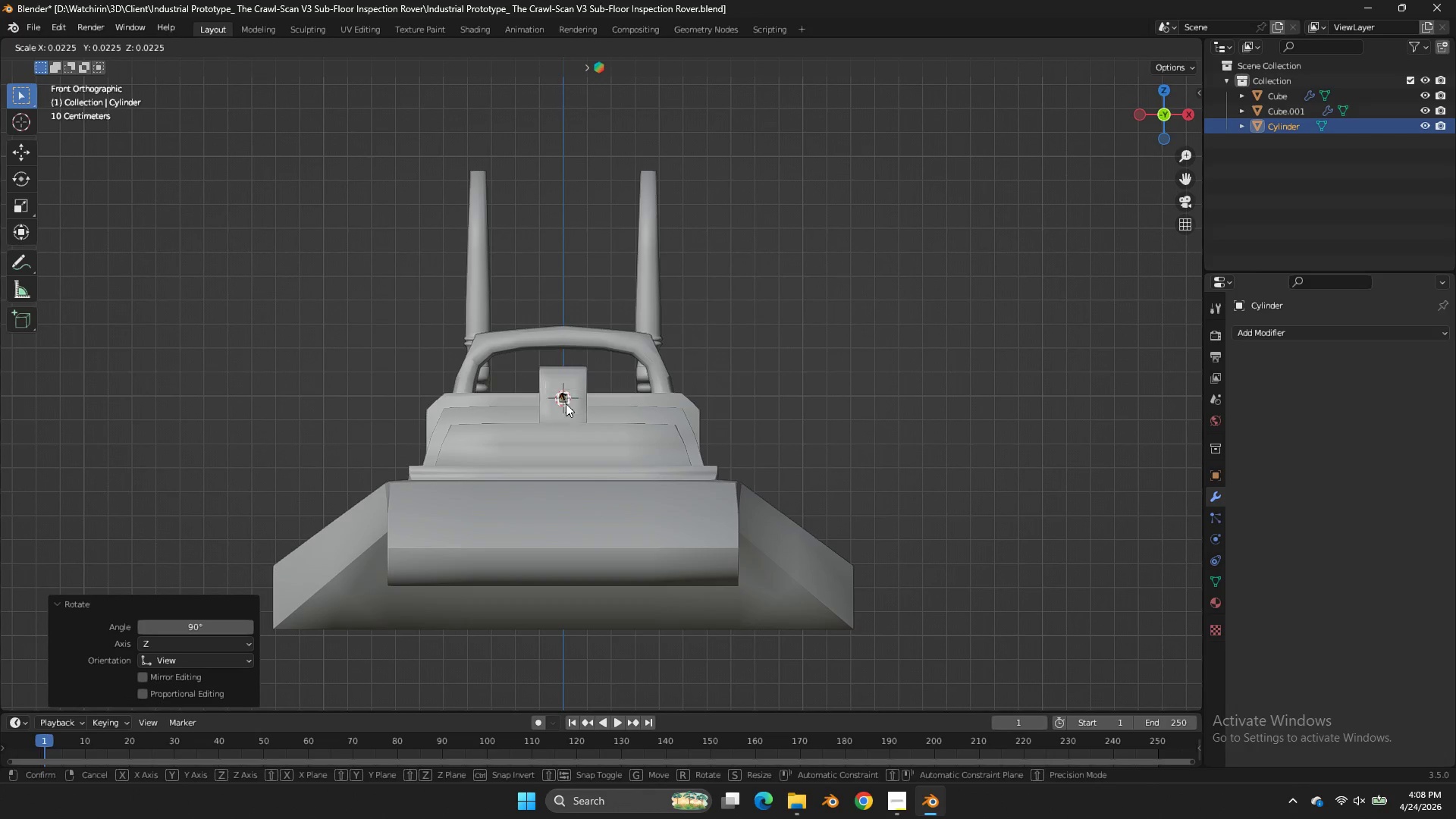 
left_click([566, 403])
 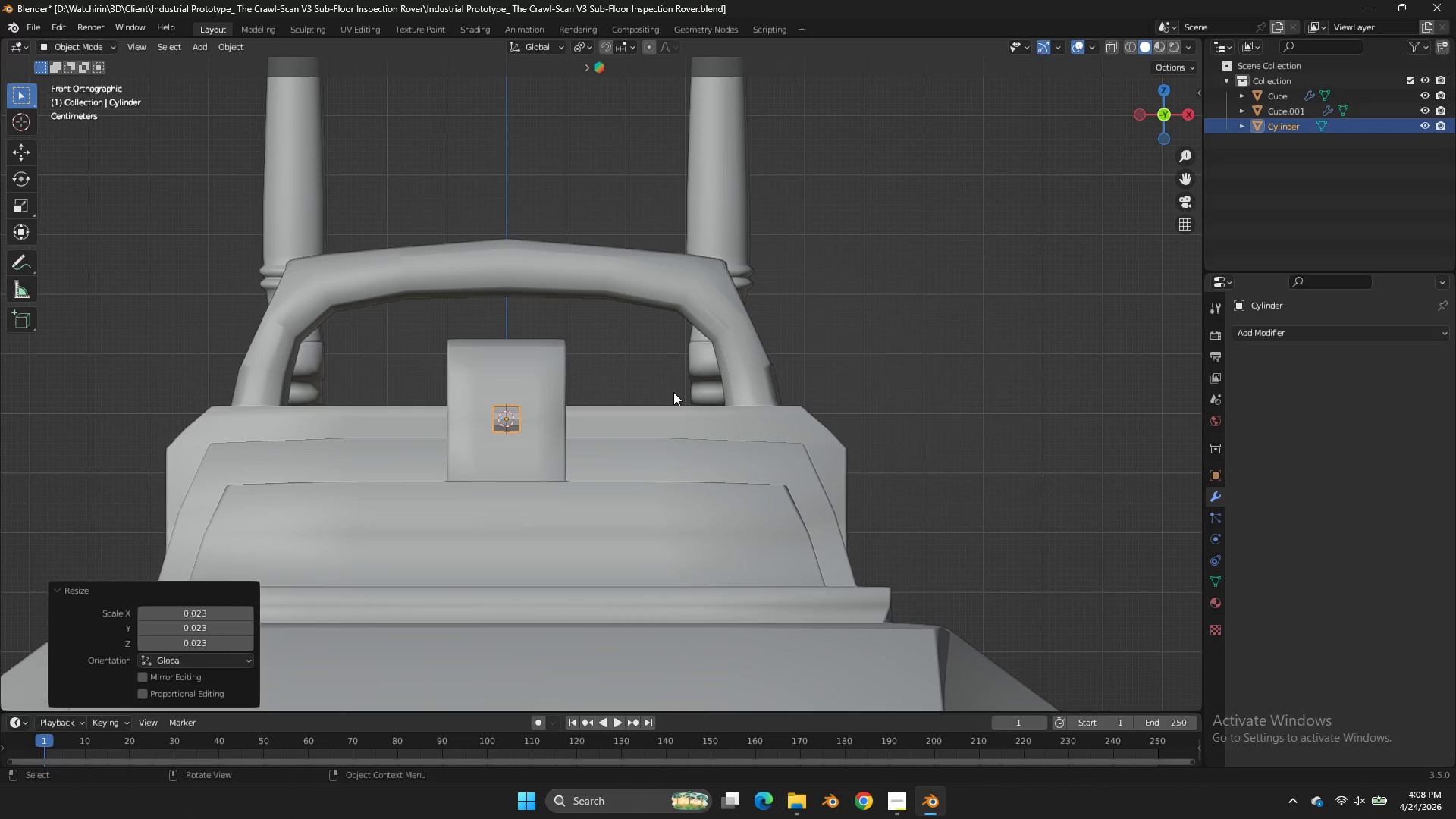 
key(S)
 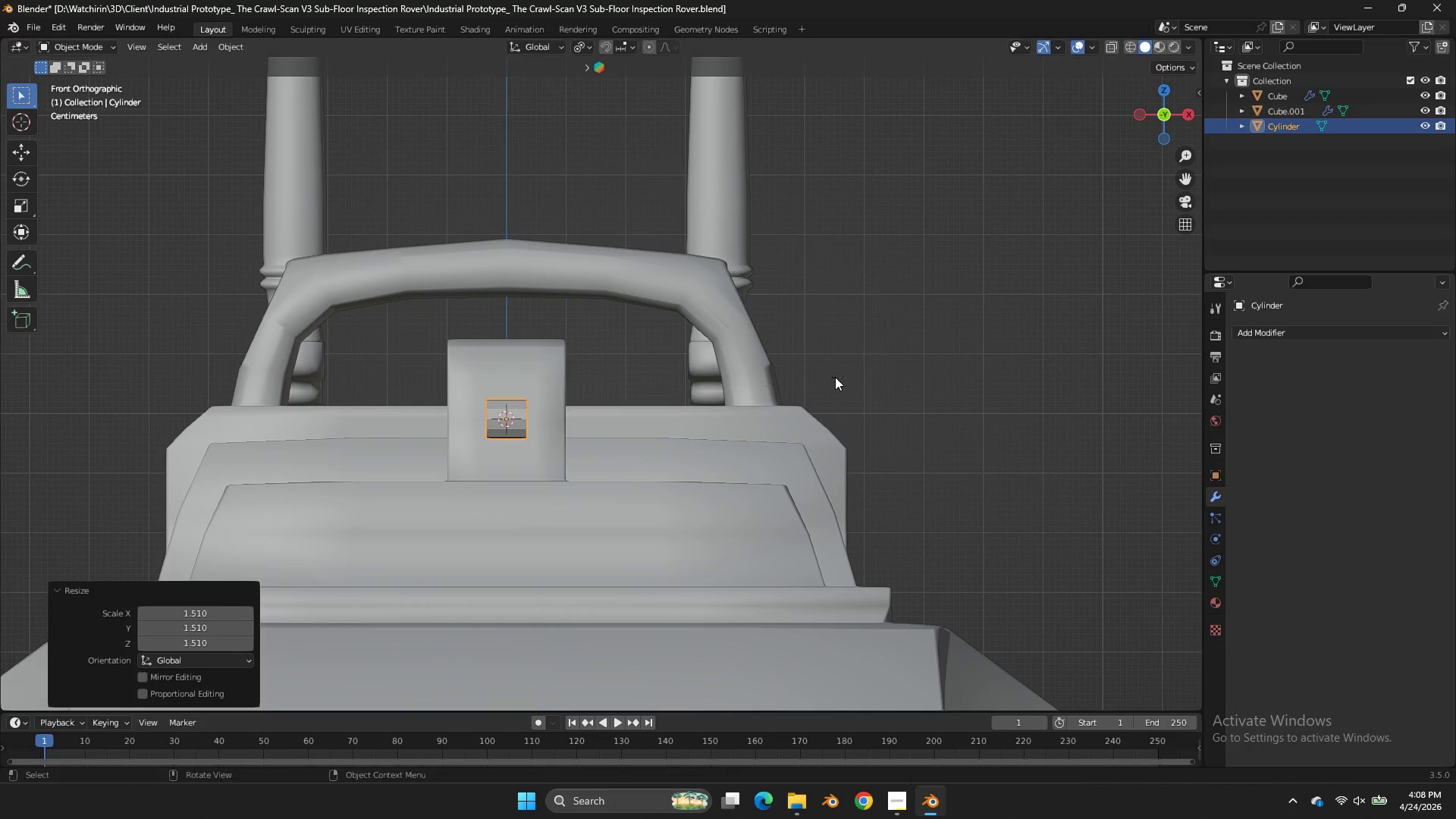 
scroll: coordinate [670, 394], scroll_direction: up, amount: 5.0
 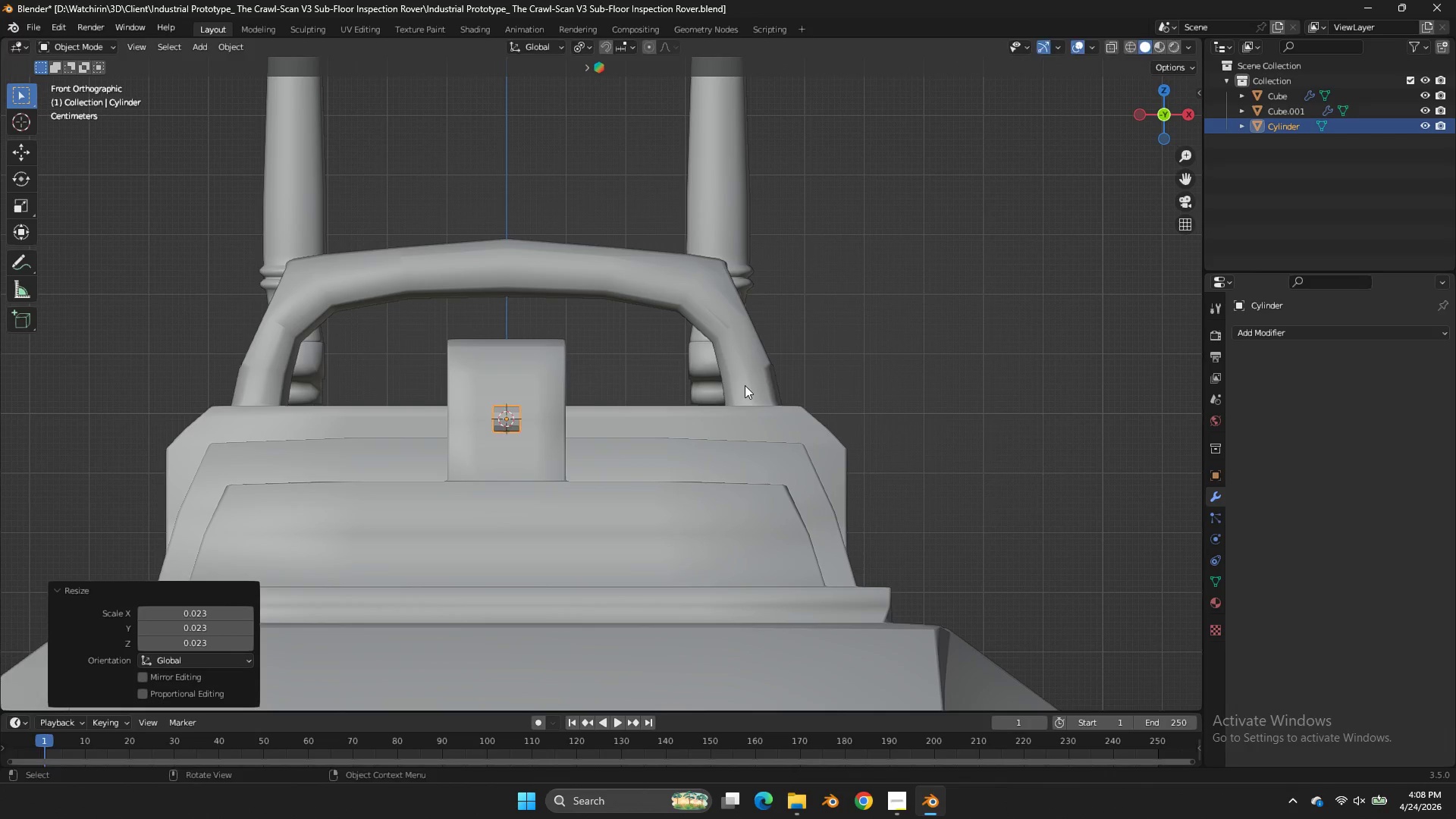 
left_click_drag(start_coordinate=[834, 377], to_coordinate=[875, 362])
 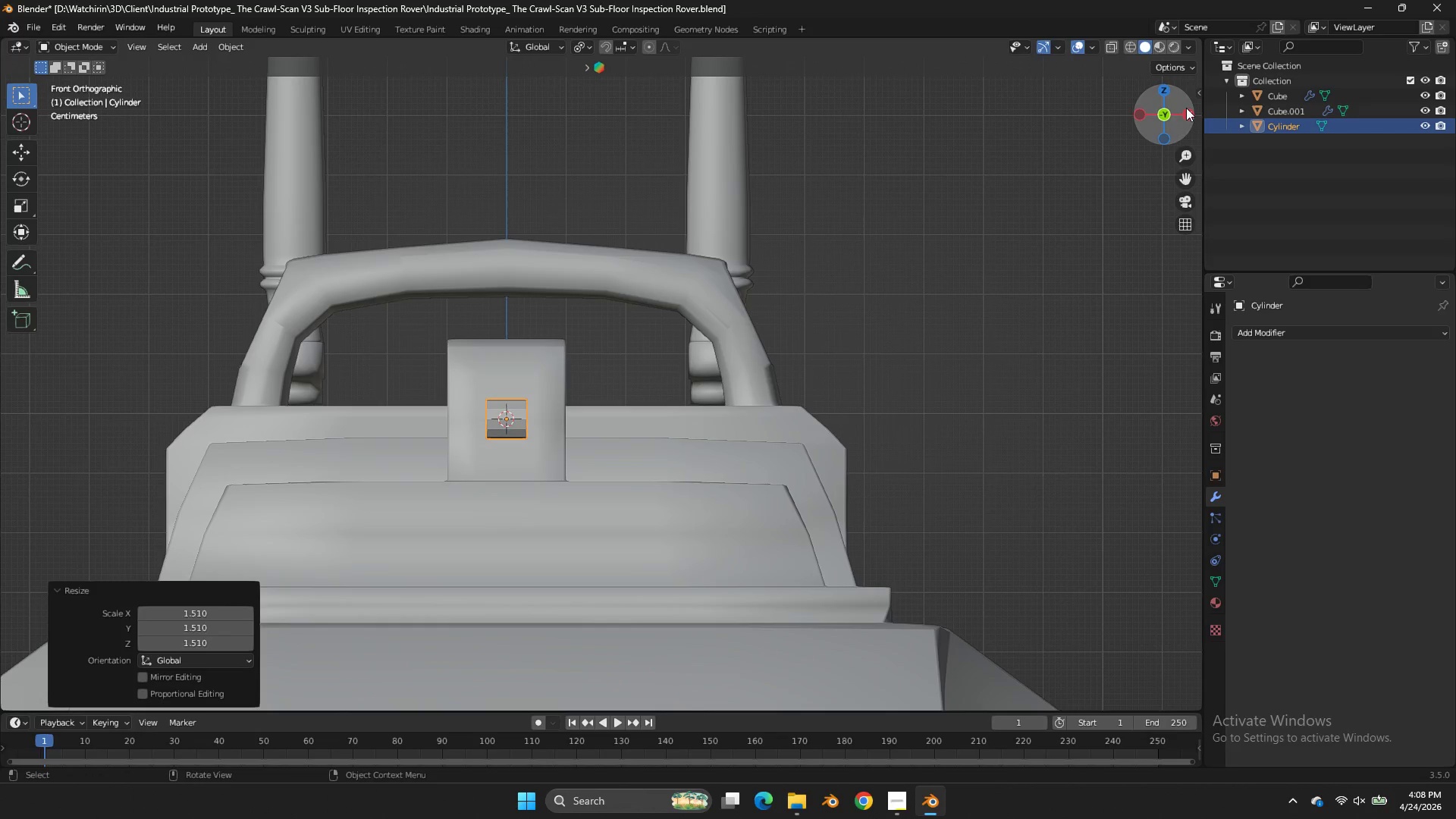 
left_click([1186, 108])
 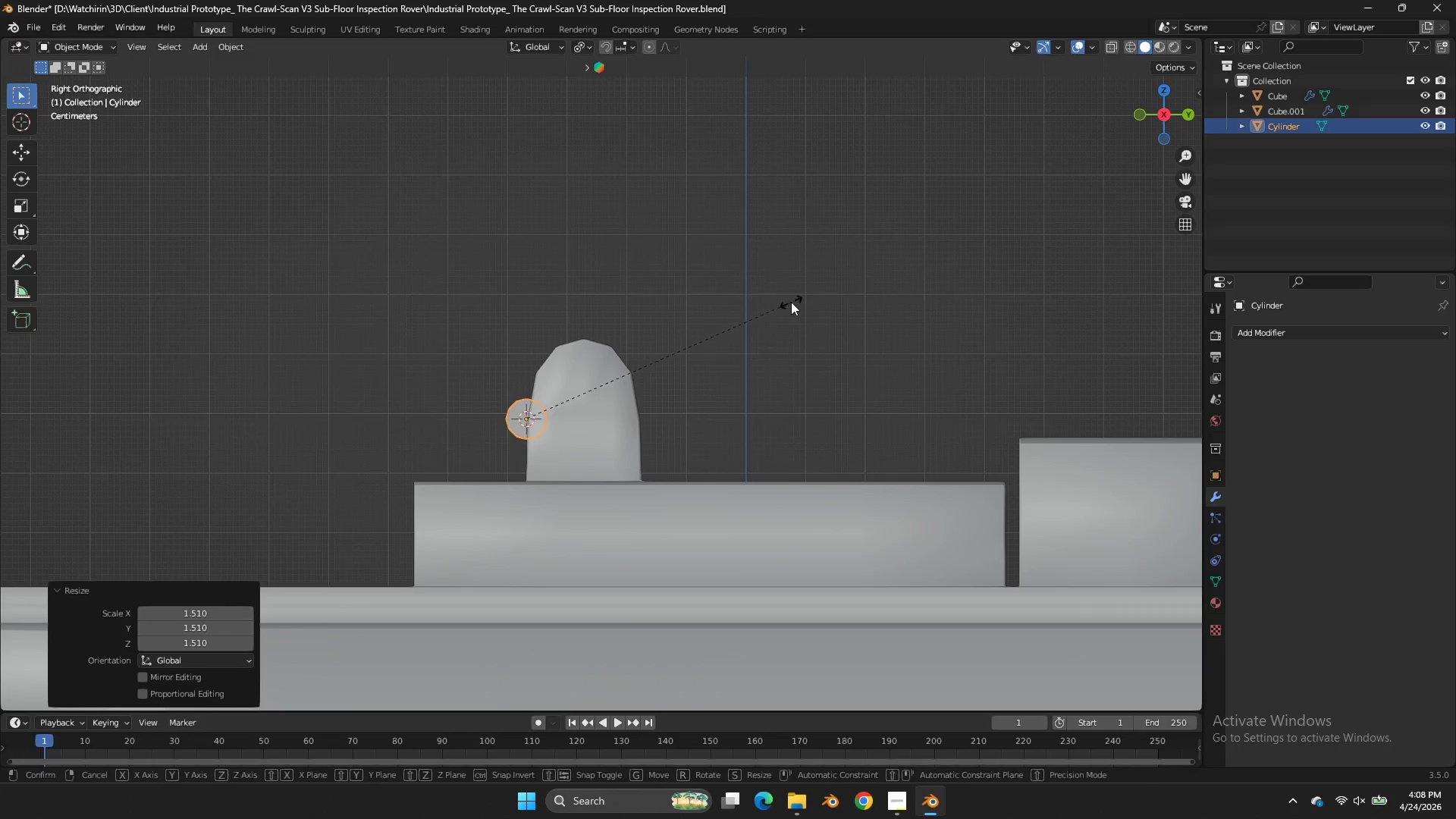 
key(S)
 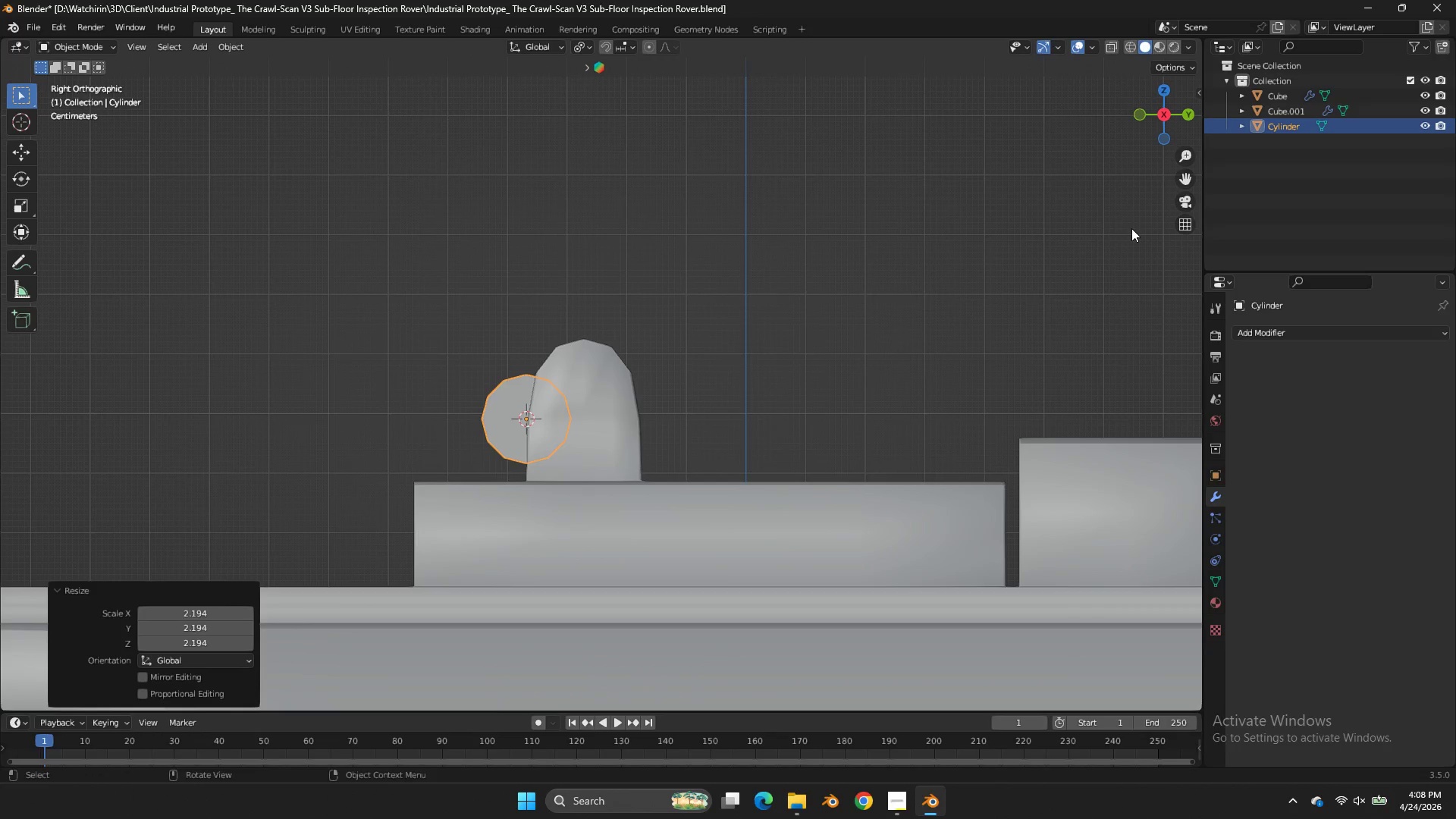 
left_click([1131, 228])
 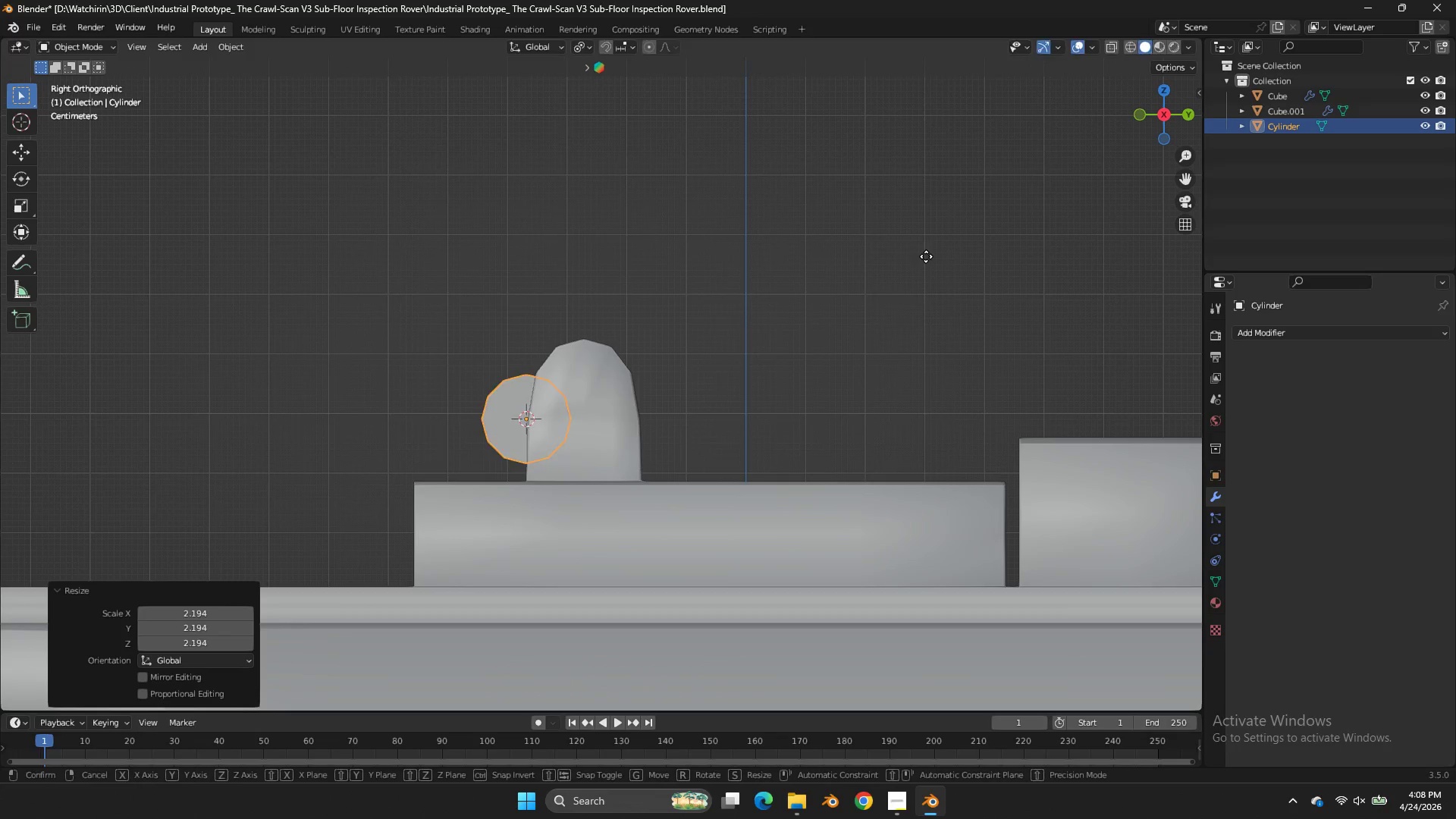 
key(G)
 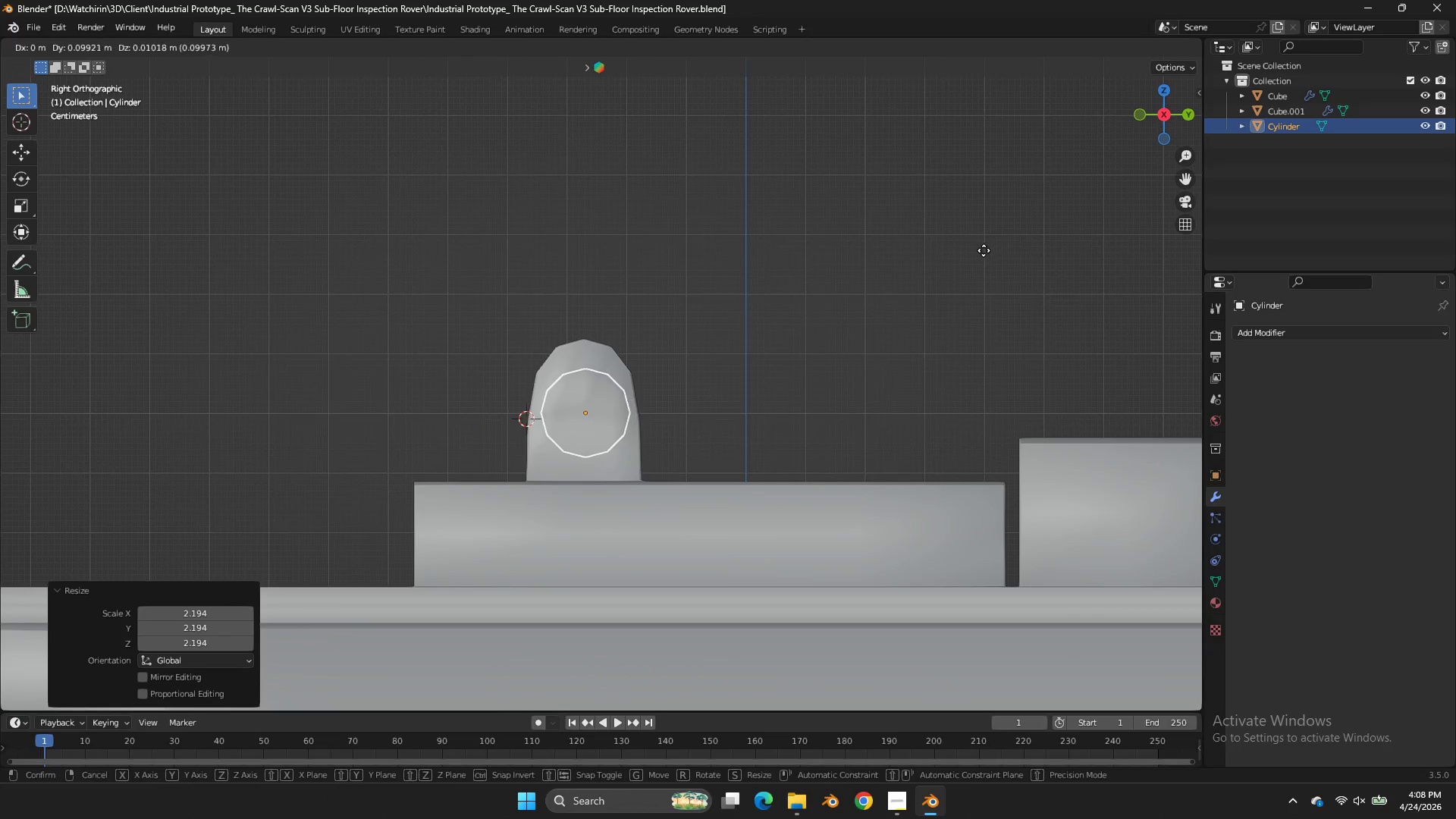 
left_click([983, 250])
 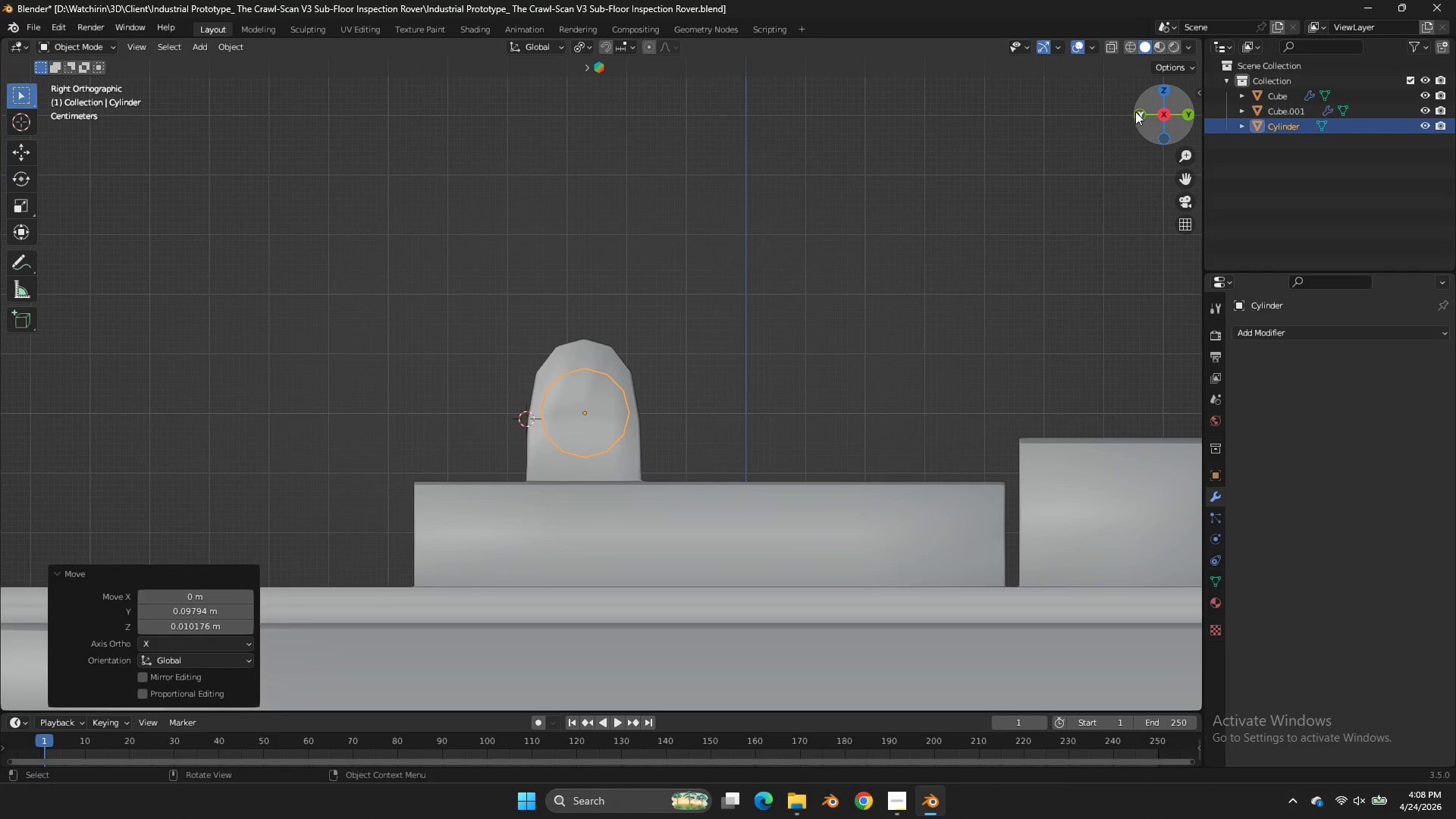 
left_click([1136, 111])
 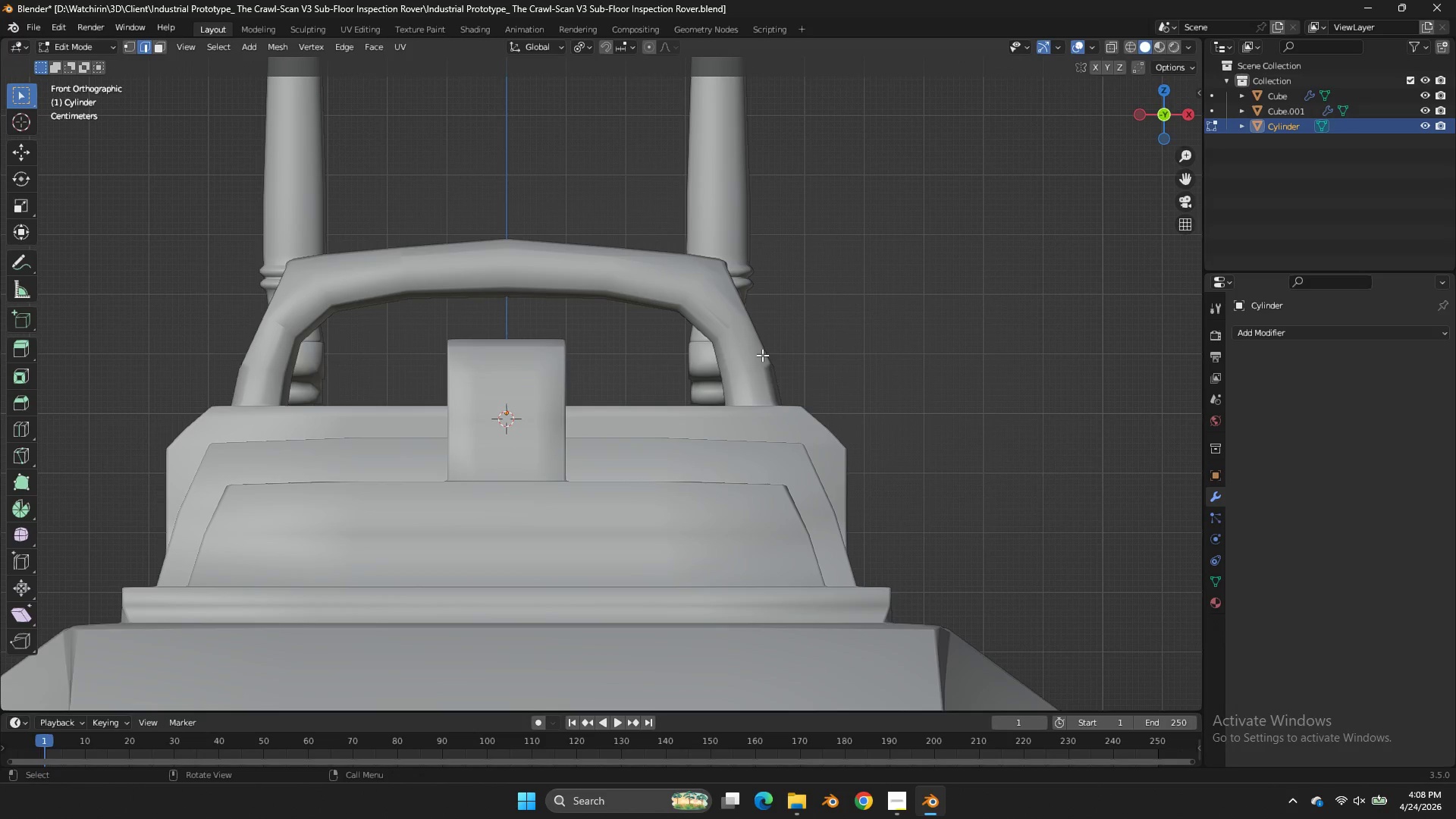 
key(Tab)
type(zasx)
 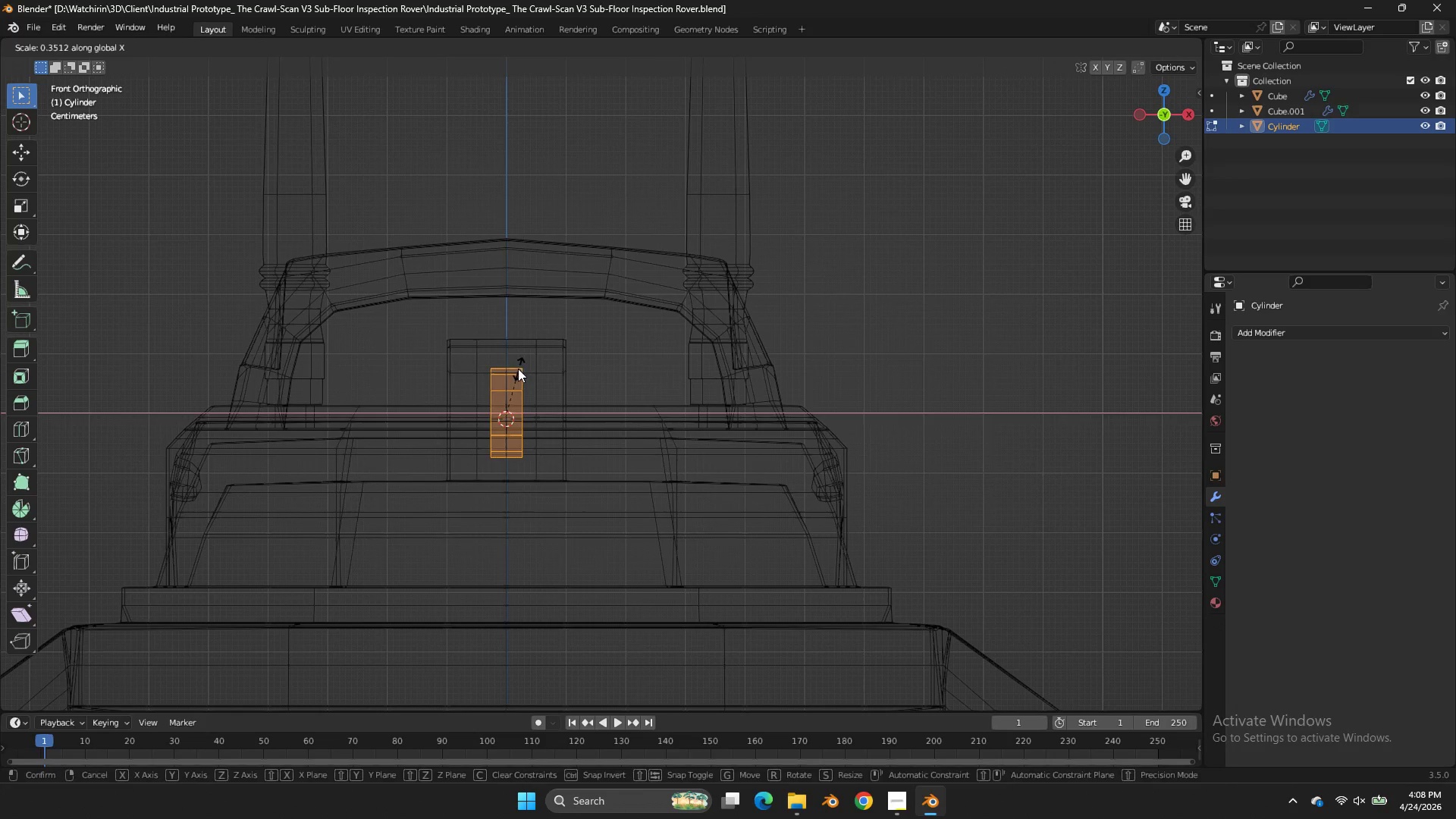 
left_click([518, 369])
 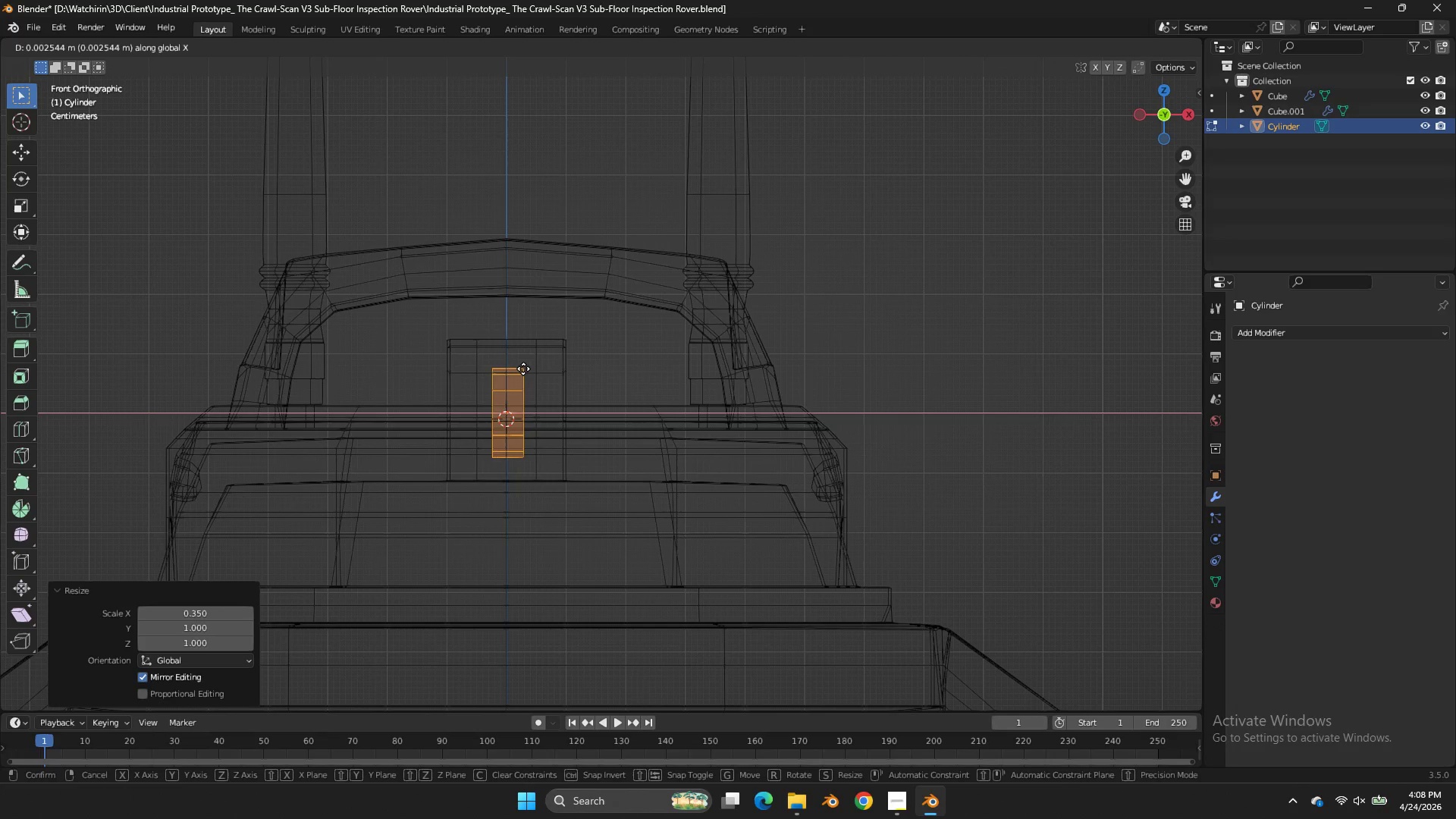 
type(gx)
 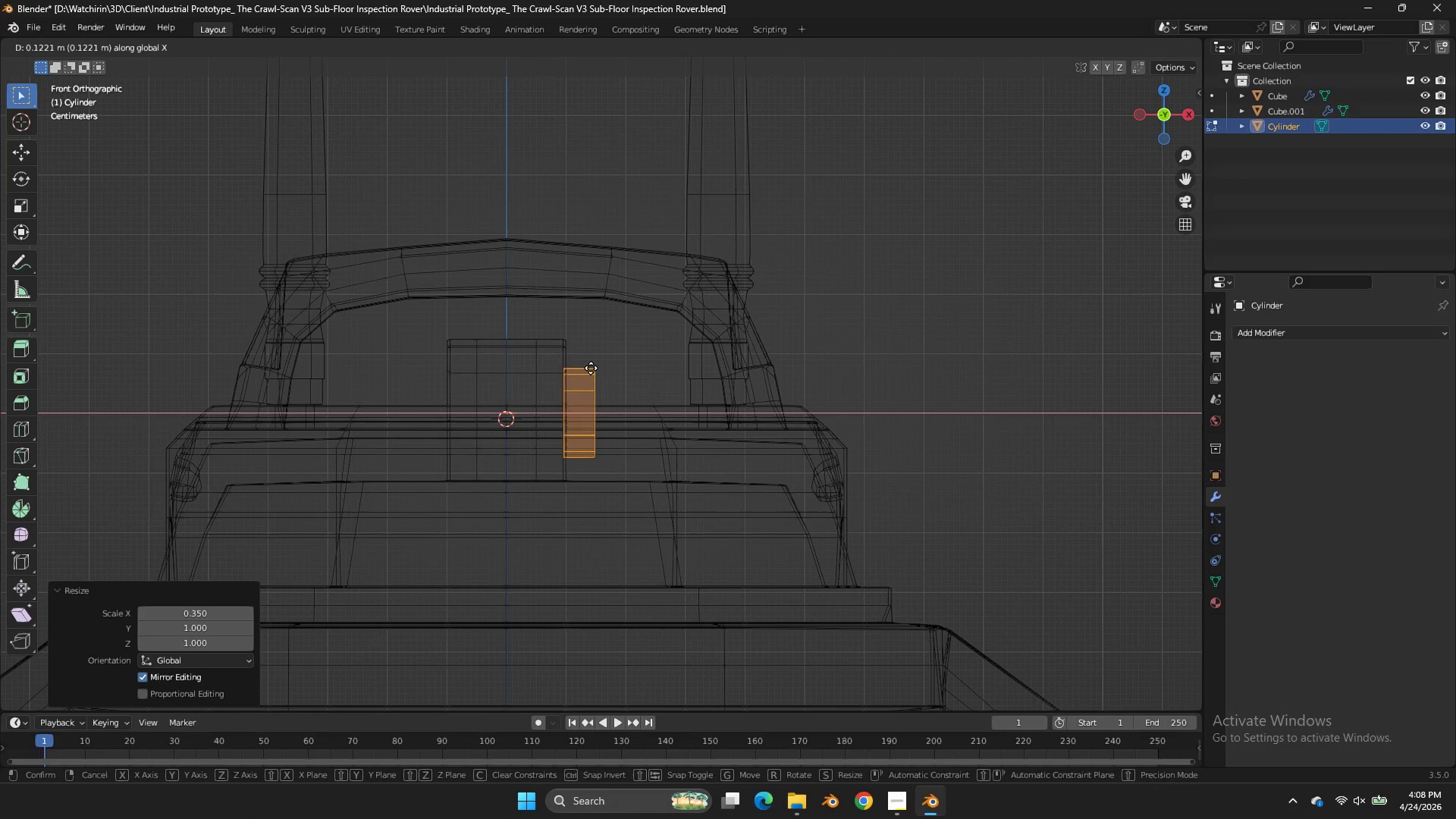 
left_click([595, 368])
 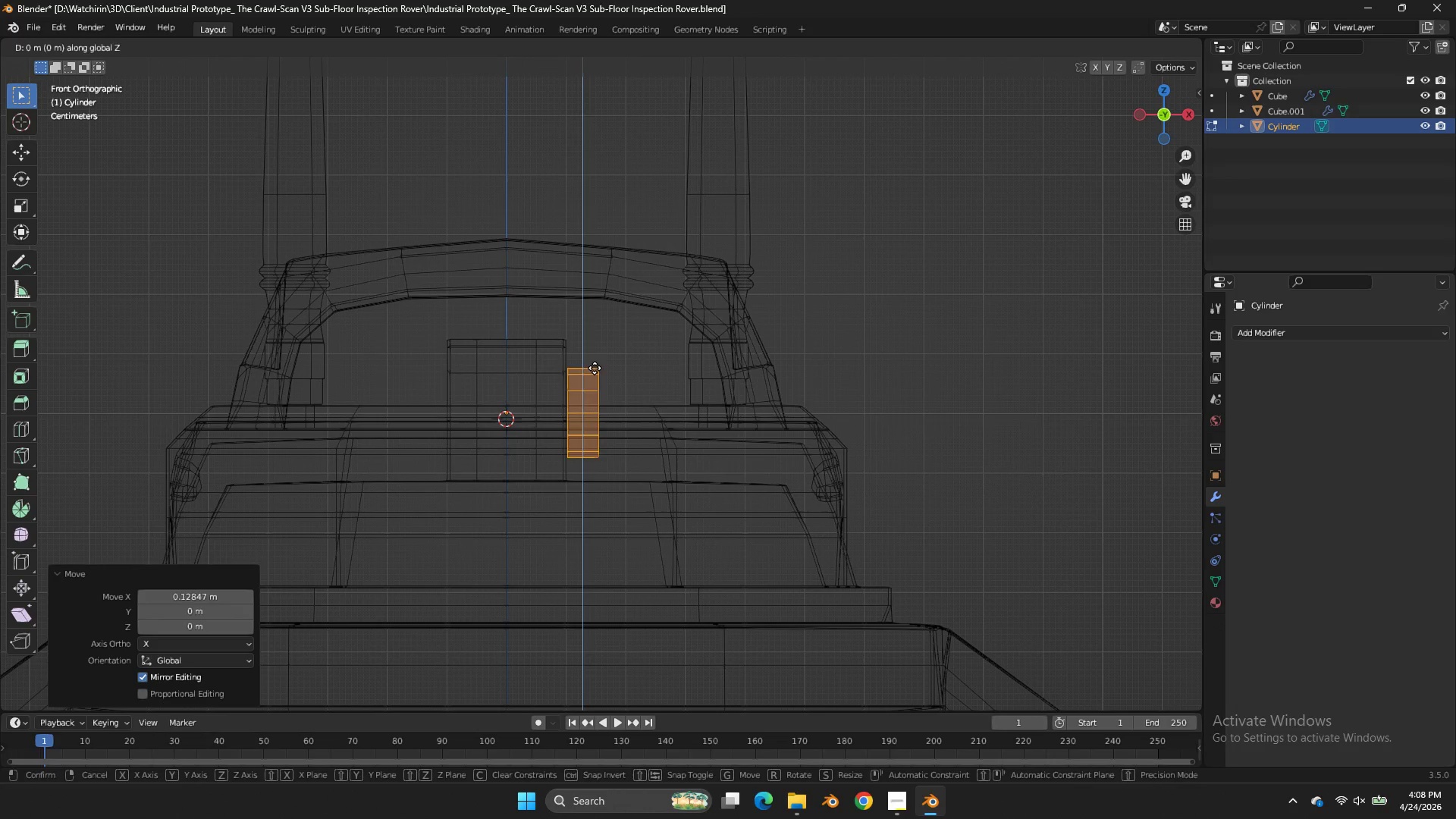 
type(gz)
 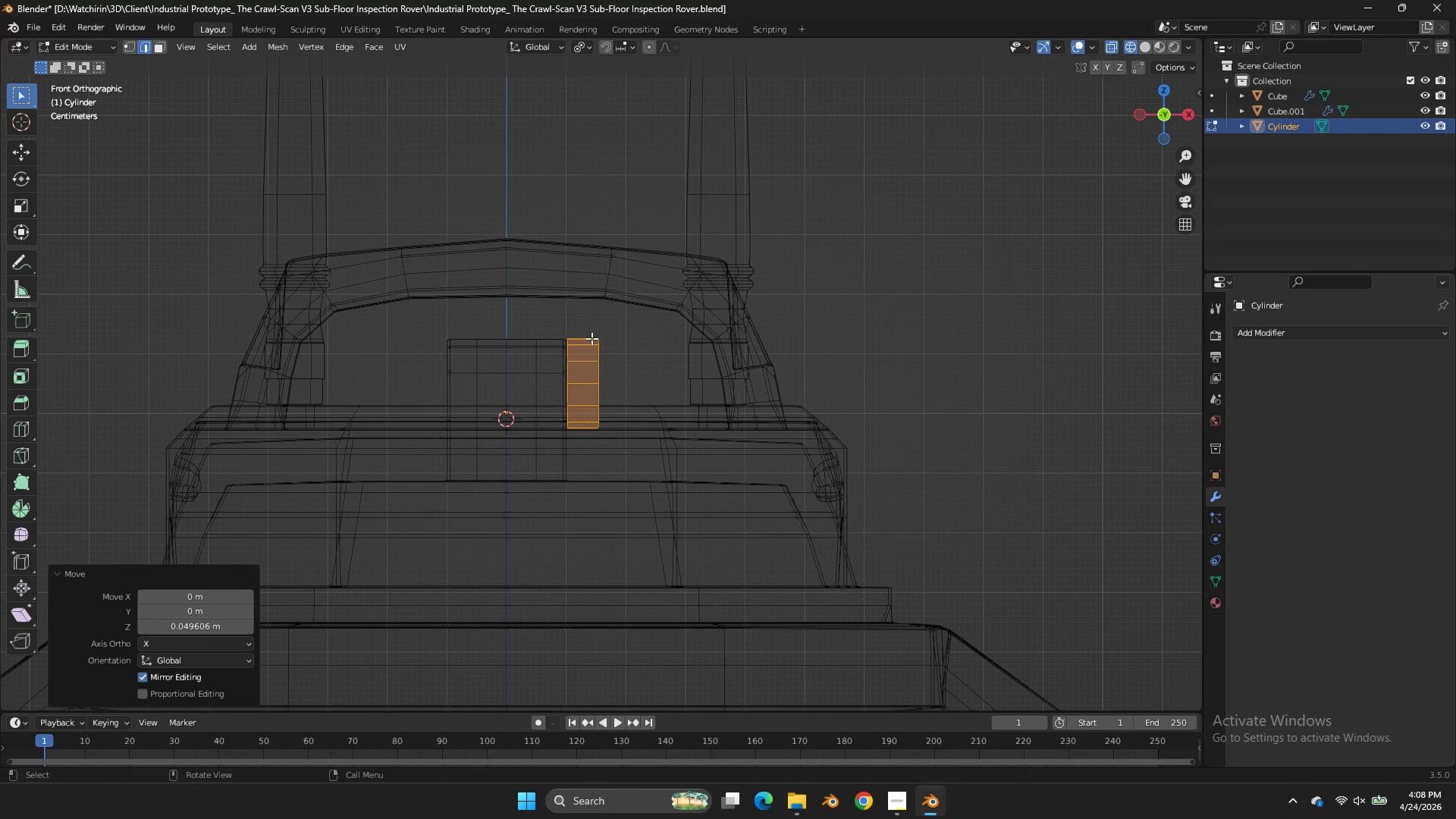 
left_click([592, 338])
 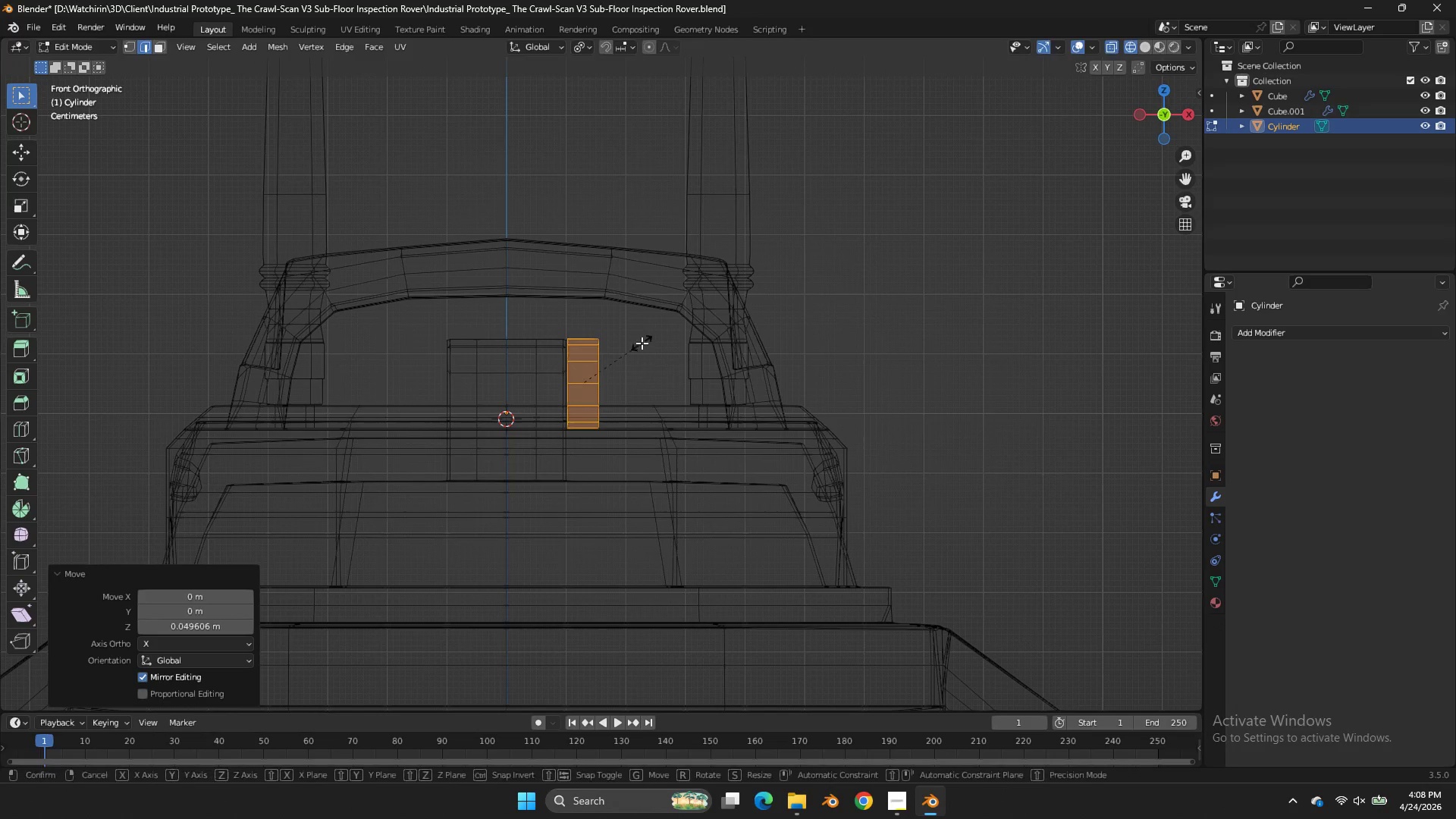 
type(sx)
 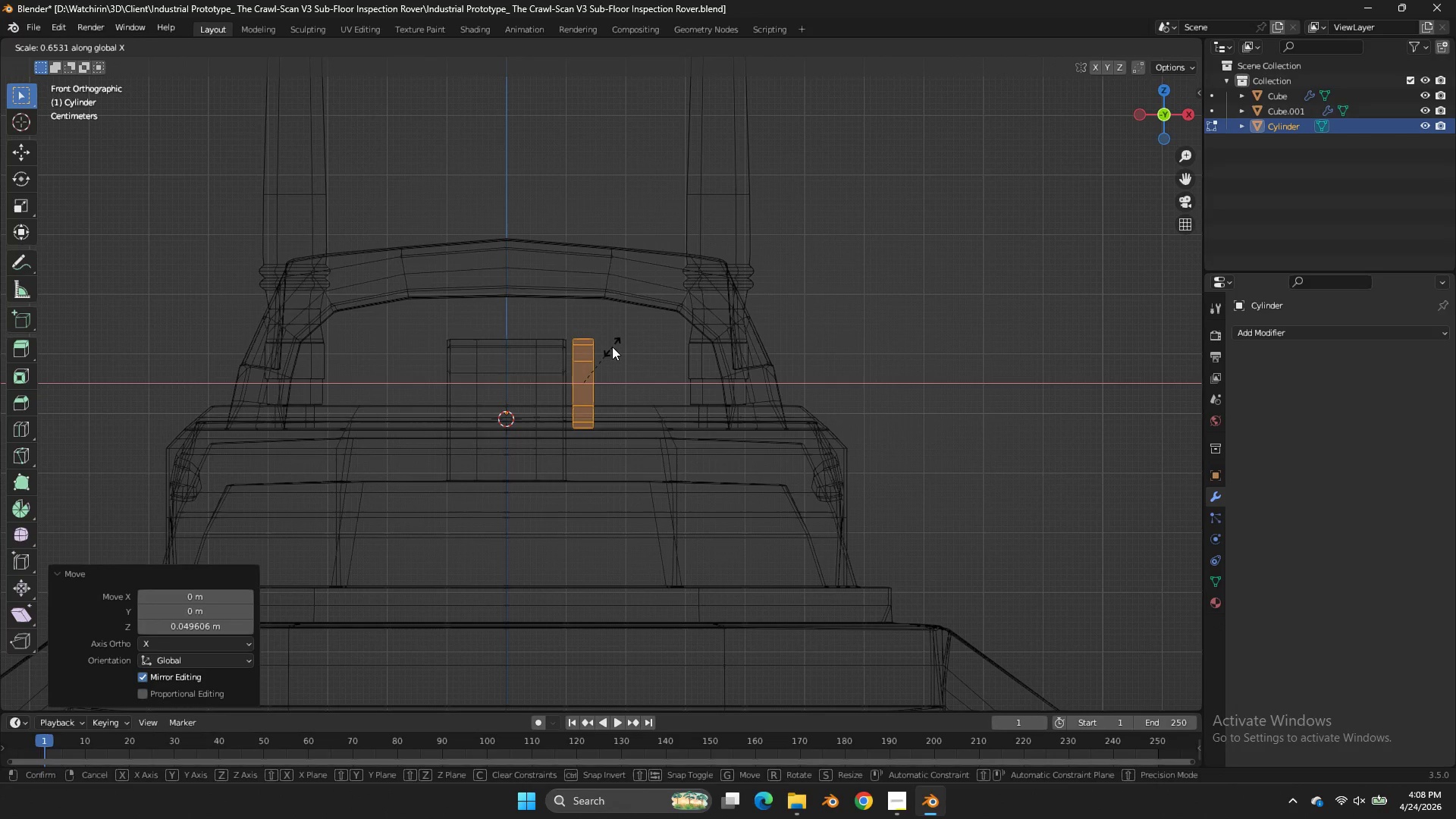 
left_click([612, 347])
 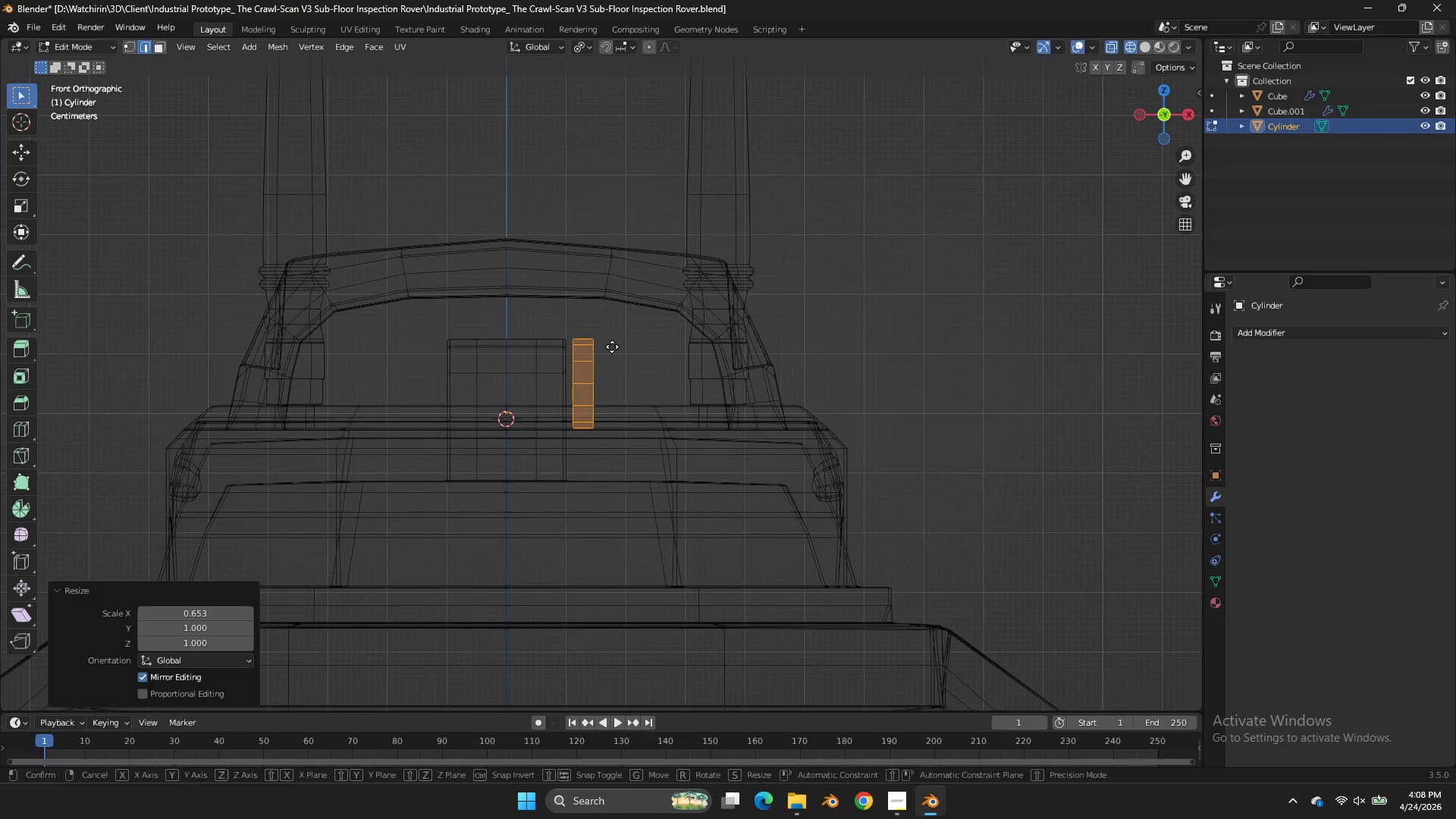 
type(gx)
 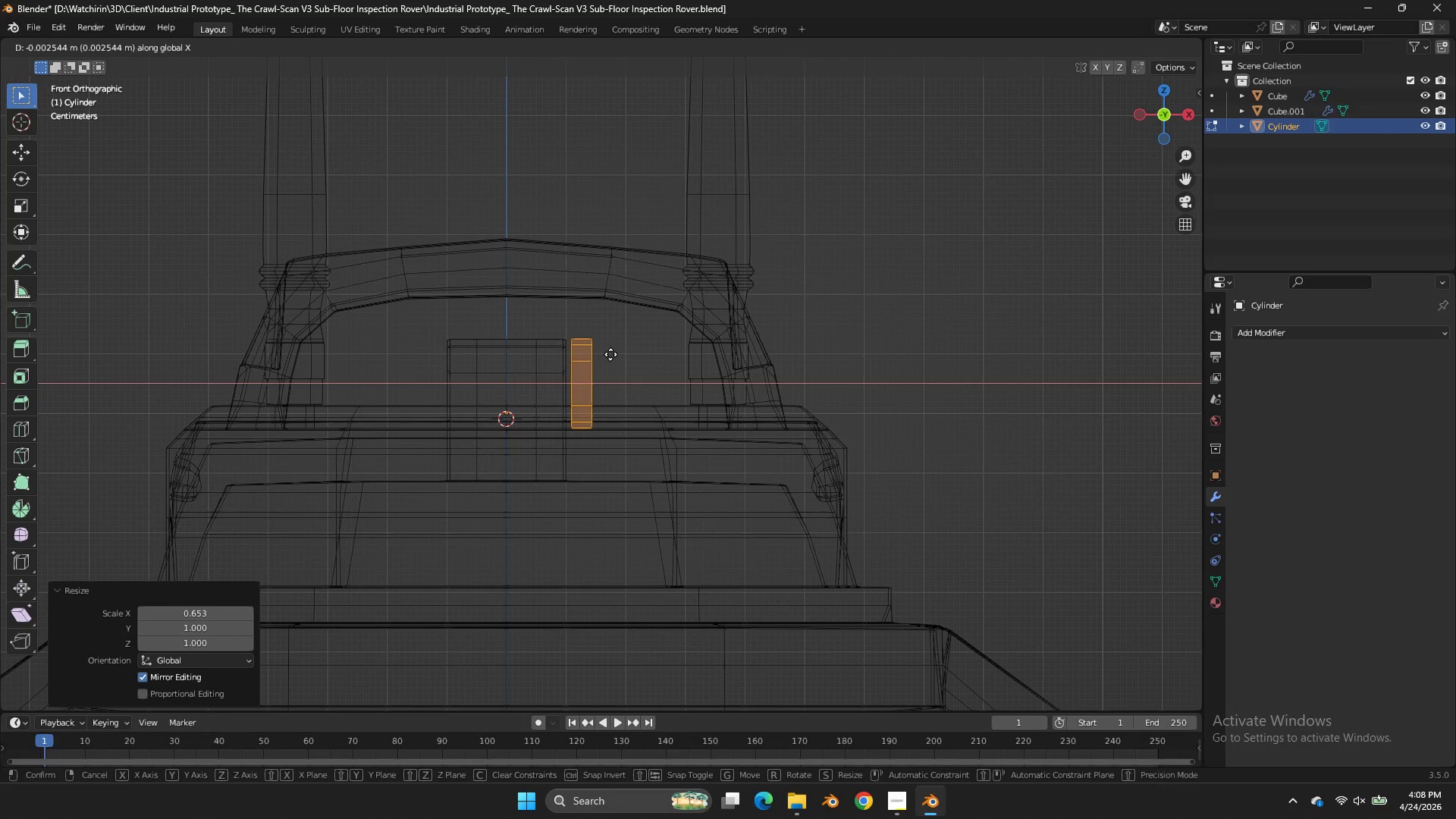 
left_click_drag(start_coordinate=[610, 354], to_coordinate=[705, 329])
 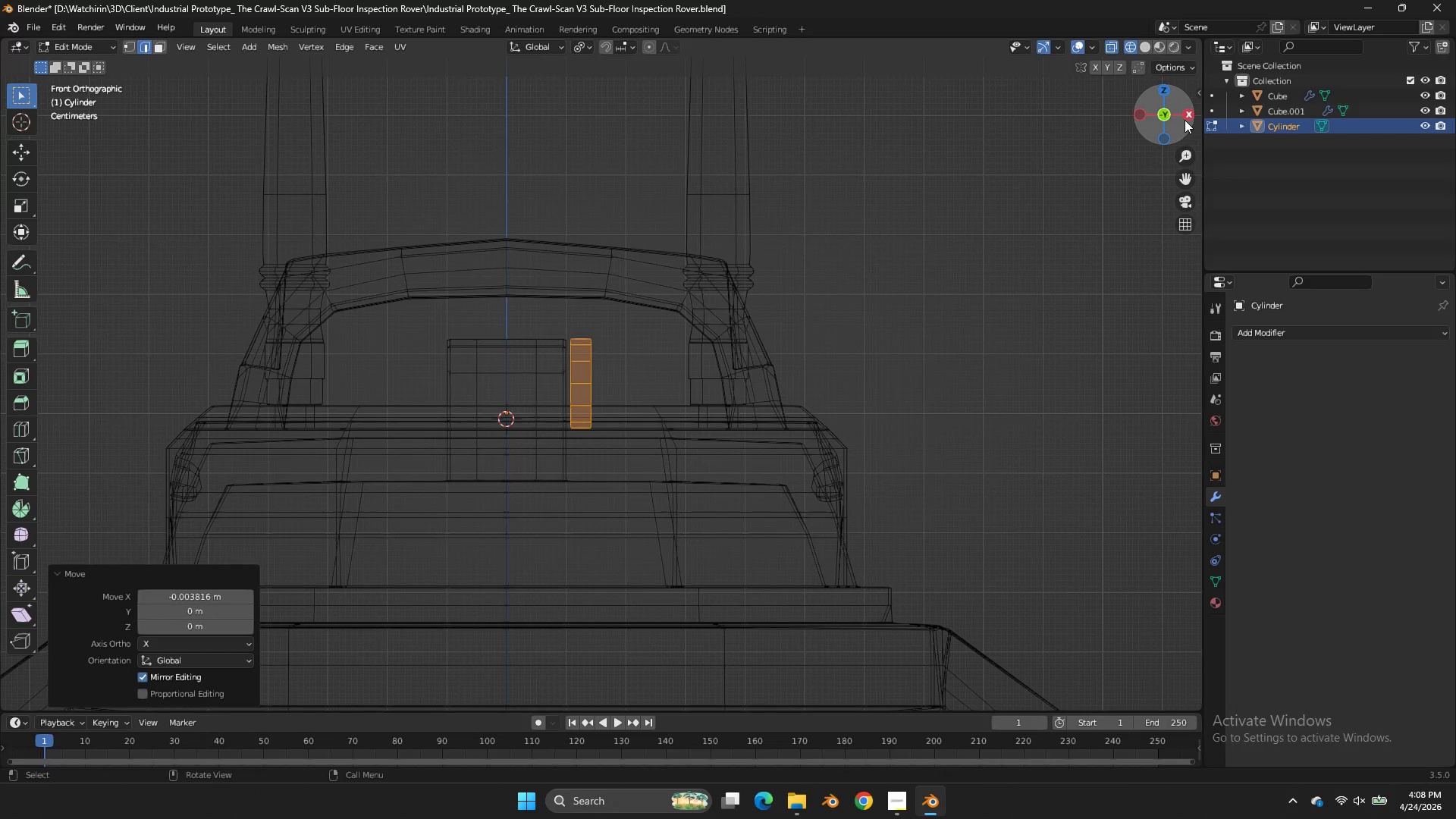 
left_click([1185, 120])
 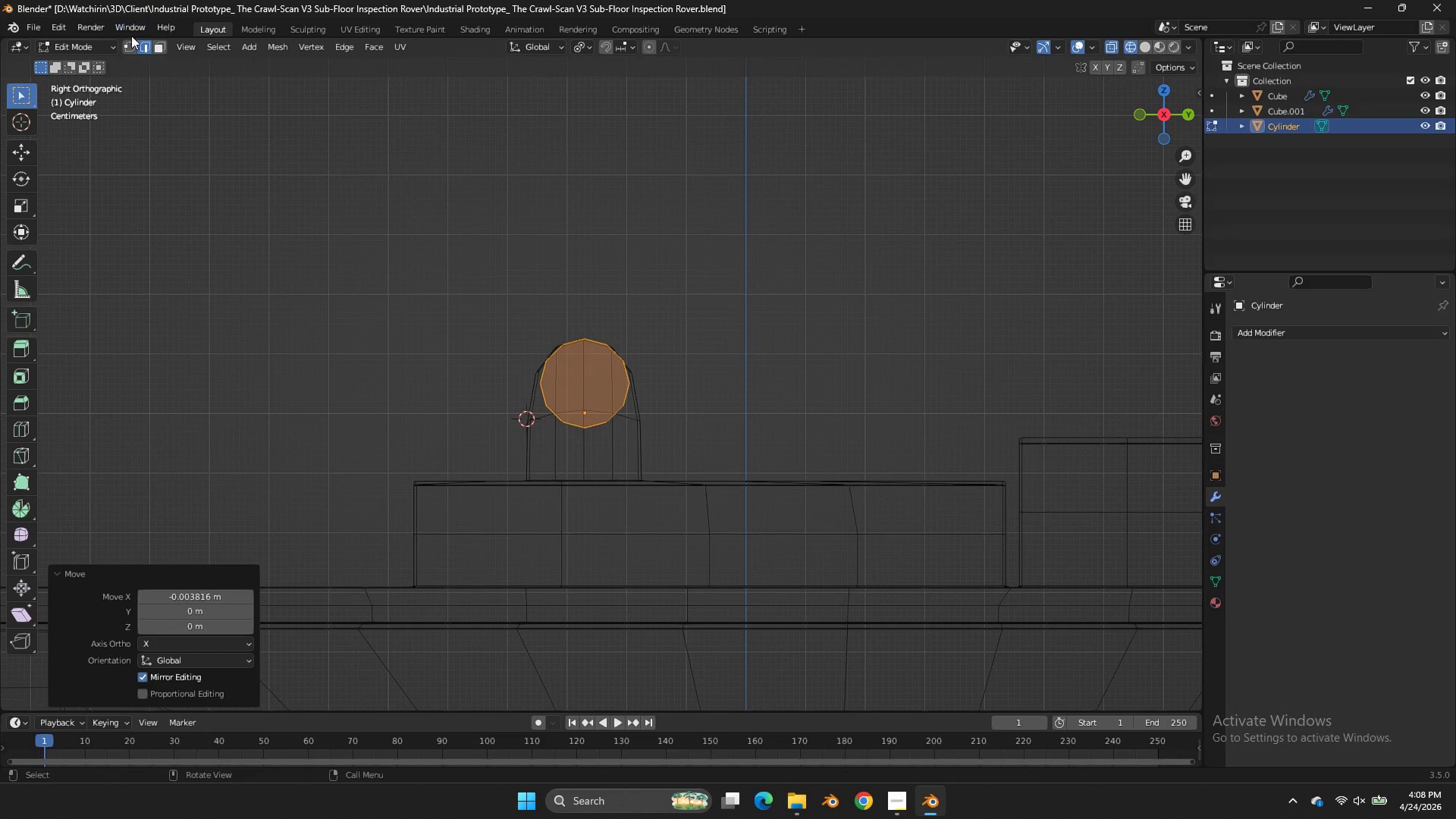 
left_click([133, 39])
 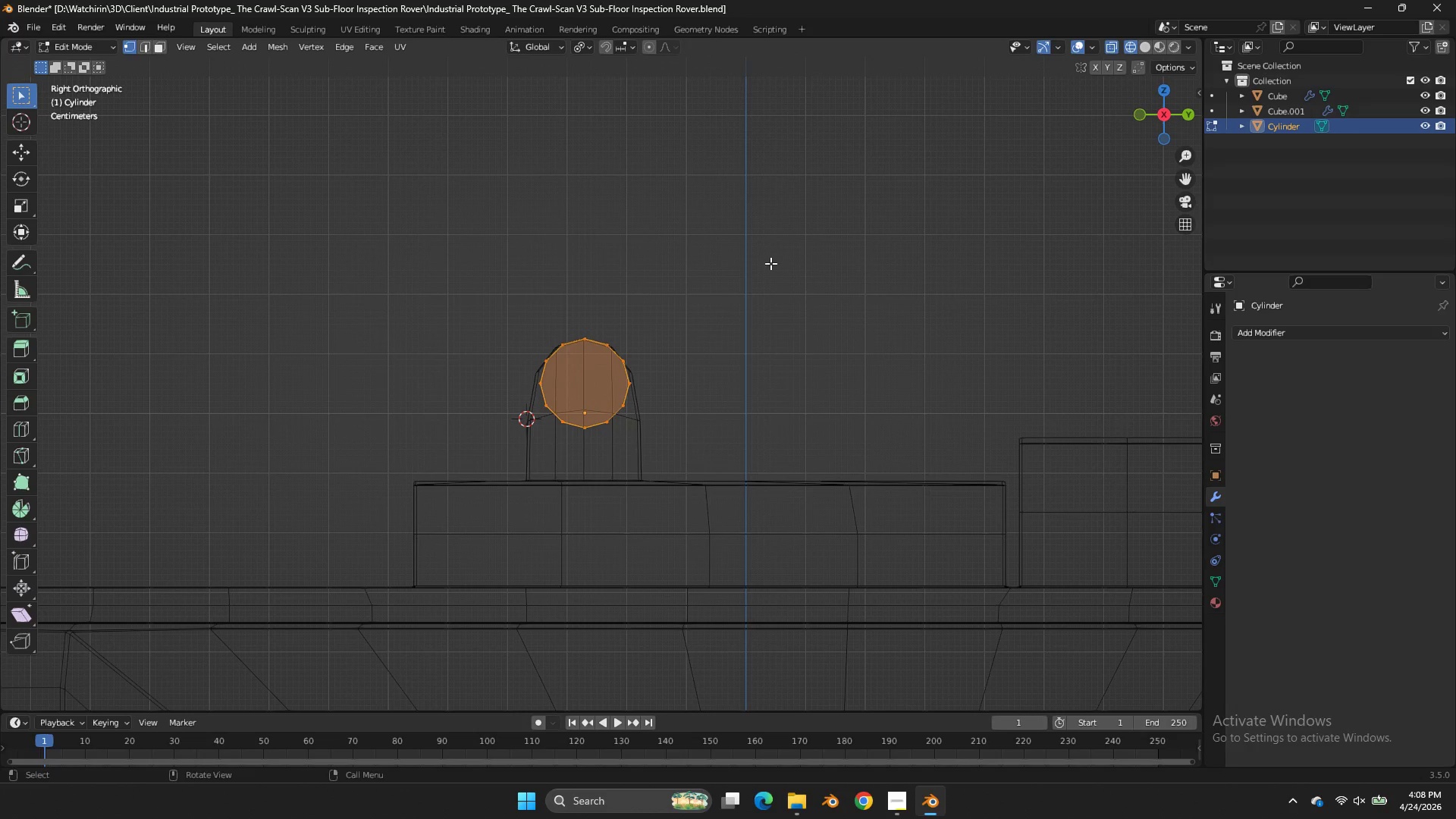 
left_click_drag(start_coordinate=[771, 258], to_coordinate=[500, 379])
 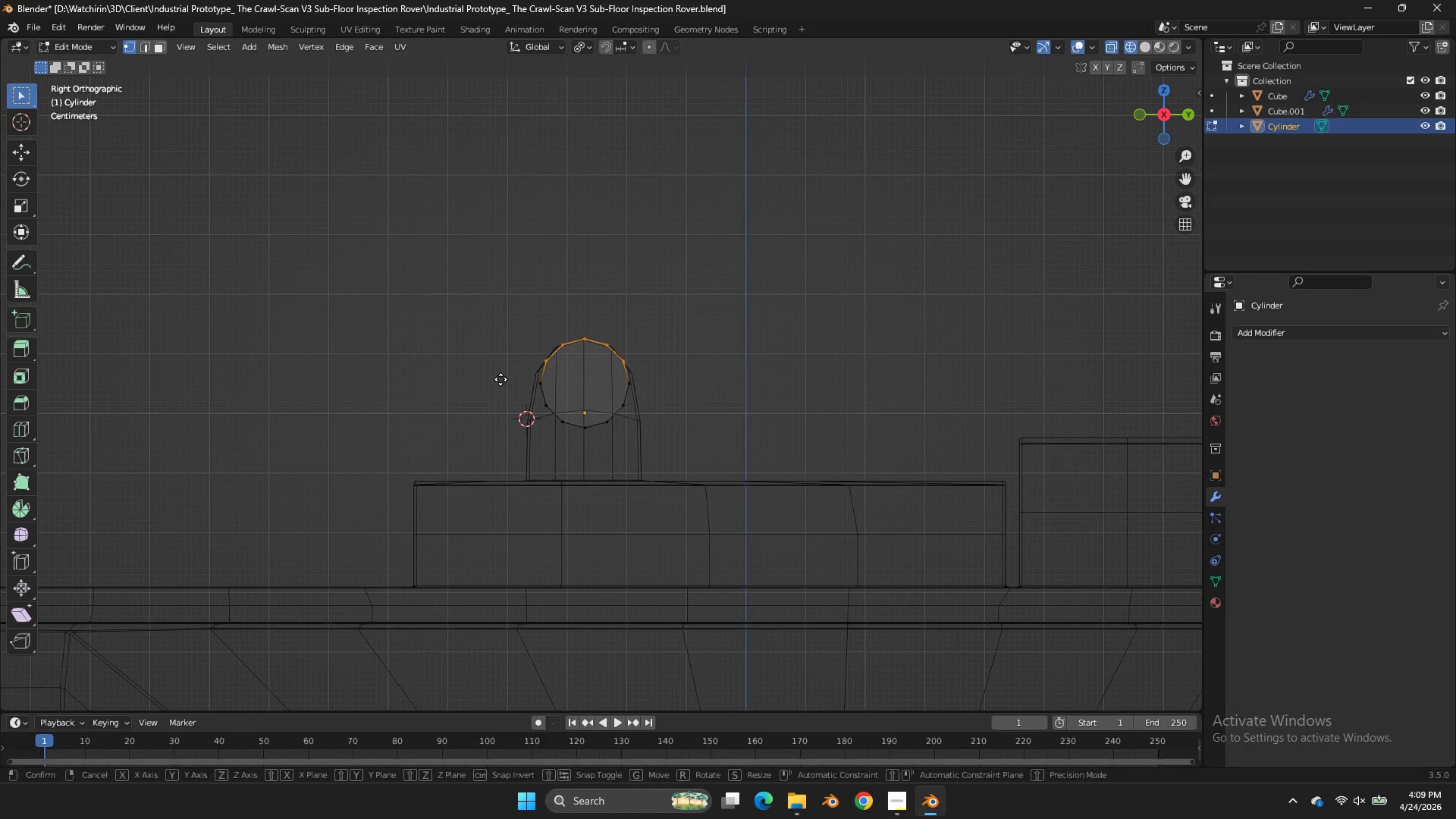 
type(gz)
 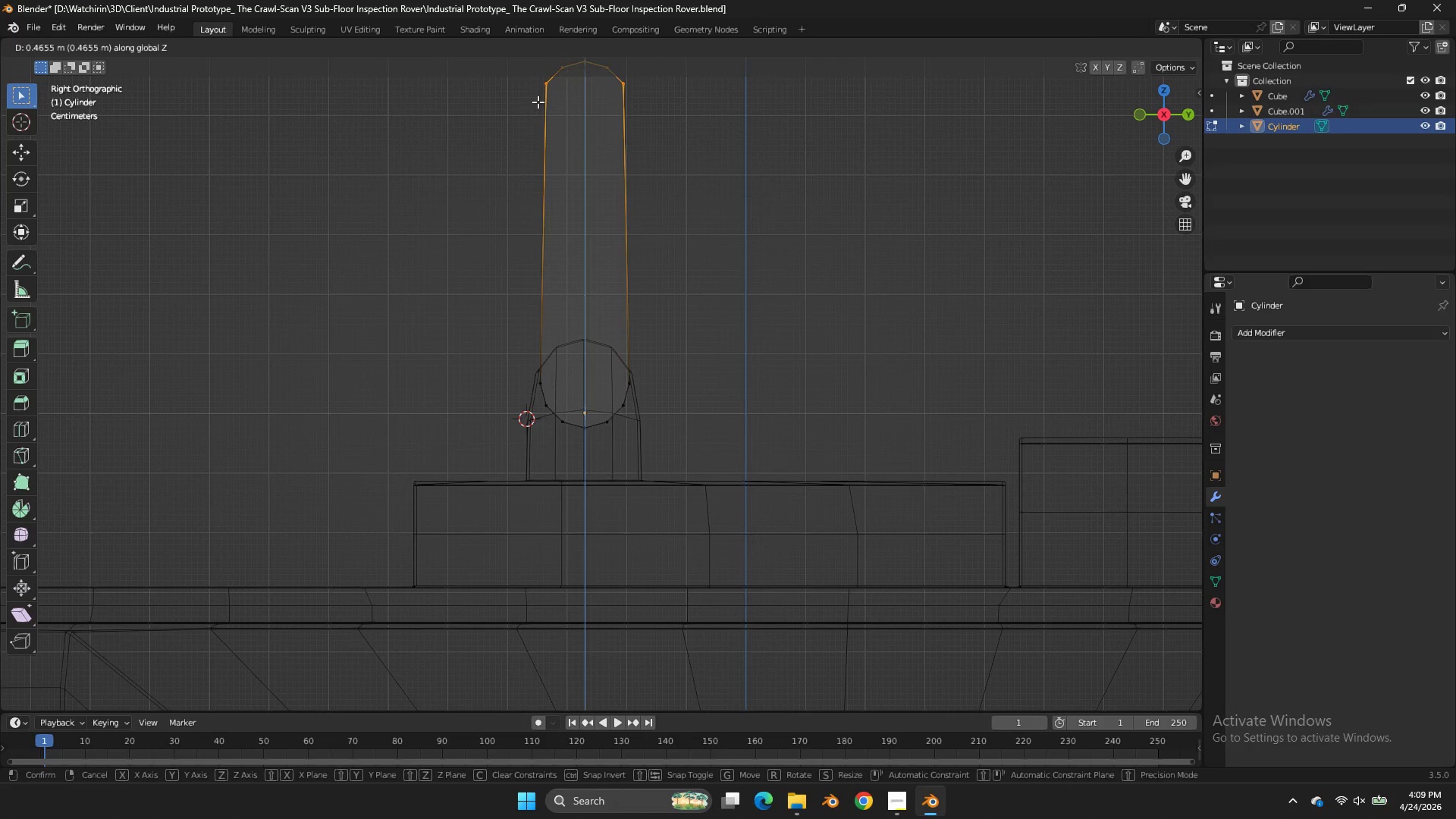 
left_click([538, 102])
 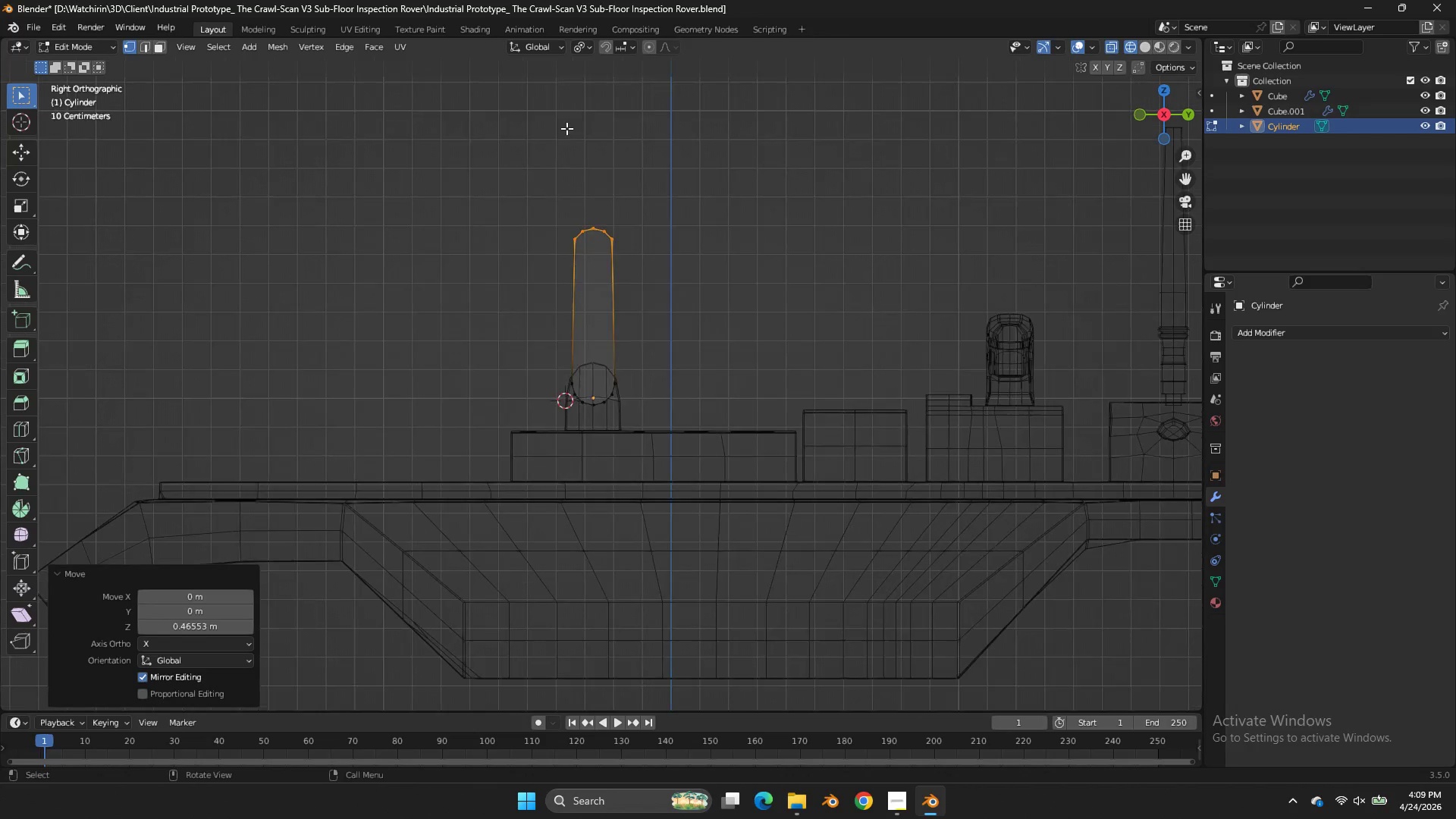 
key(G)
 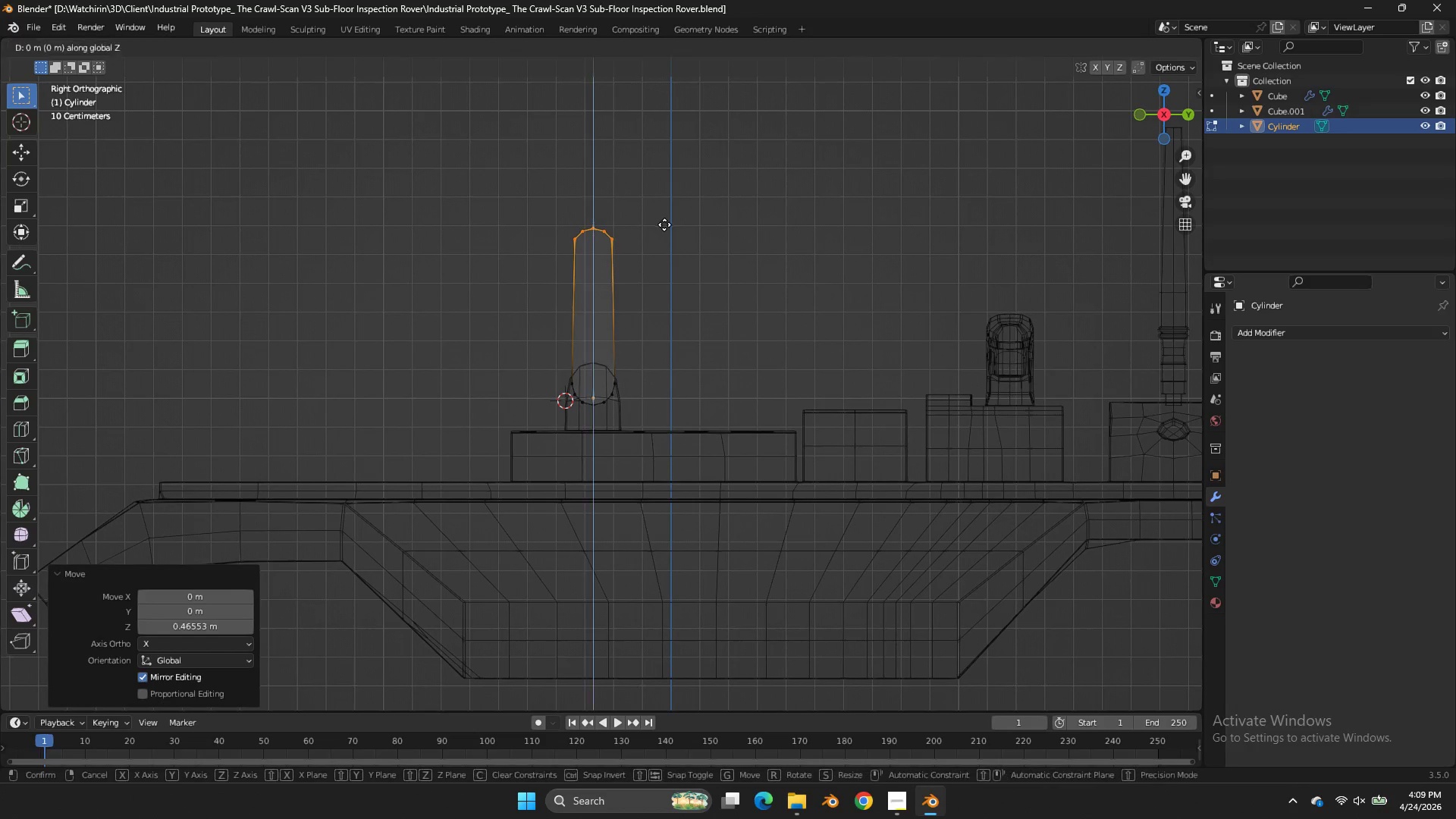 
scroll: coordinate [562, 122], scroll_direction: down, amount: 4.0
 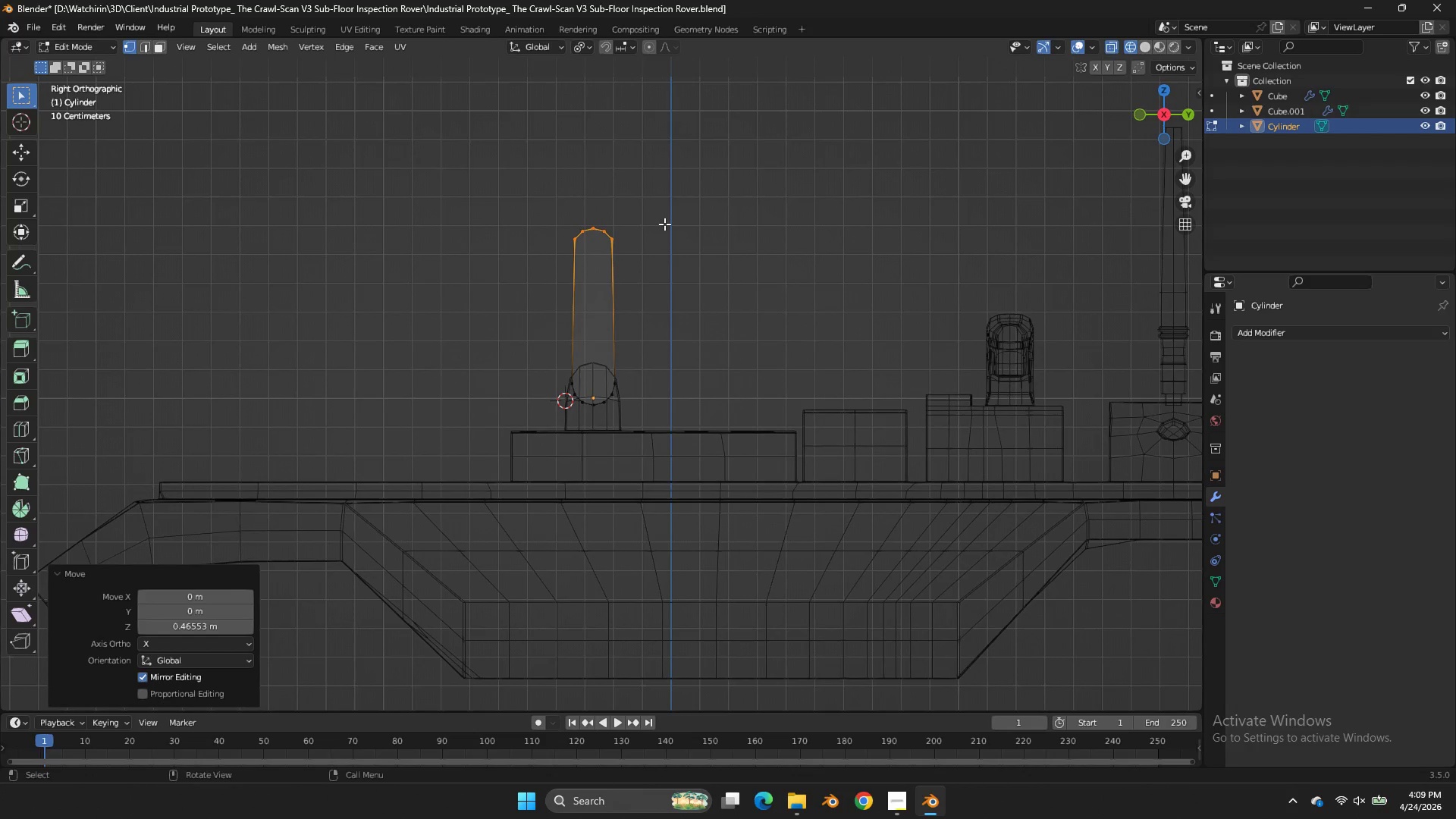 
key(Z)
 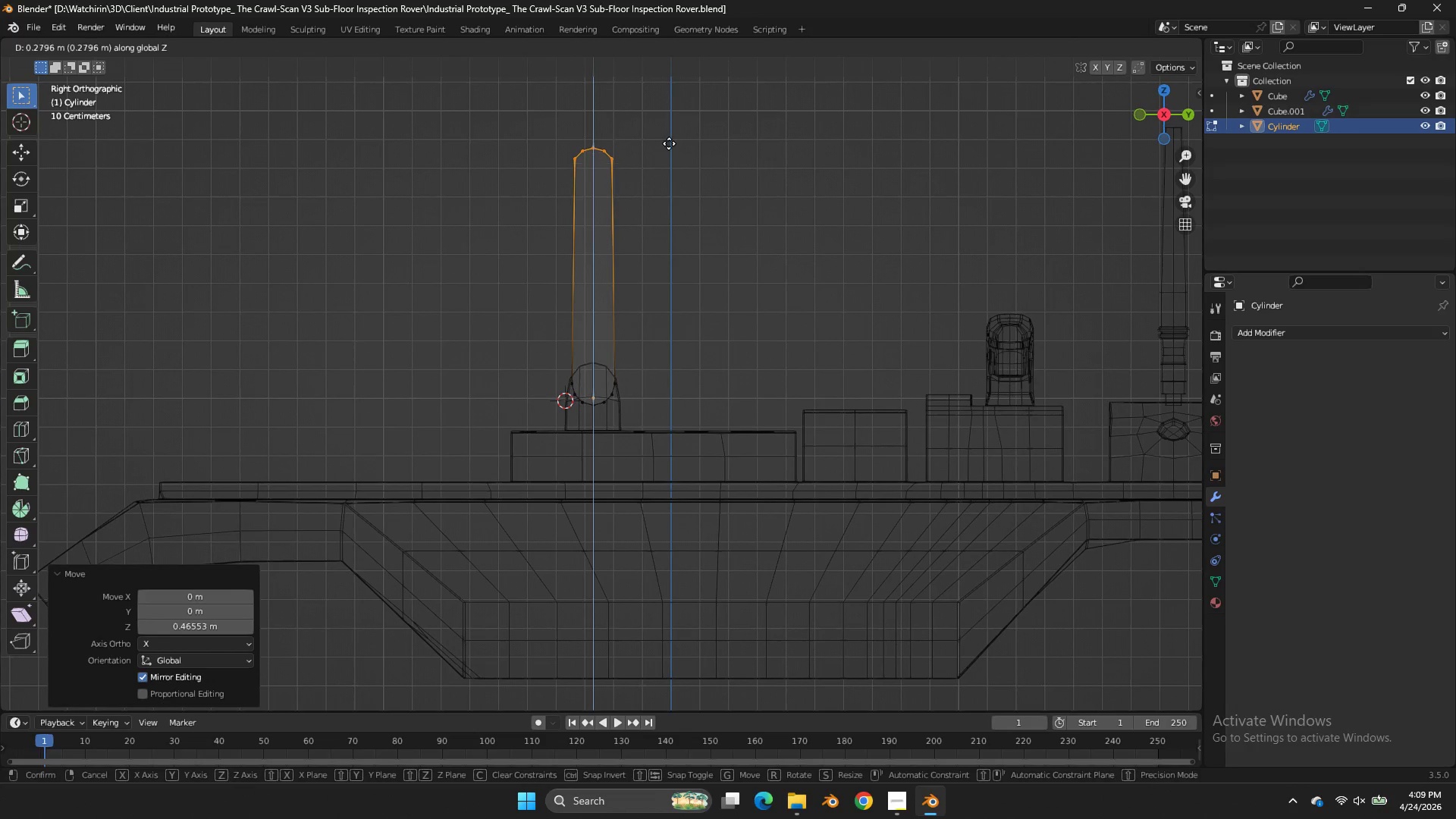 
left_click([669, 143])
 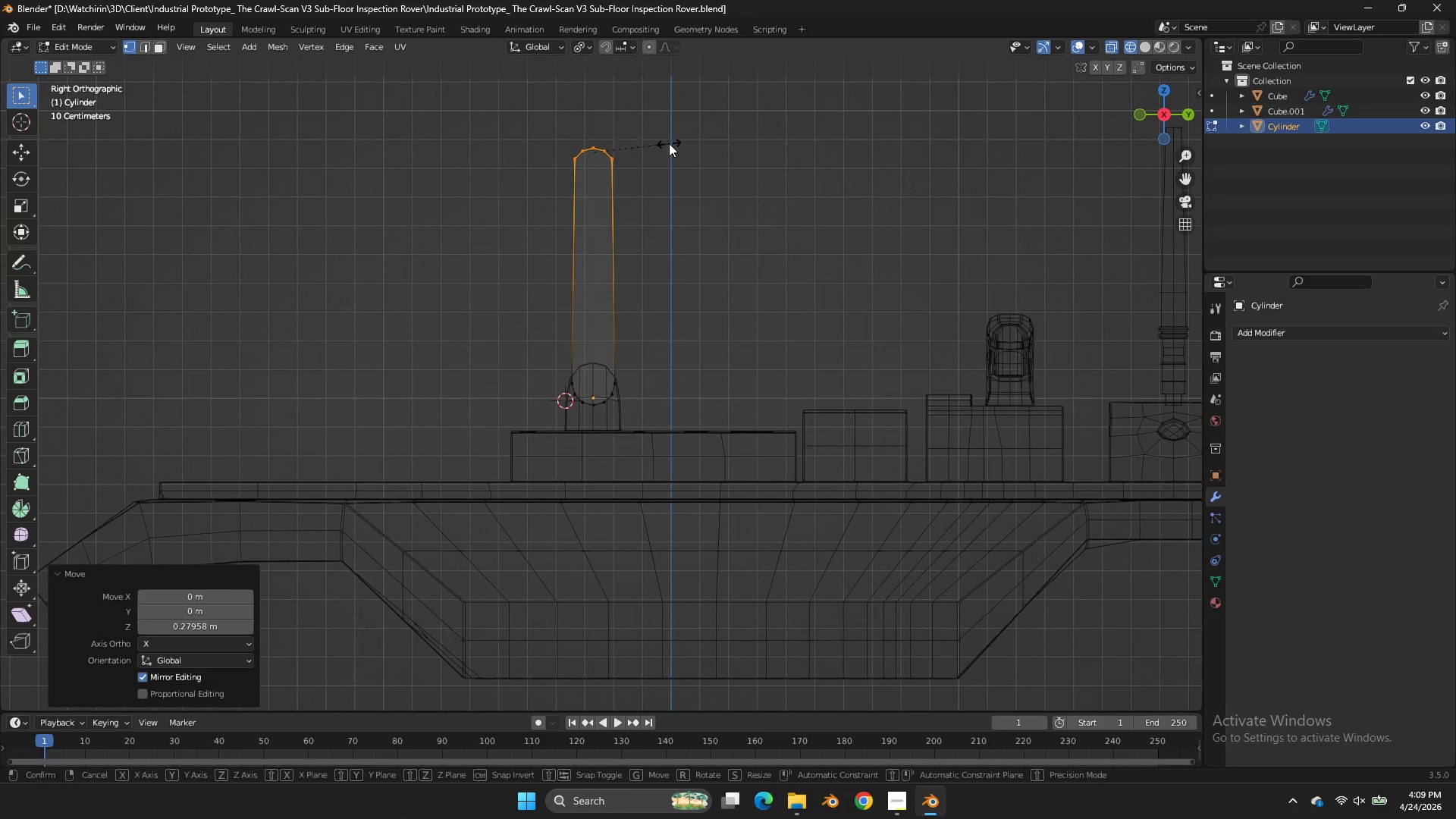 
type(sy)
 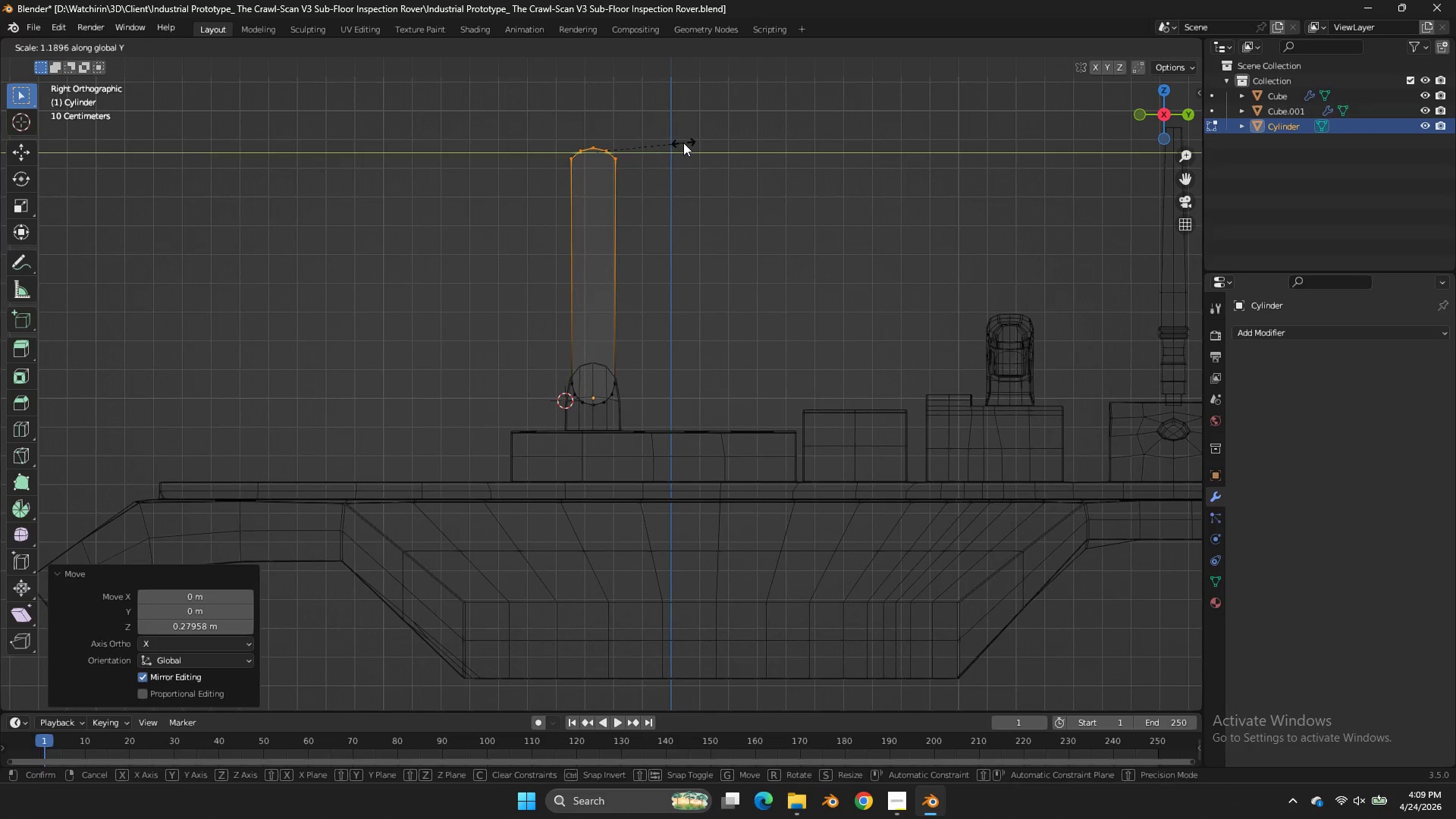 
left_click([683, 143])
 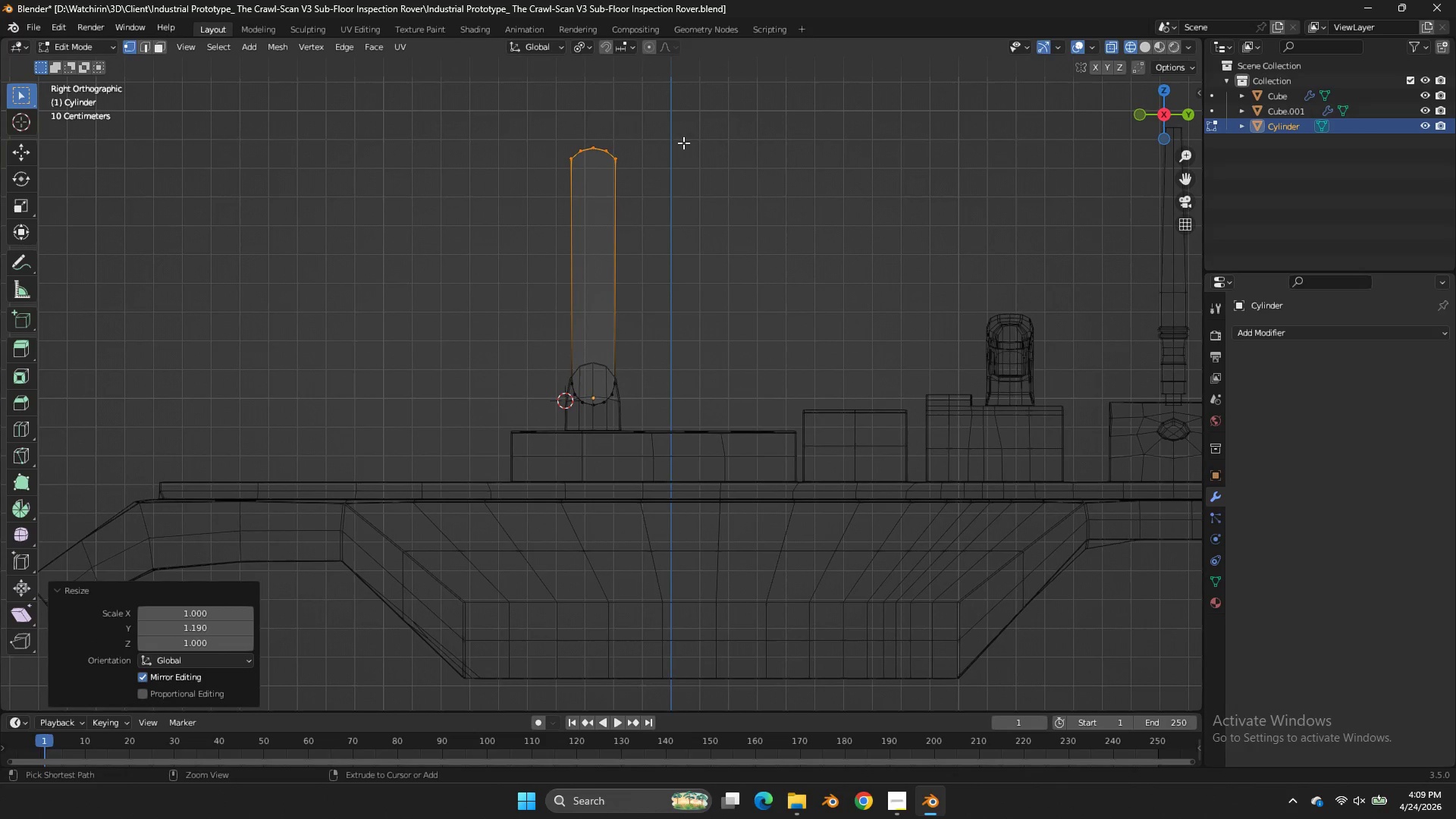 
key(Control+ControlLeft)
 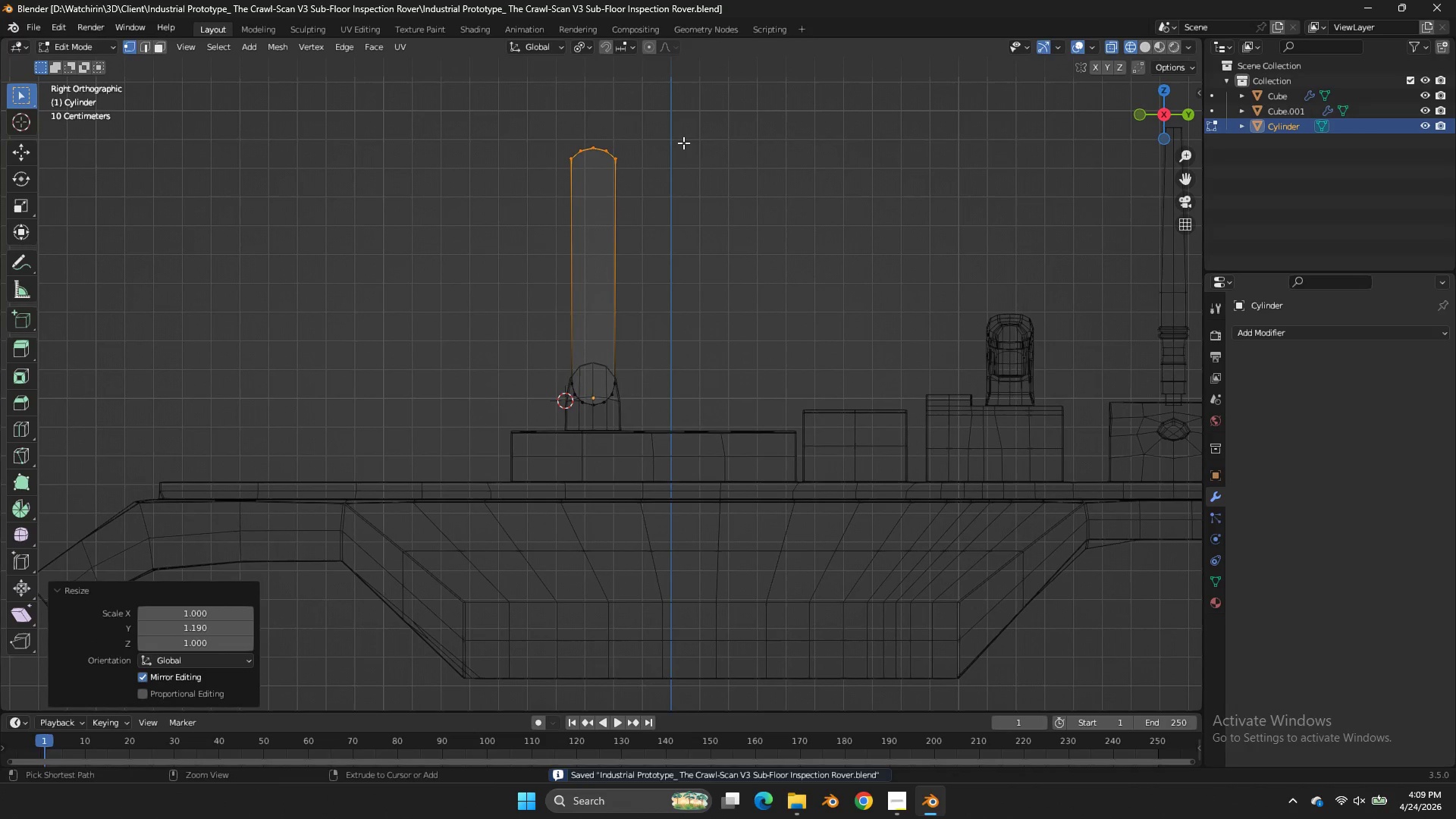 
key(Control+S)
 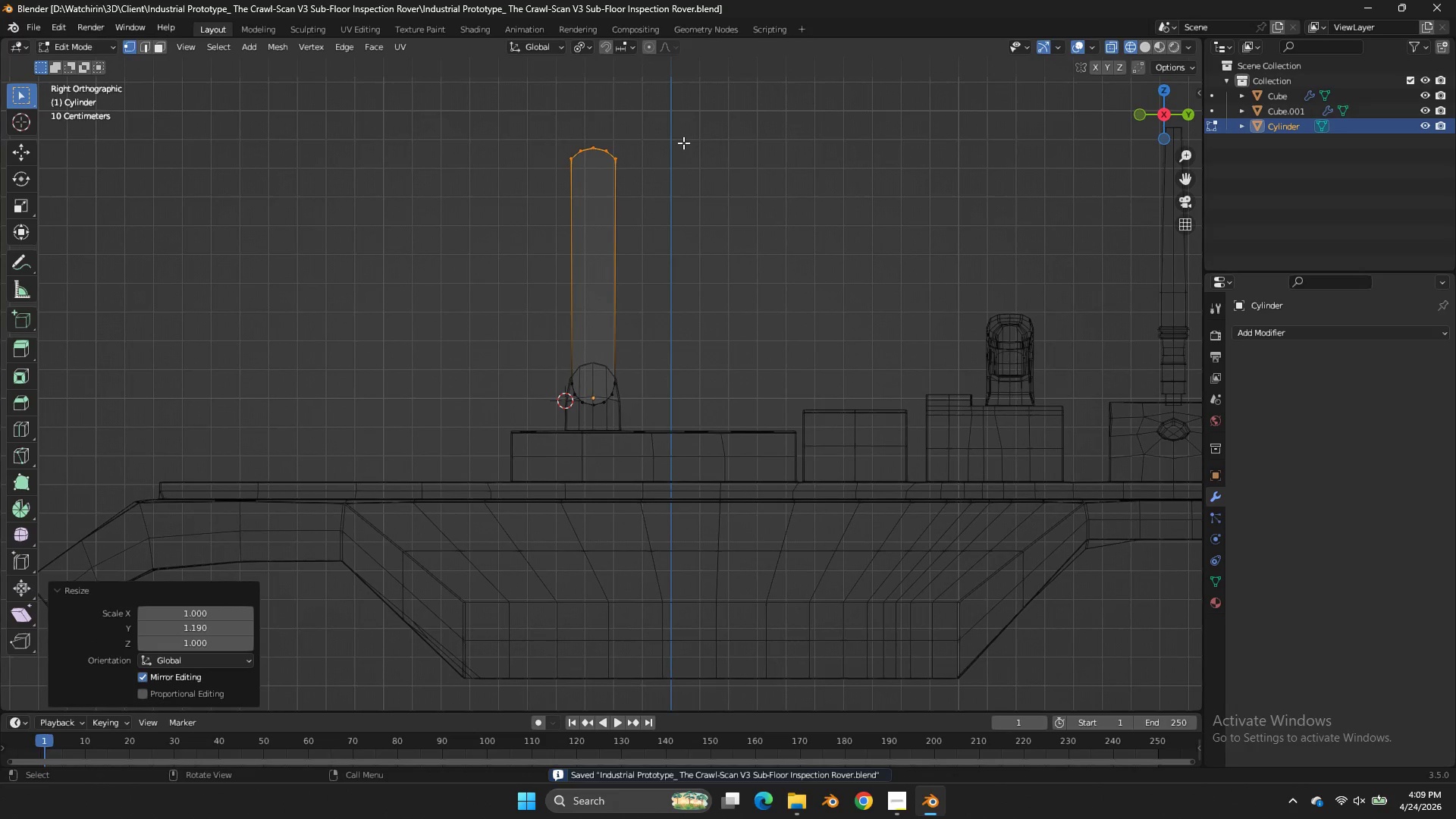 
type(gz)
 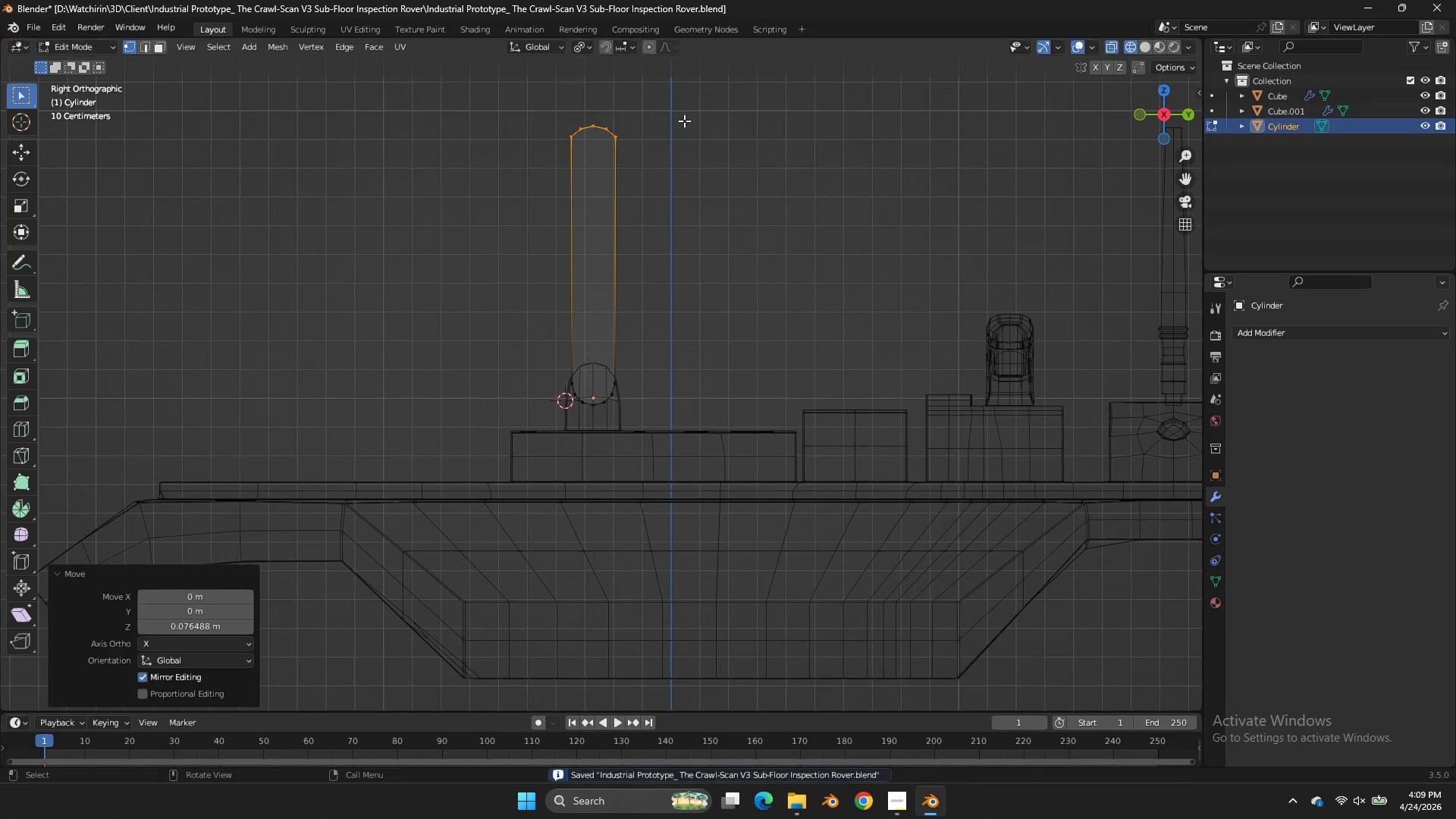 
left_click([684, 121])
 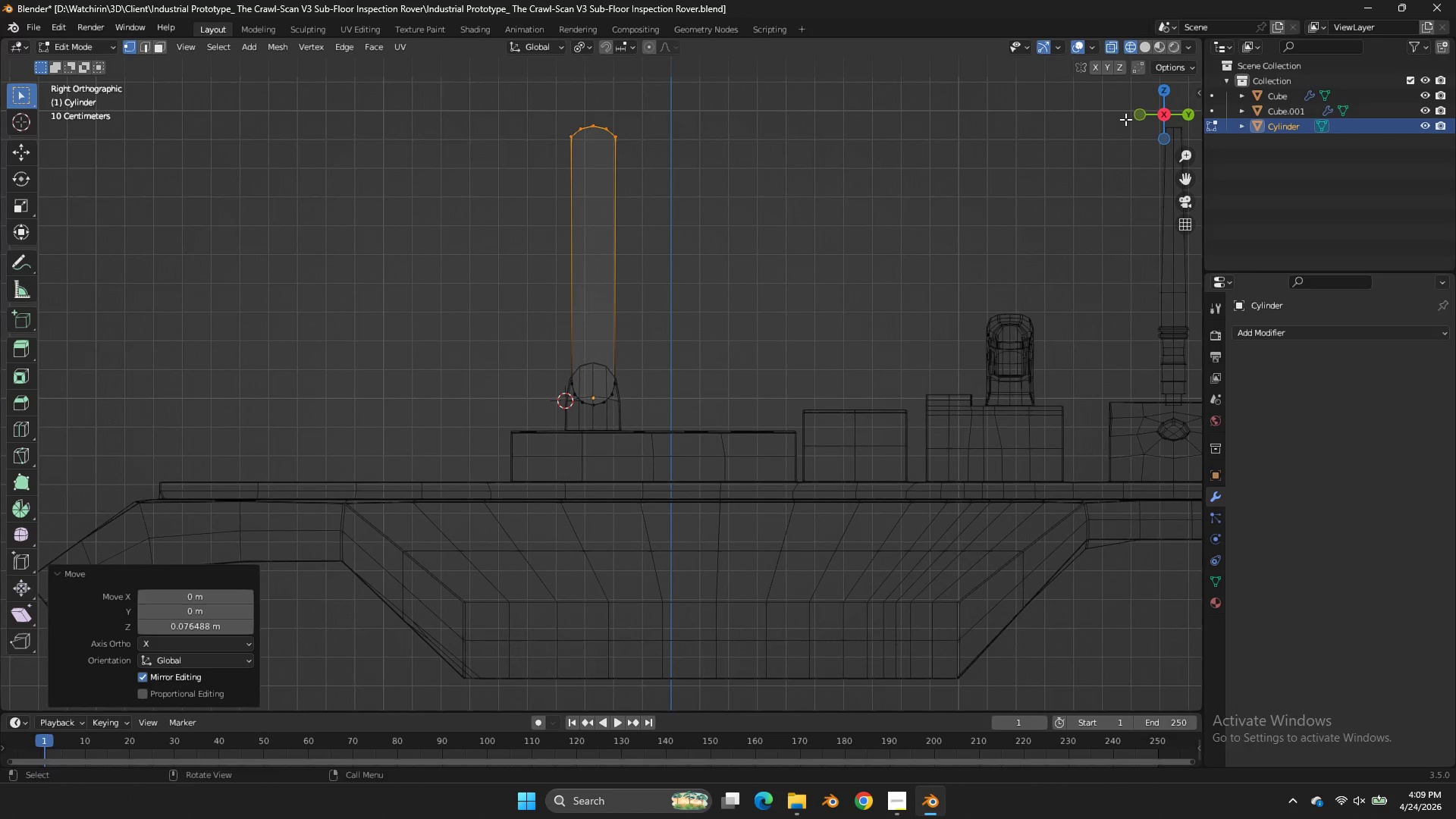 
wait(15.86)
 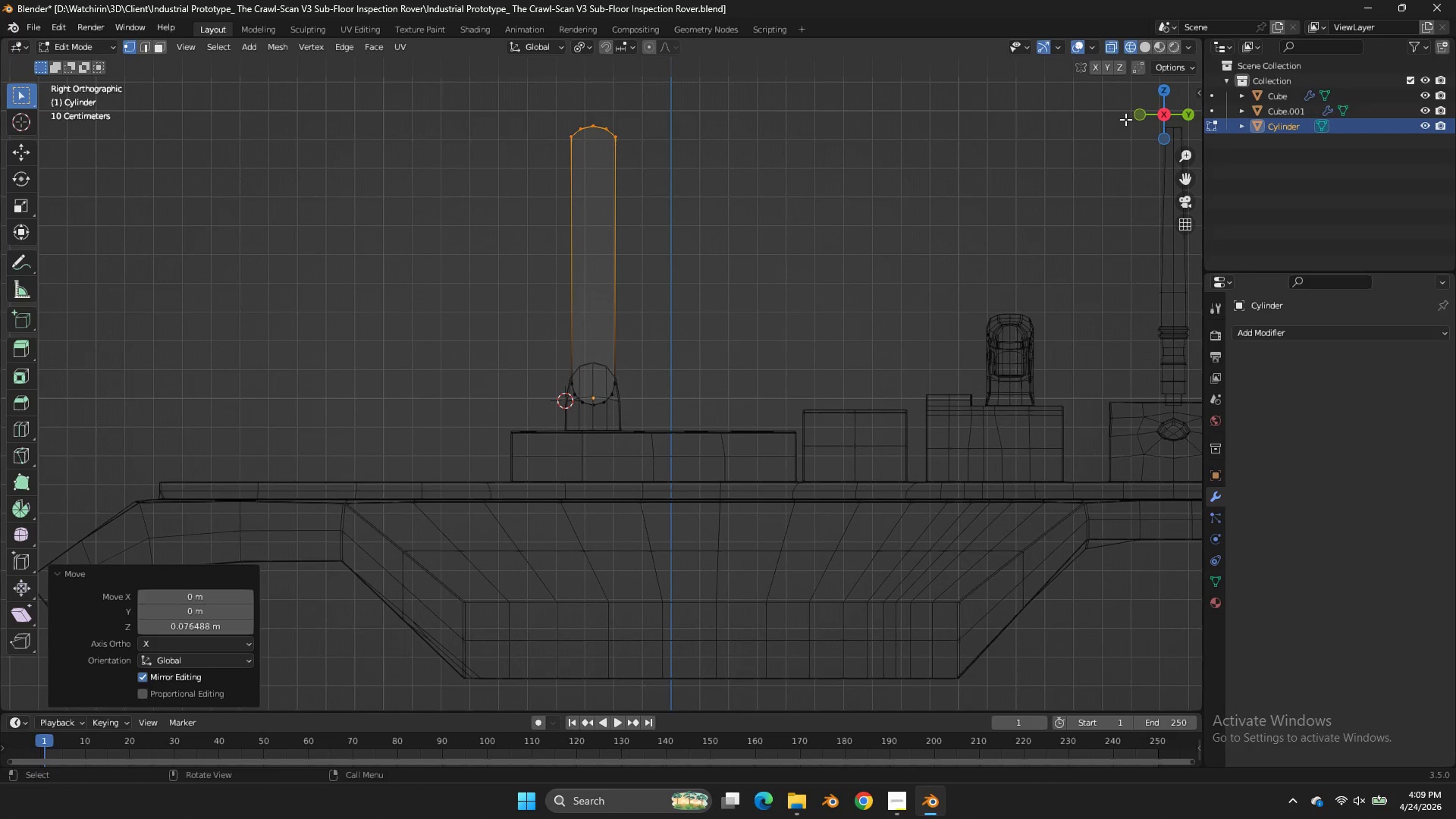 
left_click([1269, 328])
 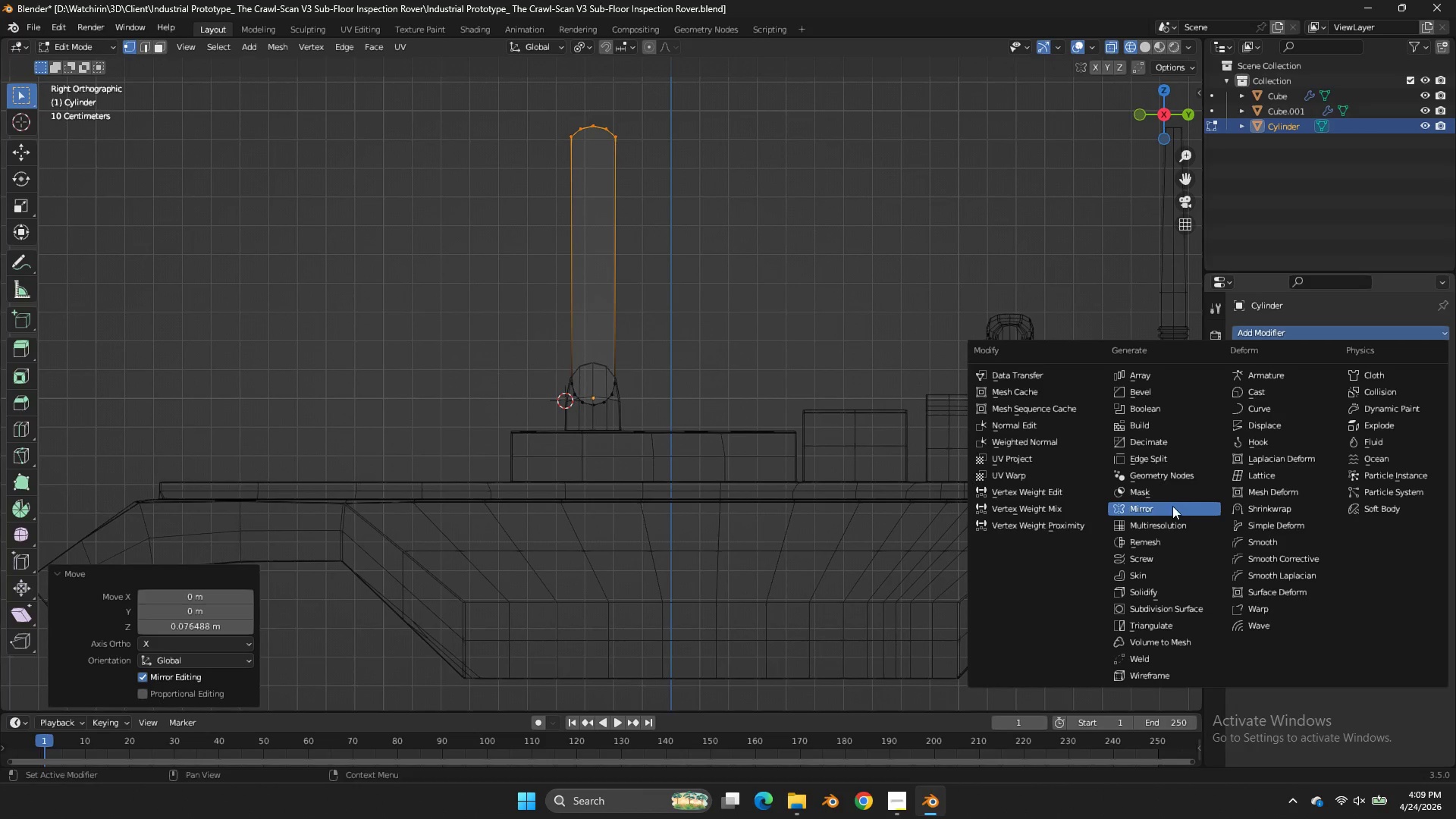 
left_click([1172, 506])
 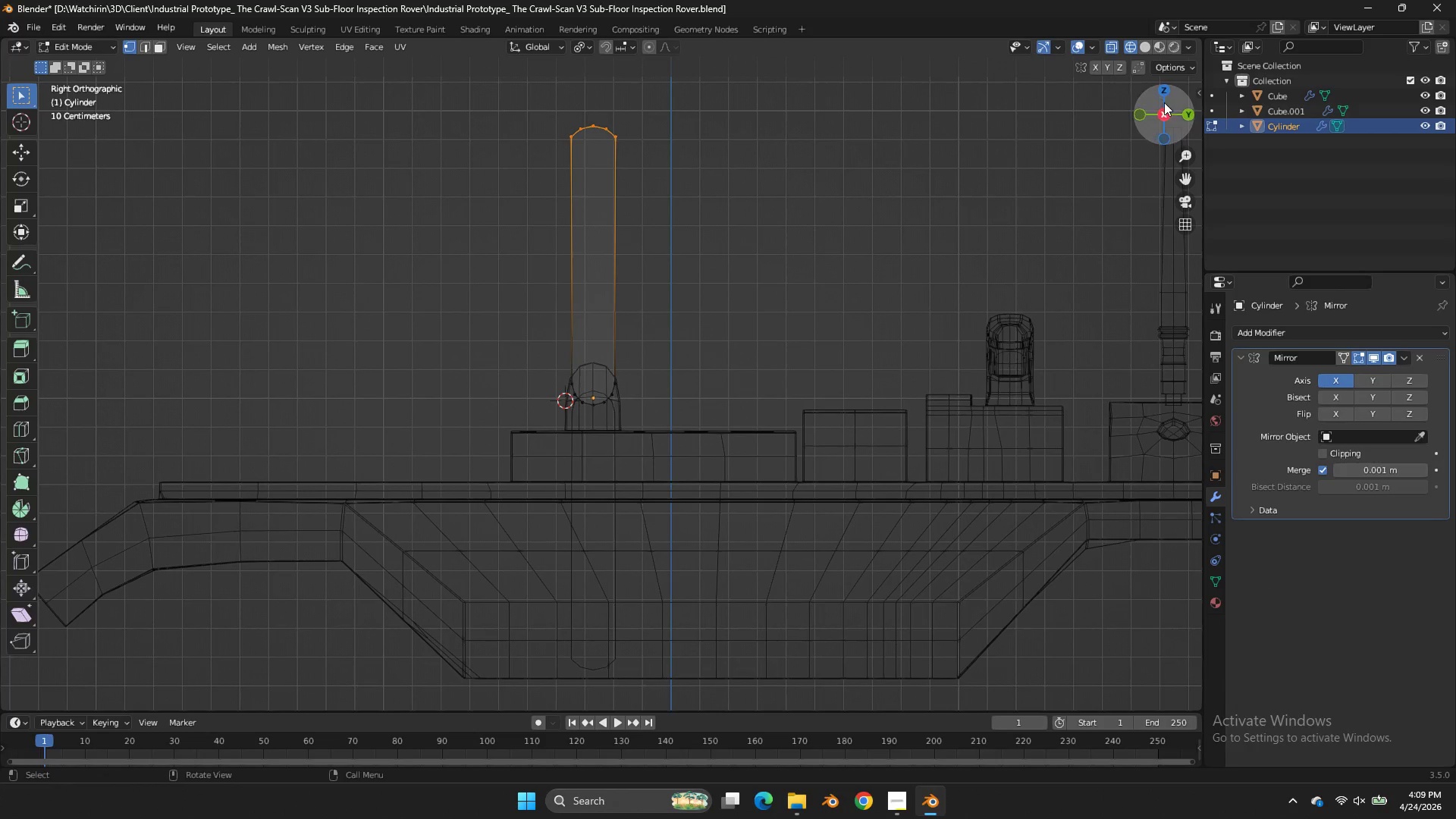 
left_click_drag(start_coordinate=[1166, 108], to_coordinate=[130, 161])
 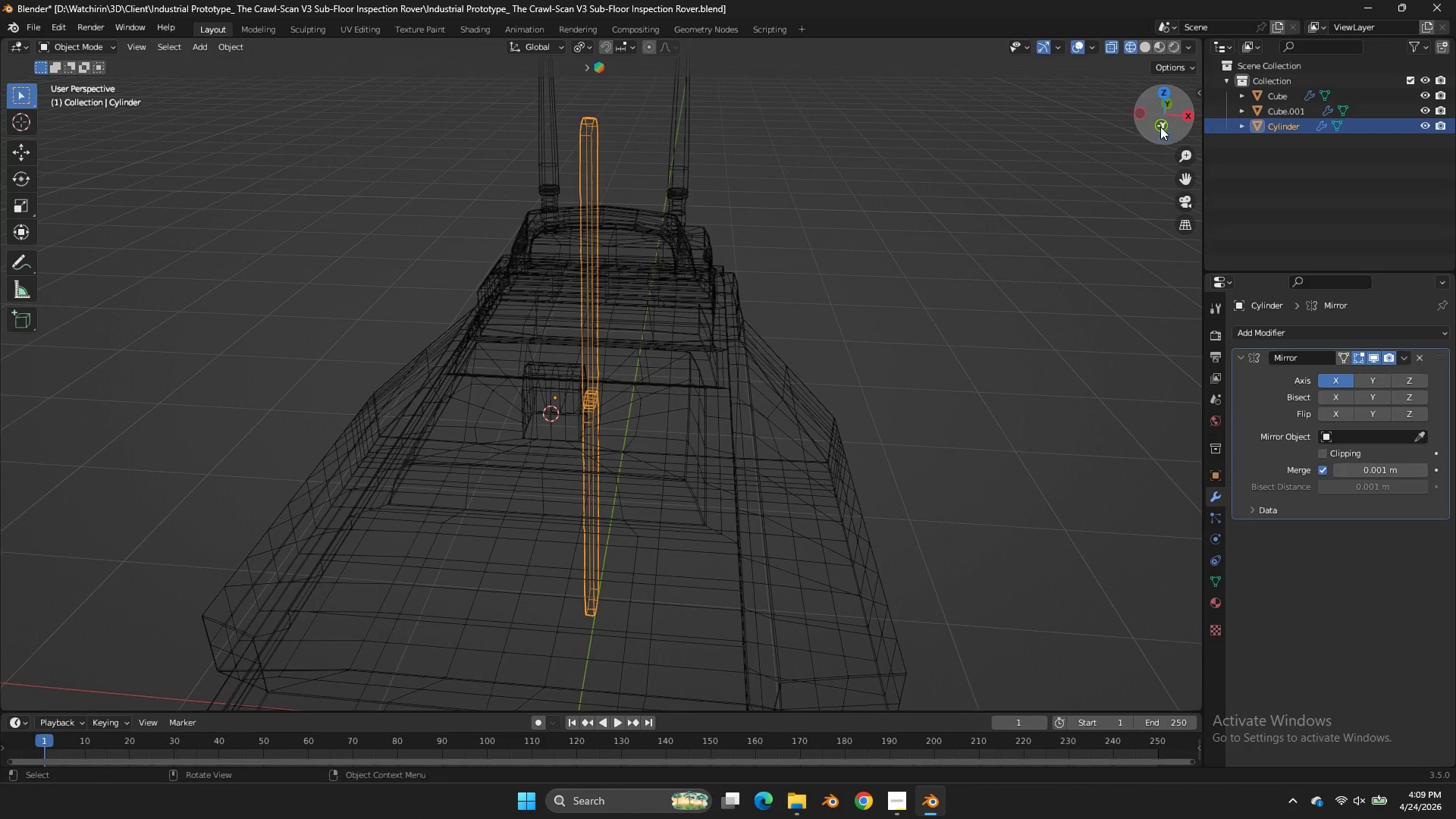 
key(Tab)
 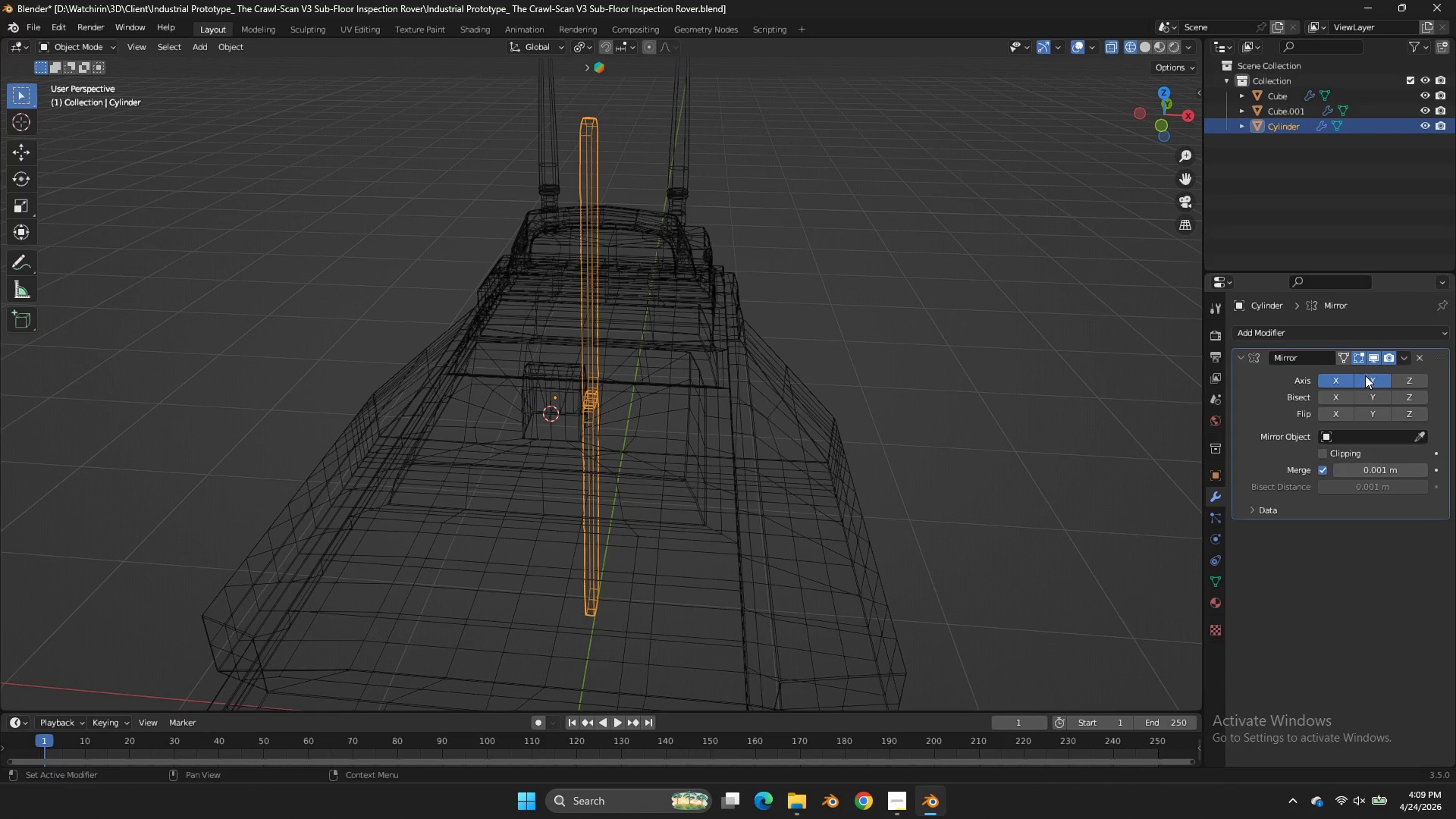 
double_click([1338, 382])
 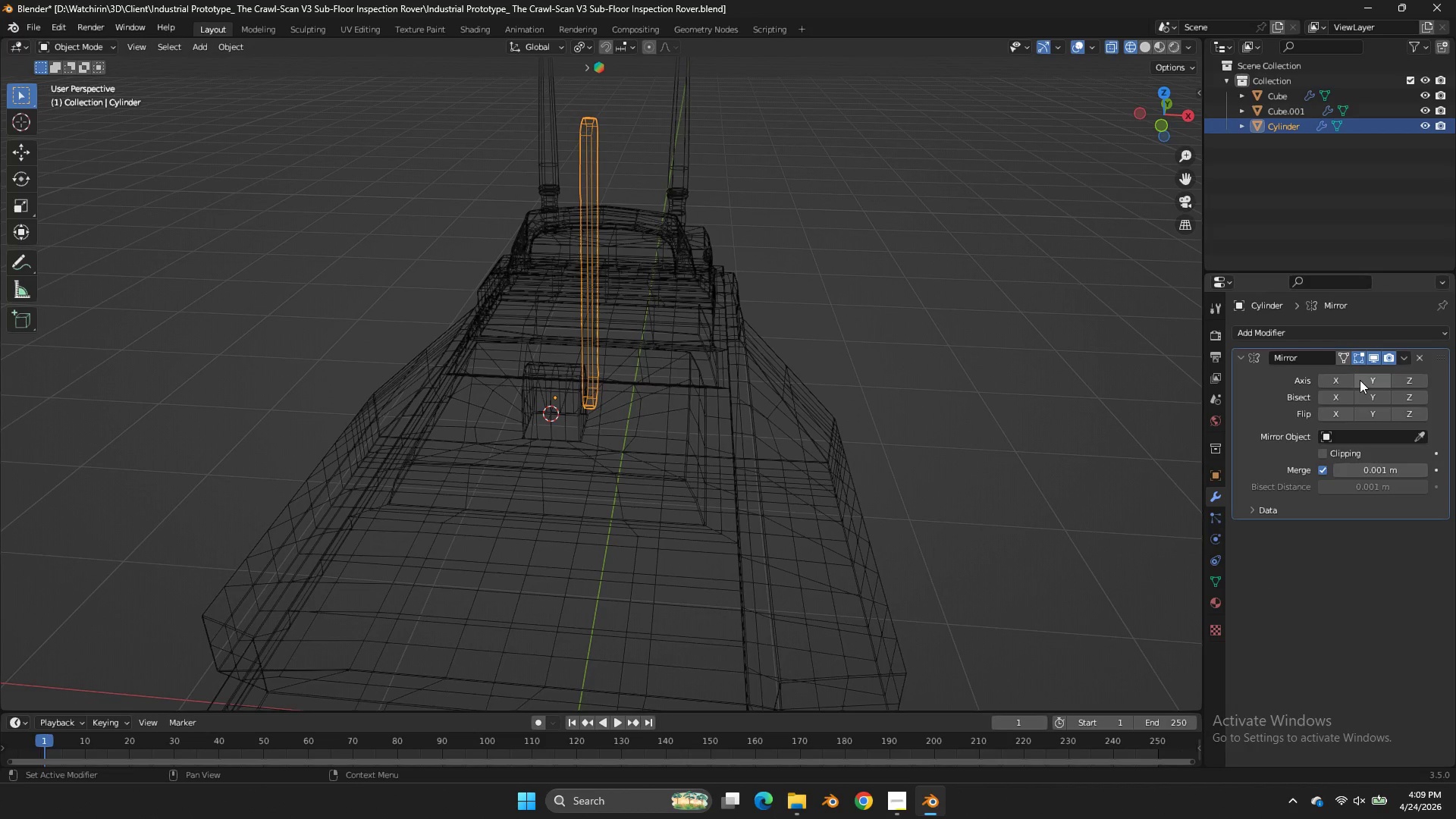 
triple_click([1360, 380])
 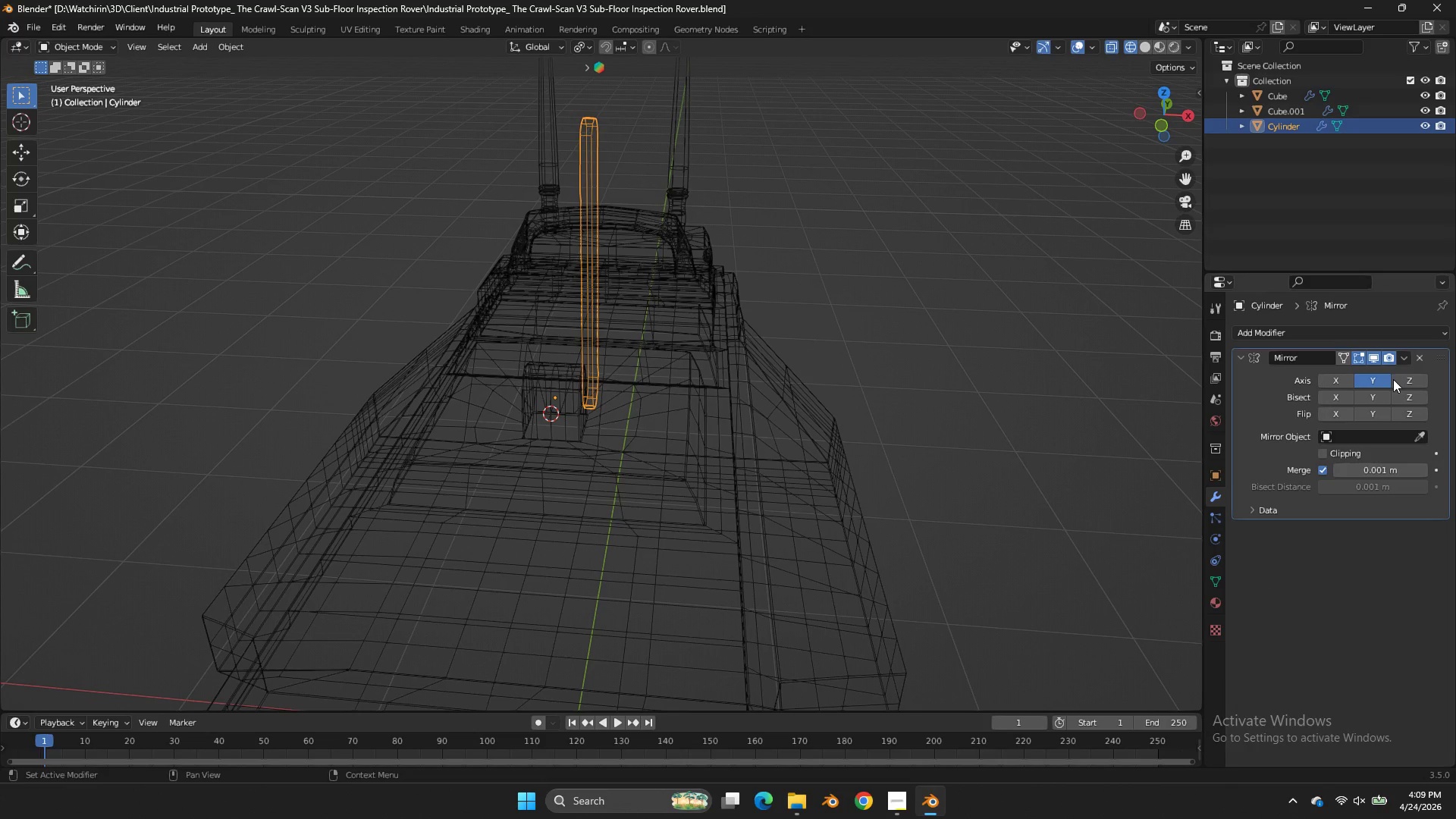 
double_click([1396, 379])
 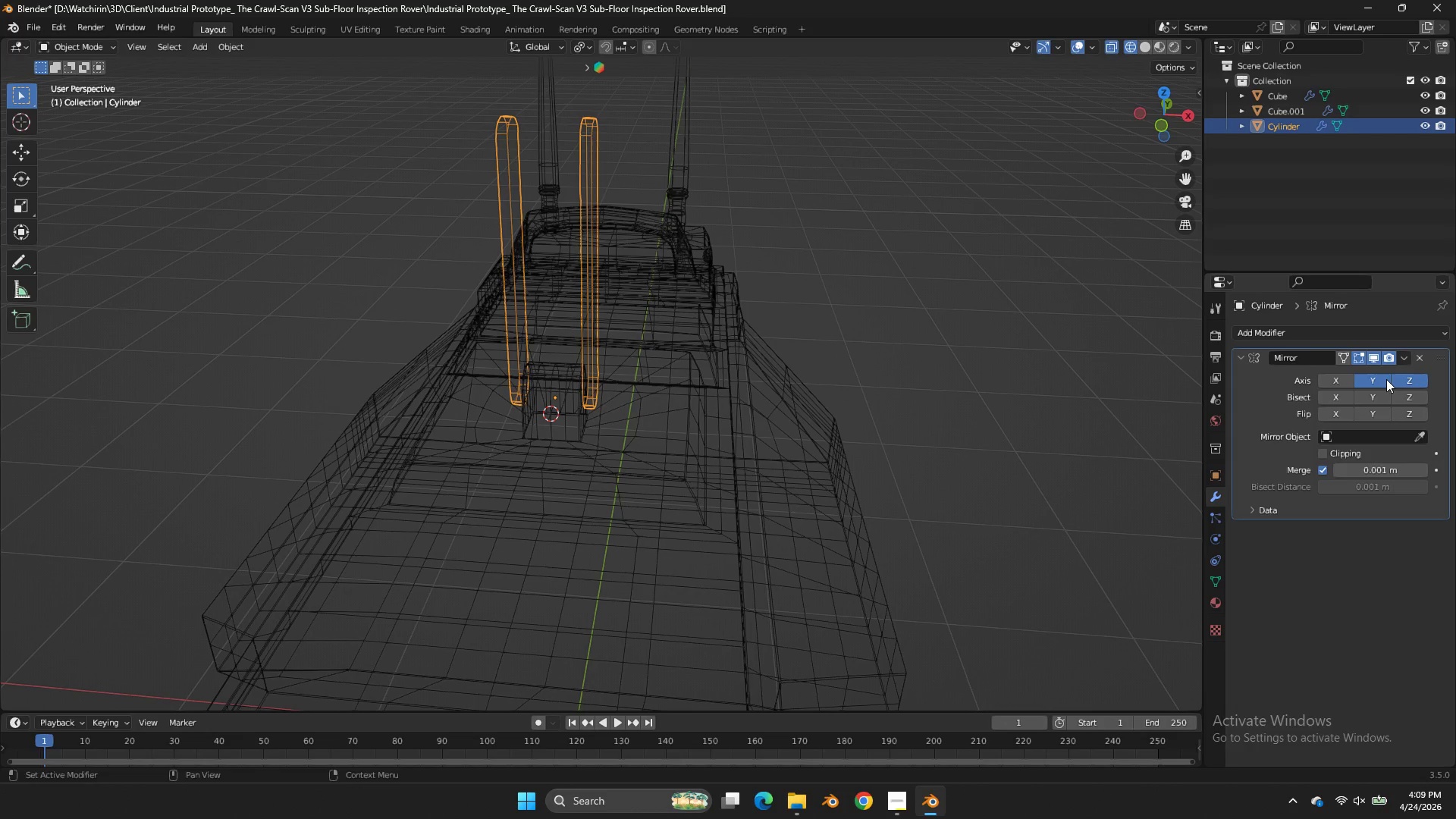 
left_click([1380, 379])
 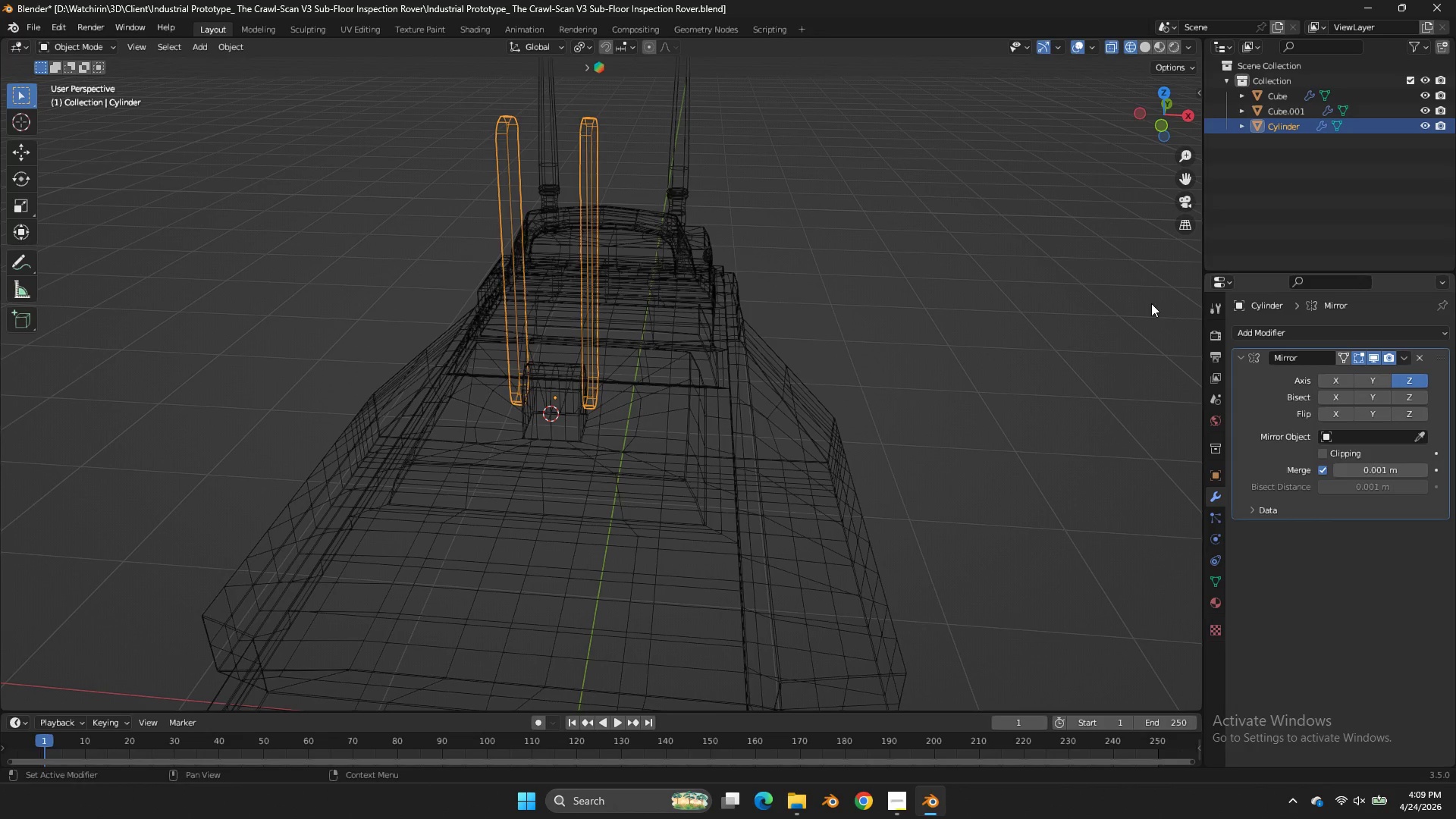 
key(Tab)
 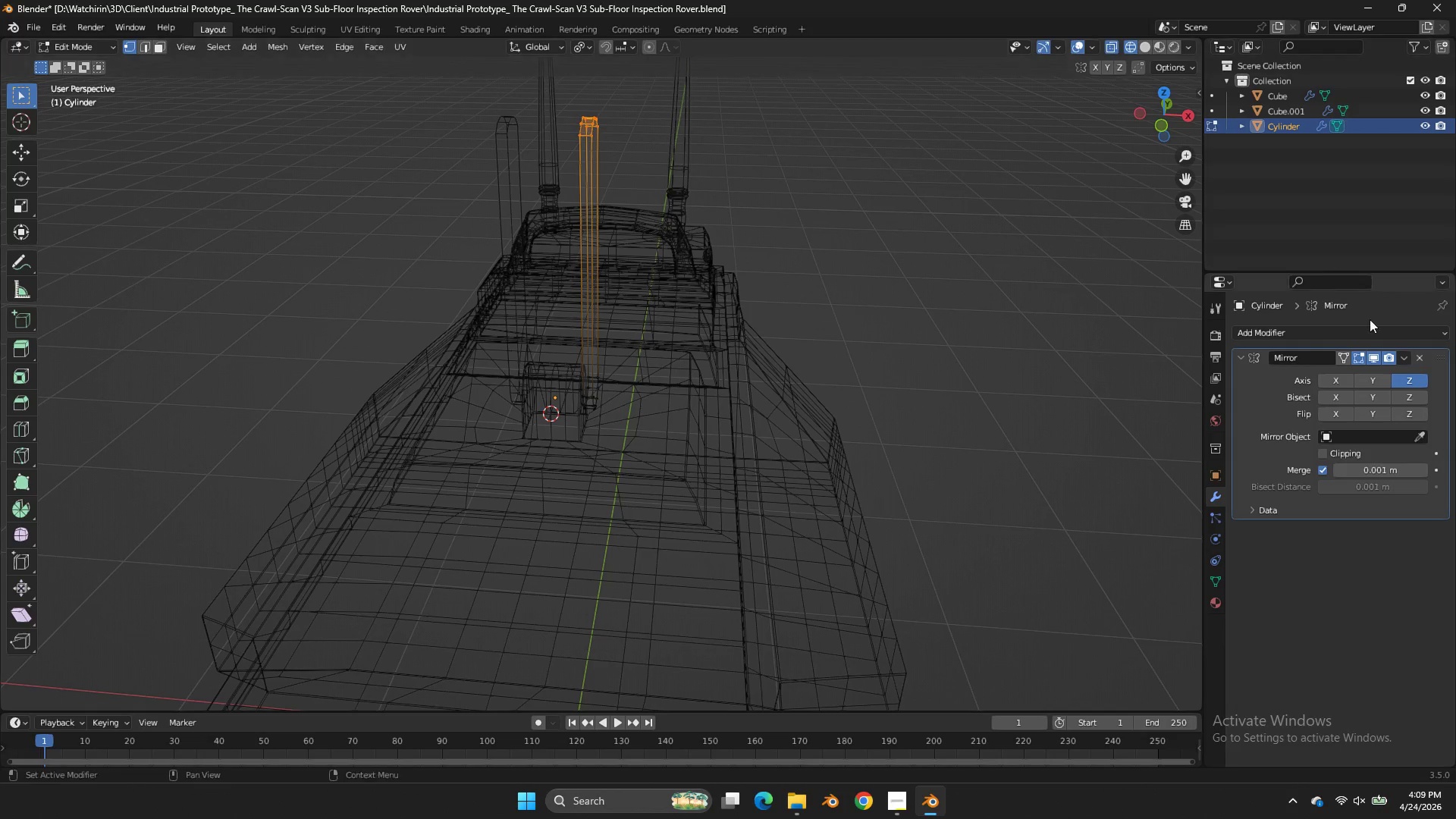 
left_click([1344, 356])
 